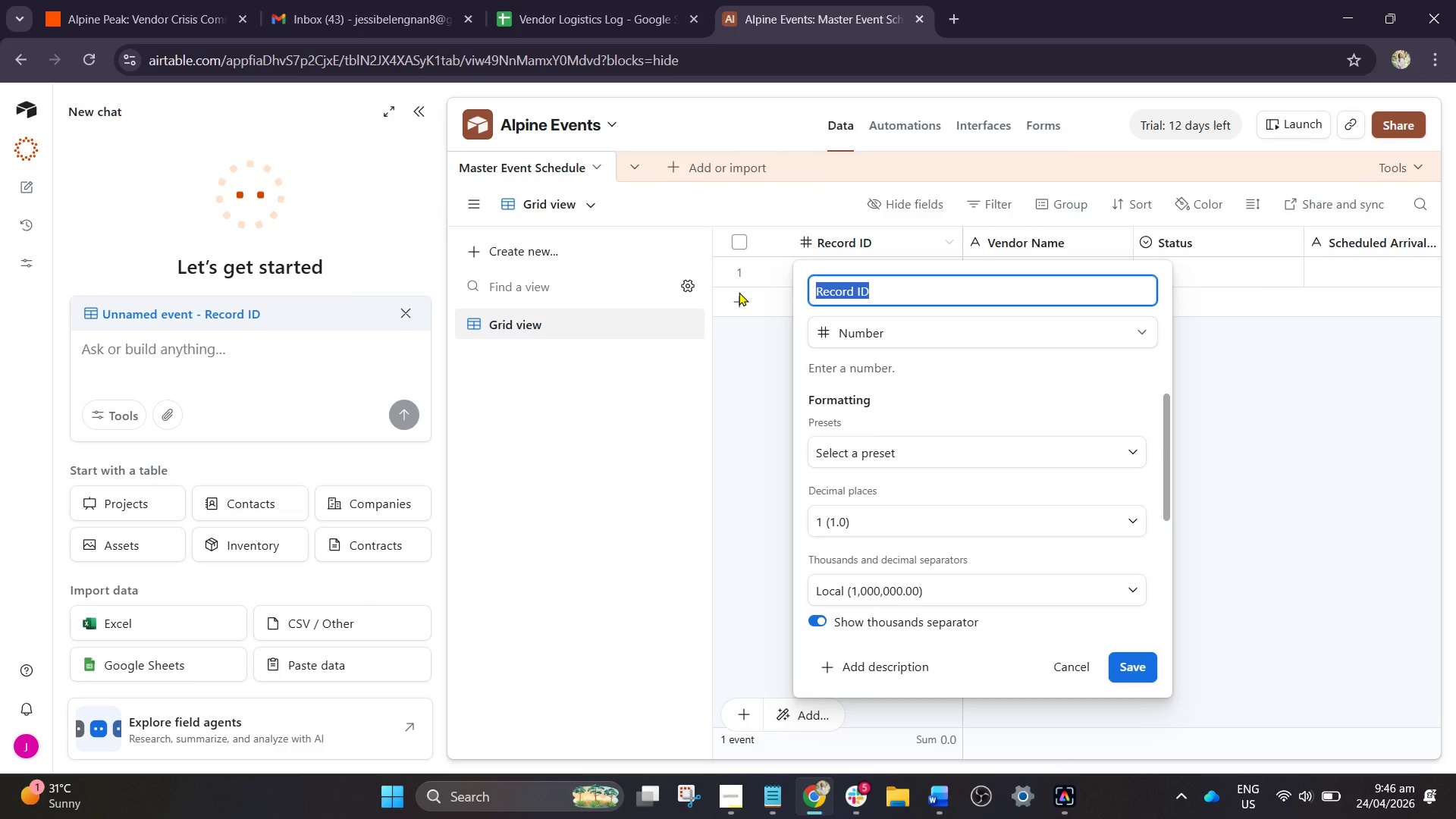 
type(Vendor Name)
 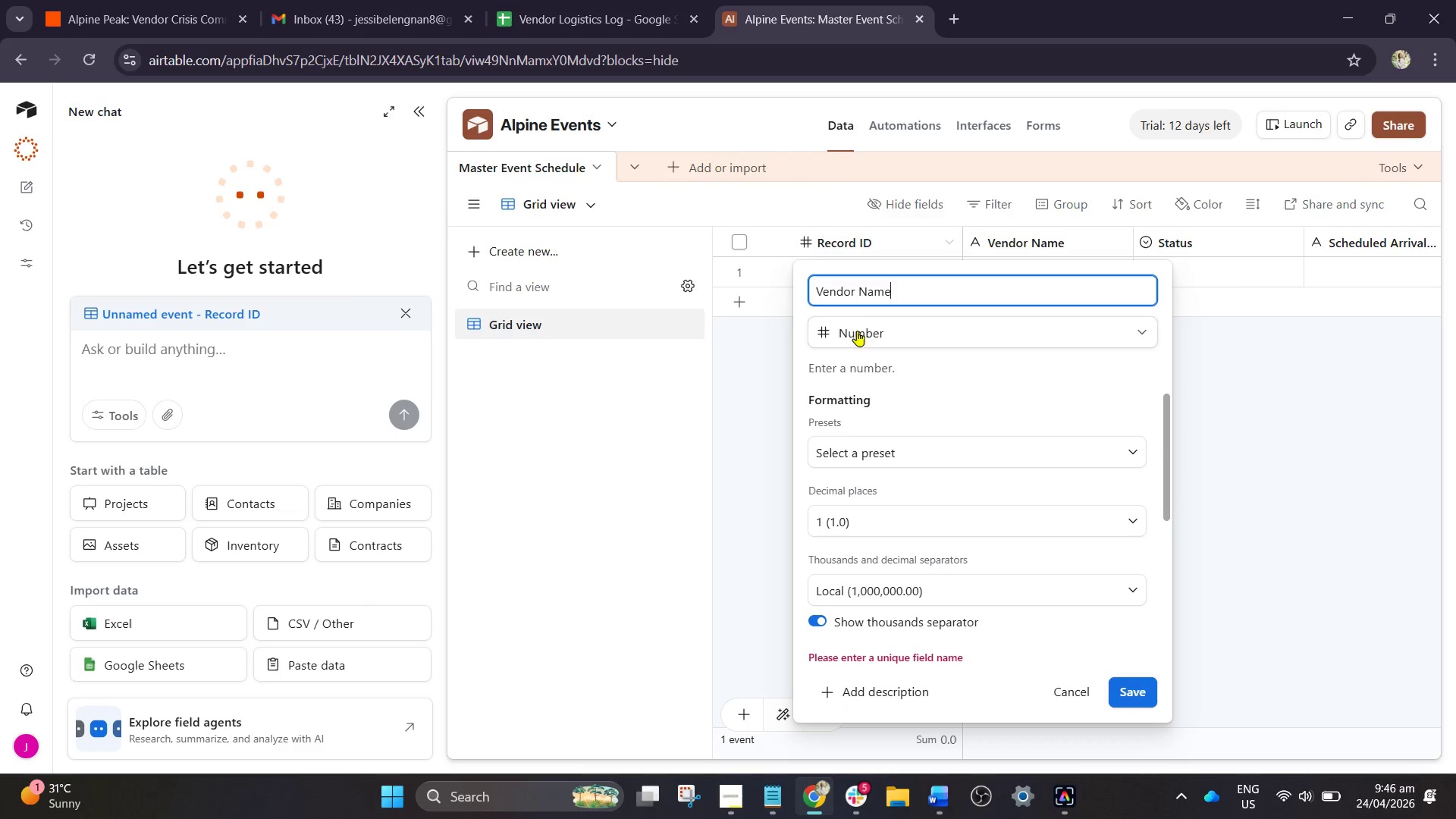 
left_click([886, 331])
 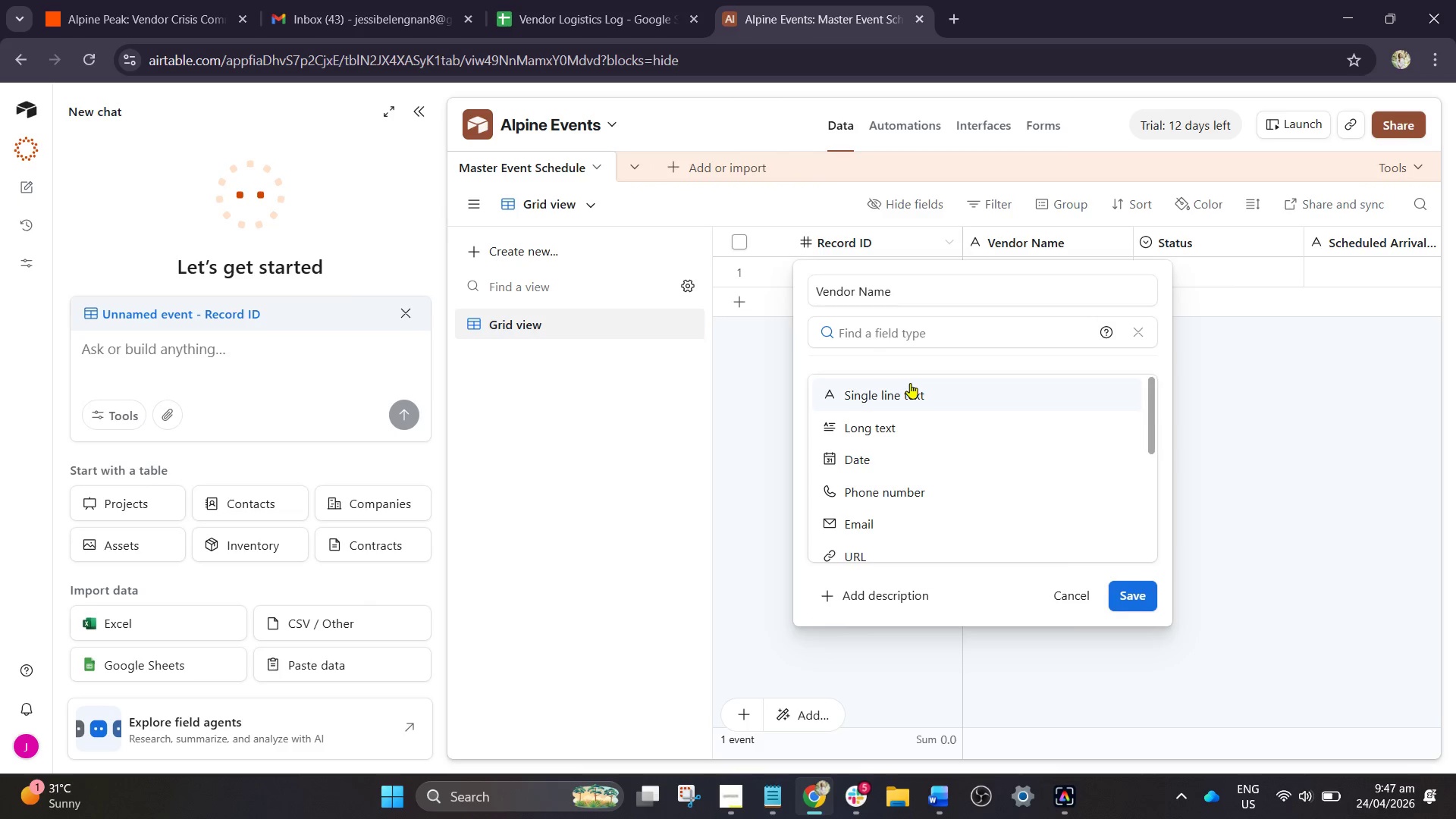 
left_click([908, 391])
 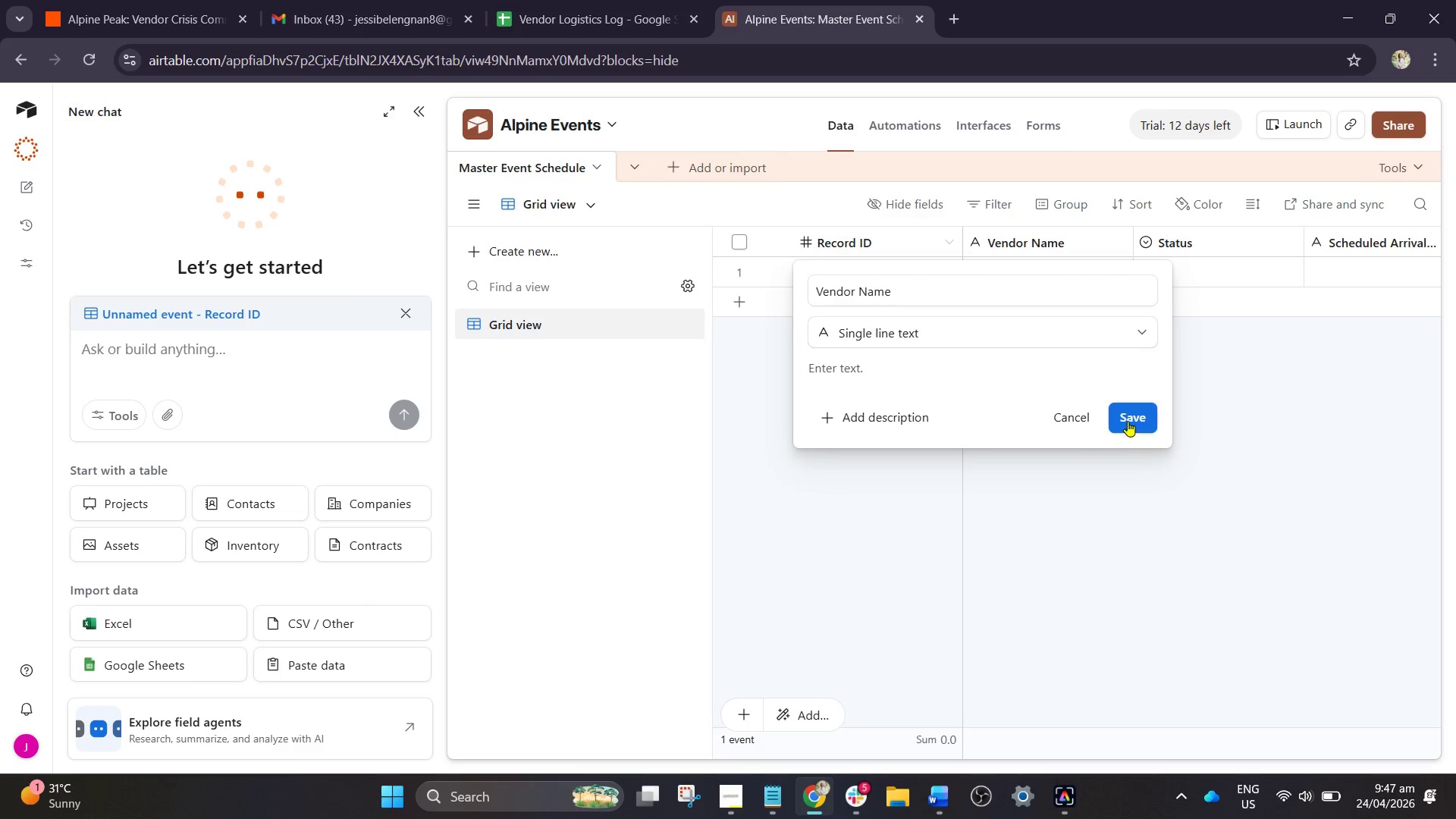 
left_click([1122, 414])
 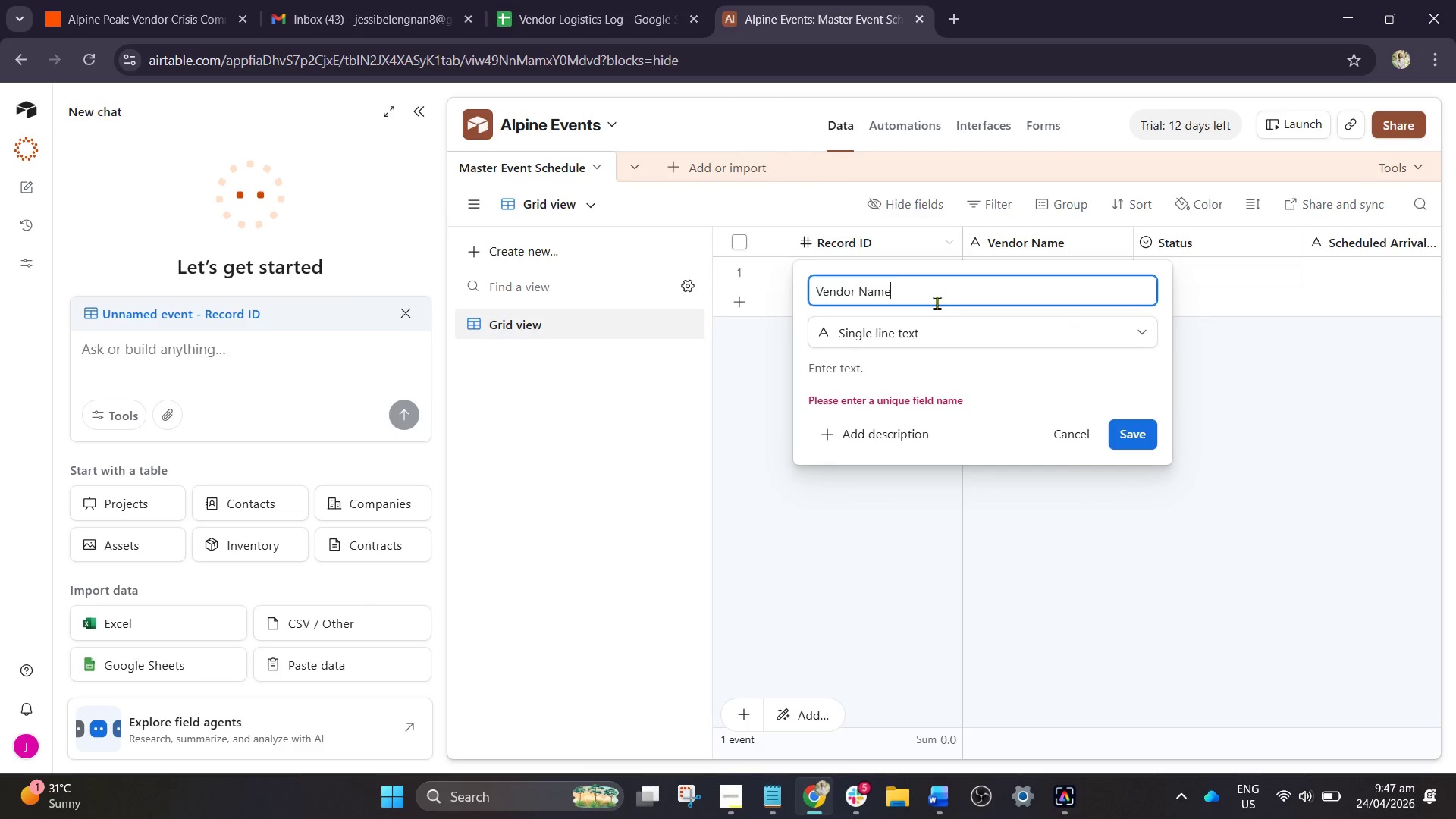 
key(Space)
 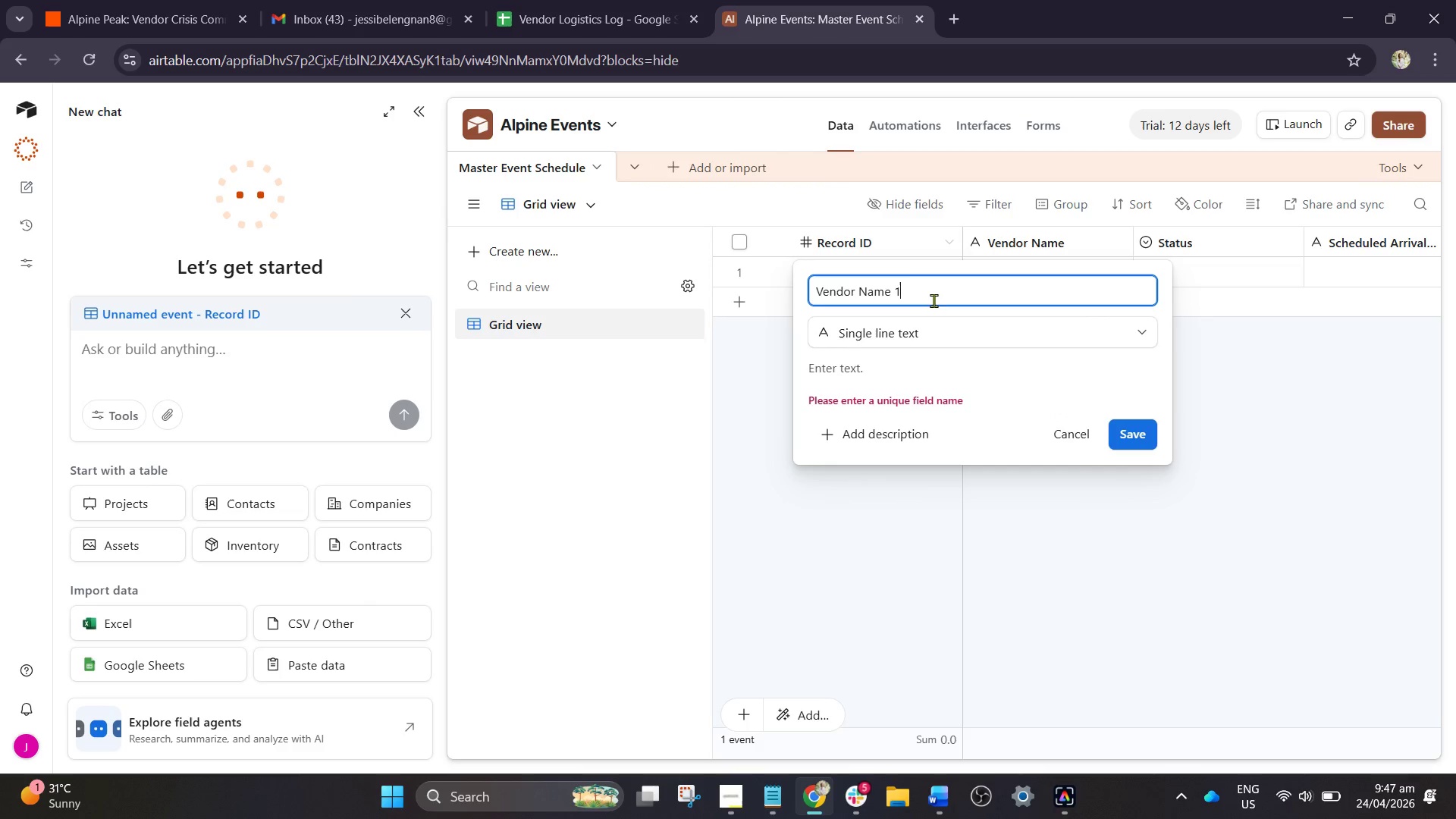 
key(1)
 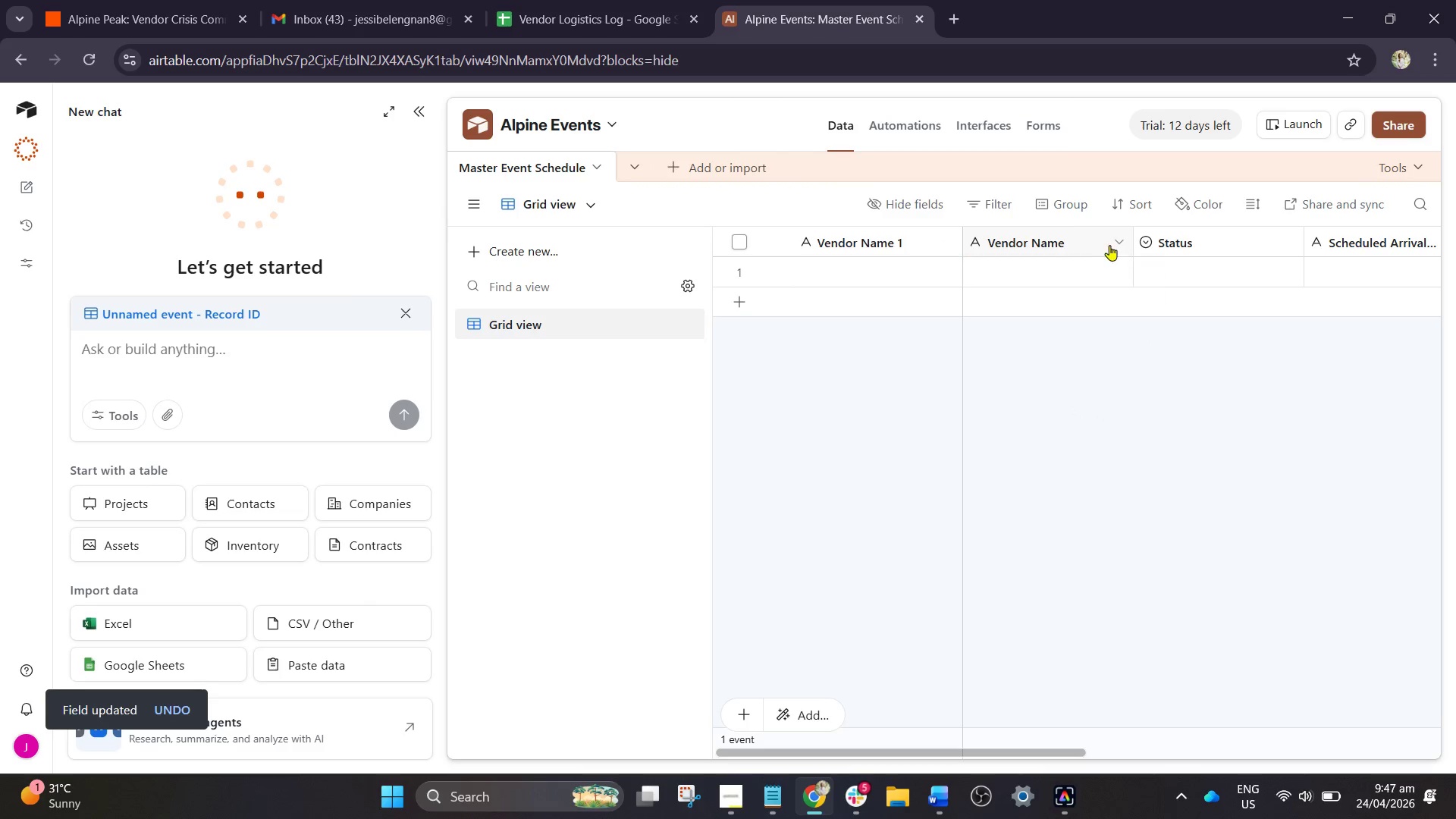 
scroll: coordinate [1074, 648], scroll_direction: down, amount: 12.0
 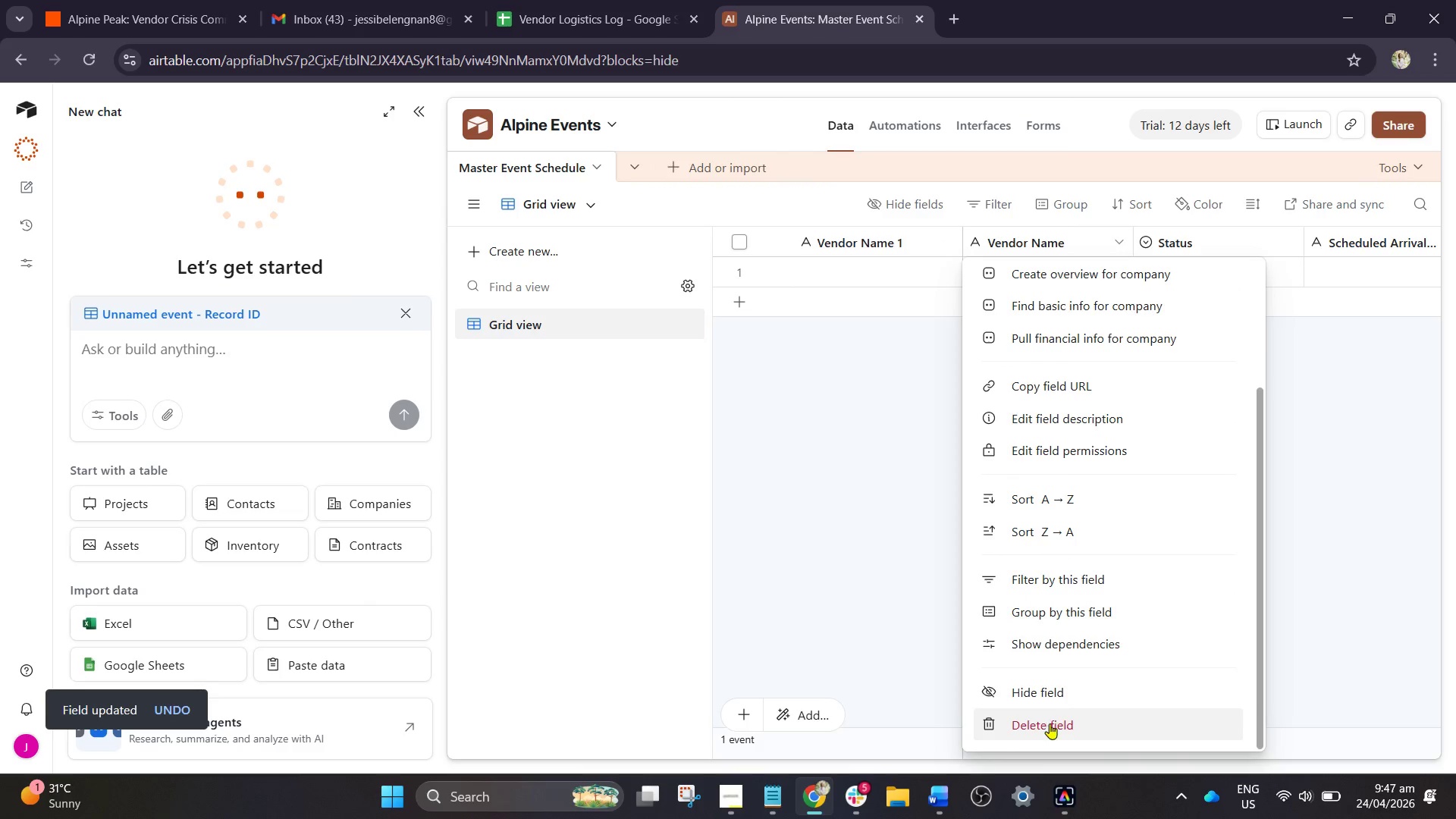 
left_click([1050, 723])
 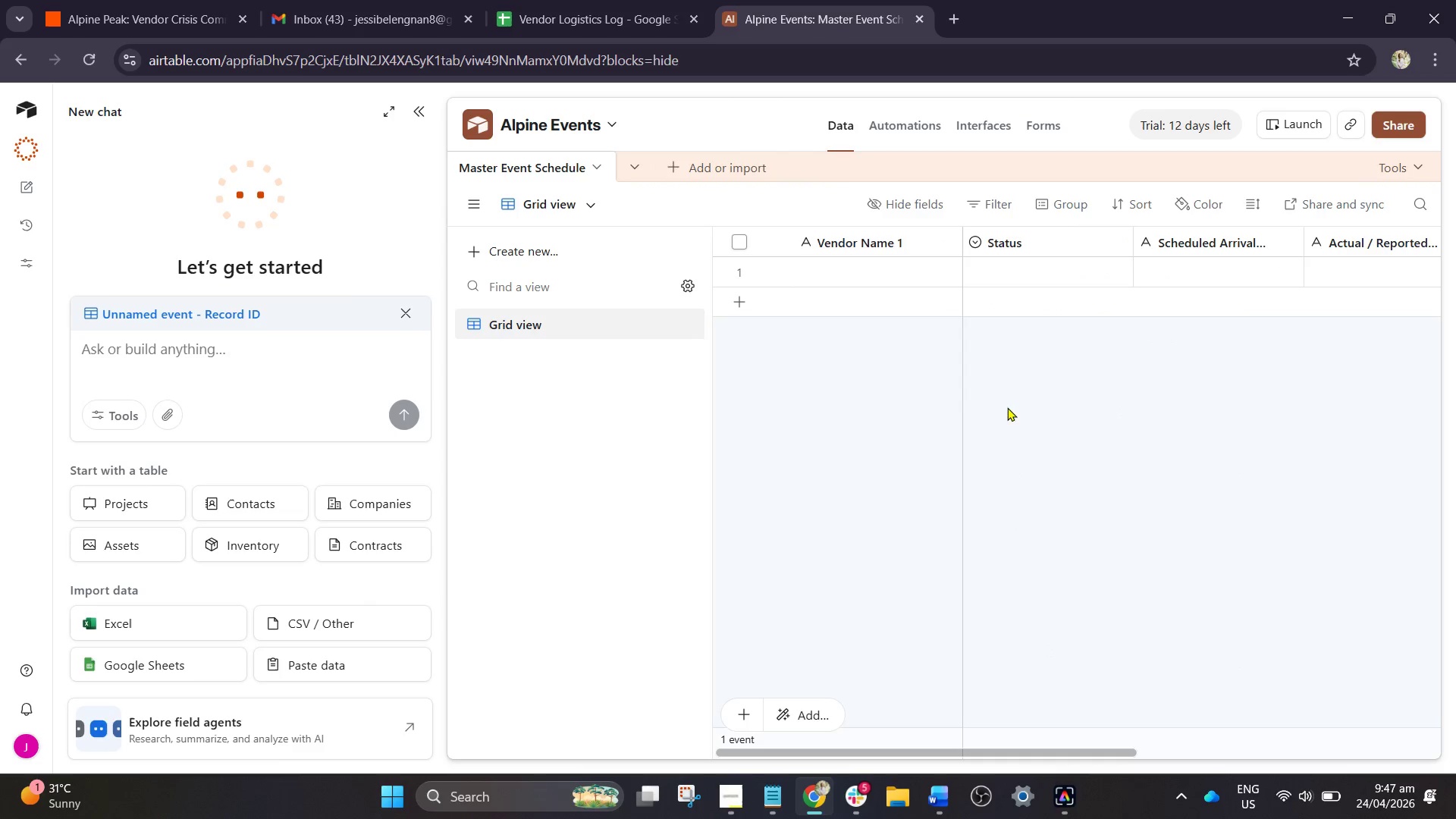 
scroll: coordinate [1000, 384], scroll_direction: up, amount: 1.0
 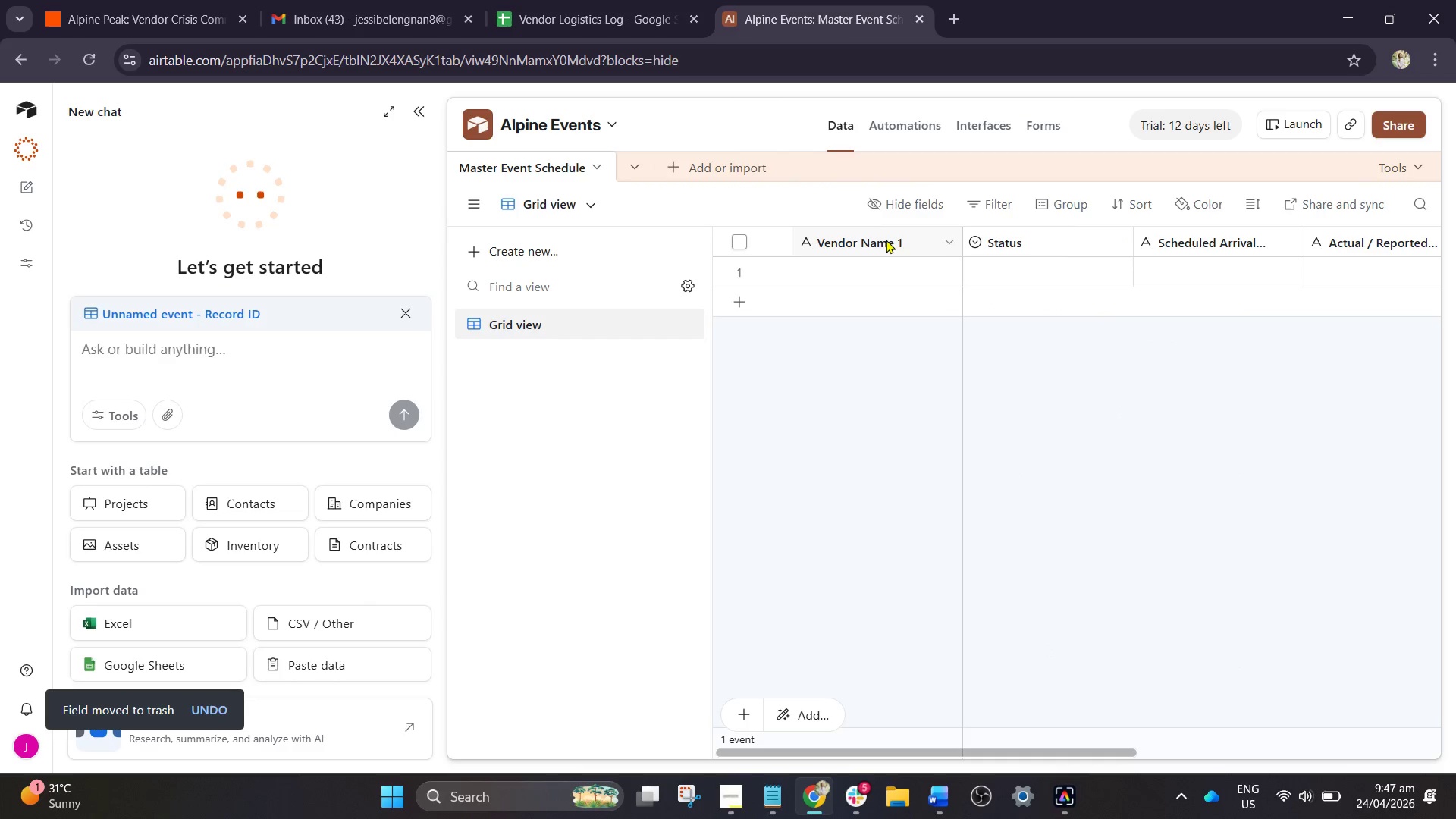 
left_click([886, 240])
 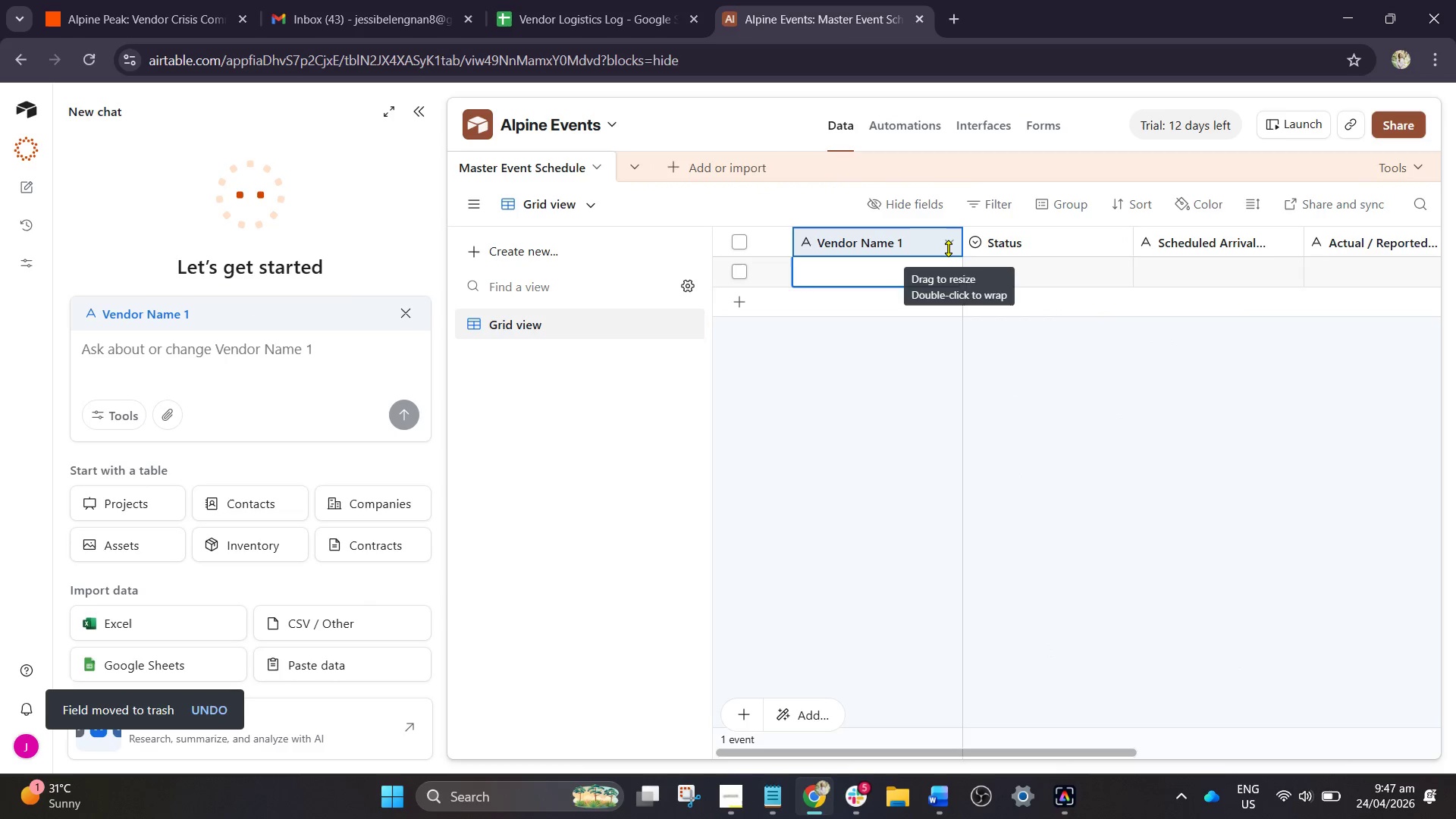 
left_click([948, 248])
 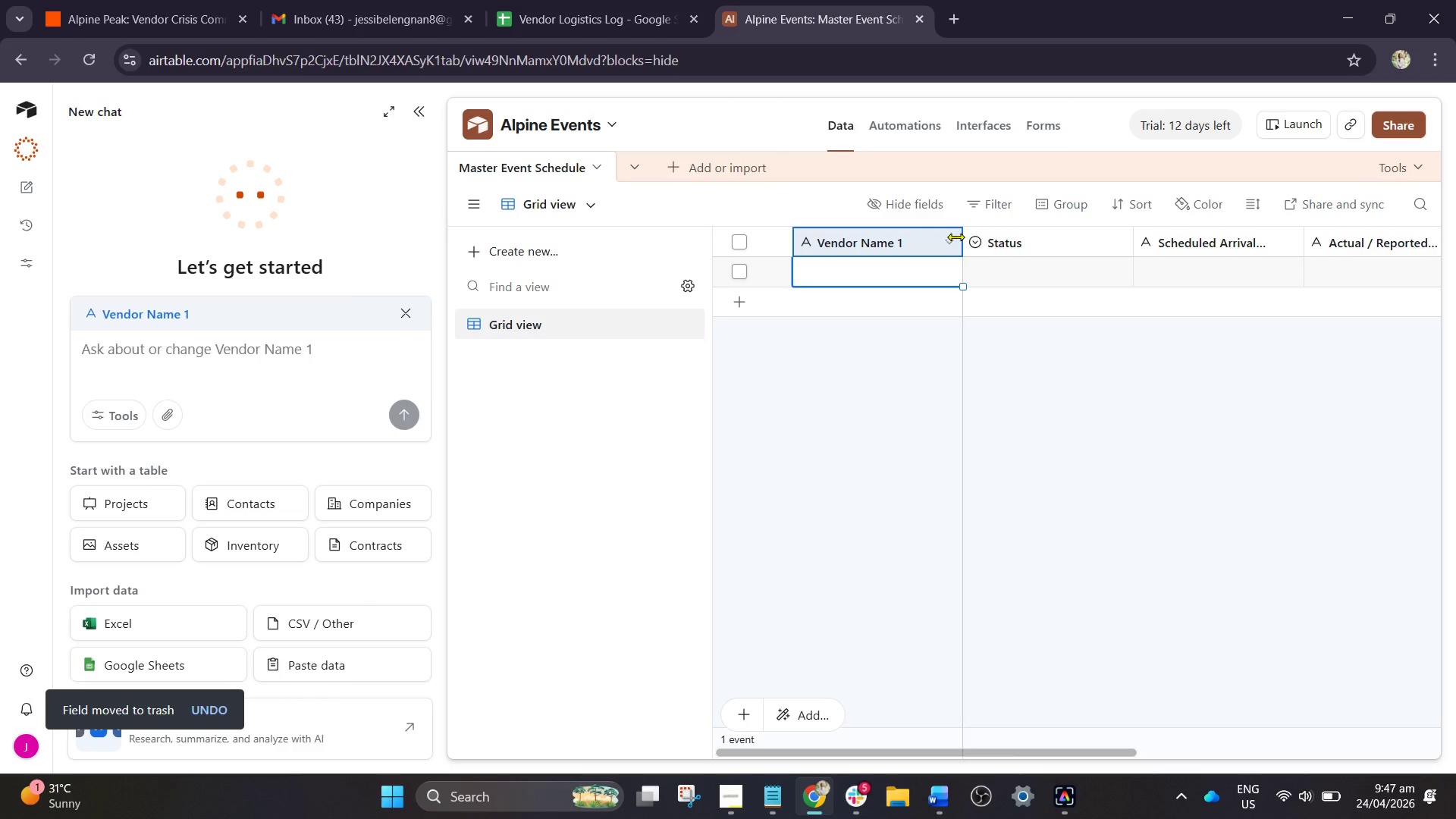 
left_click([947, 240])
 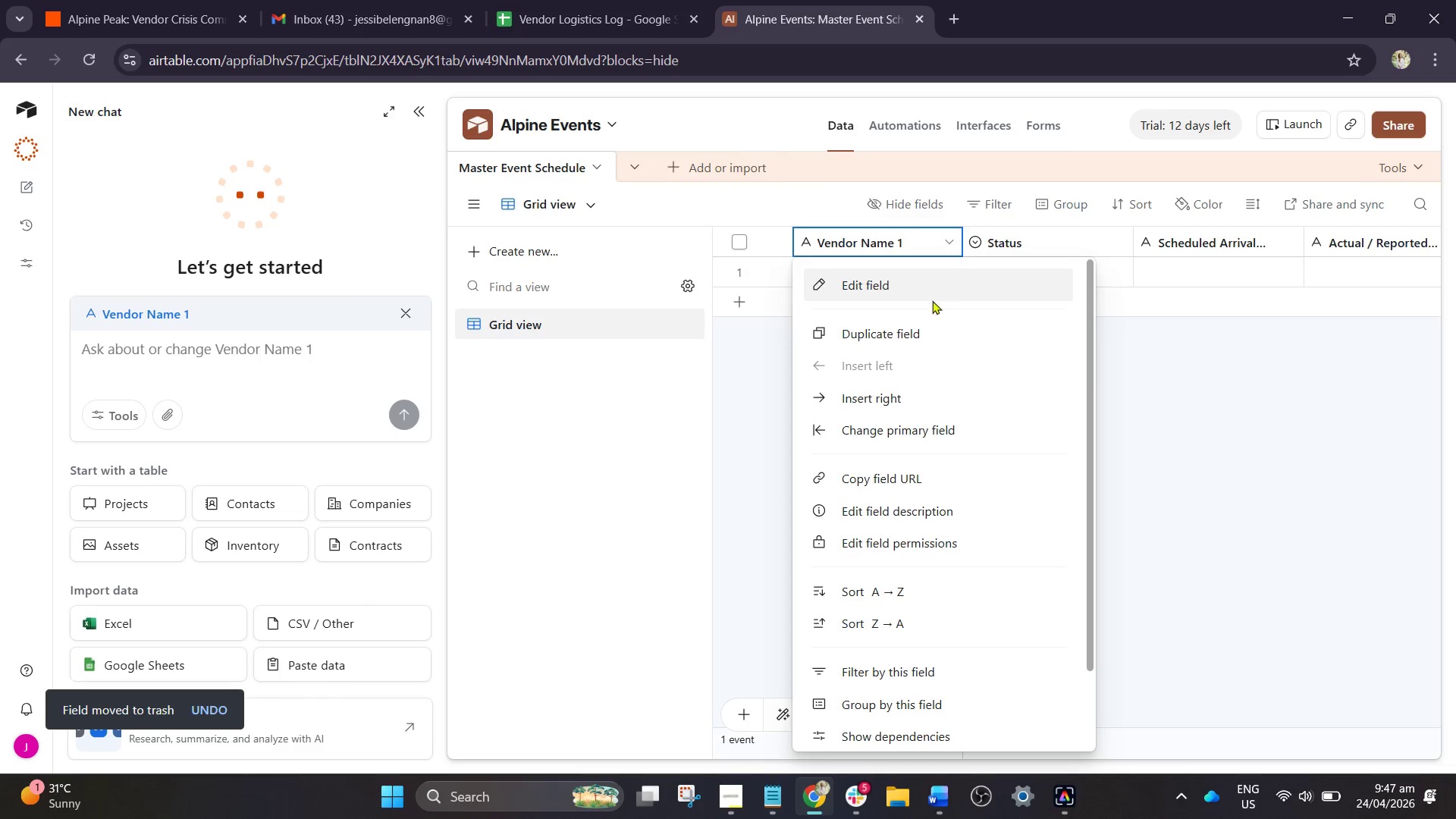 
left_click([928, 294])
 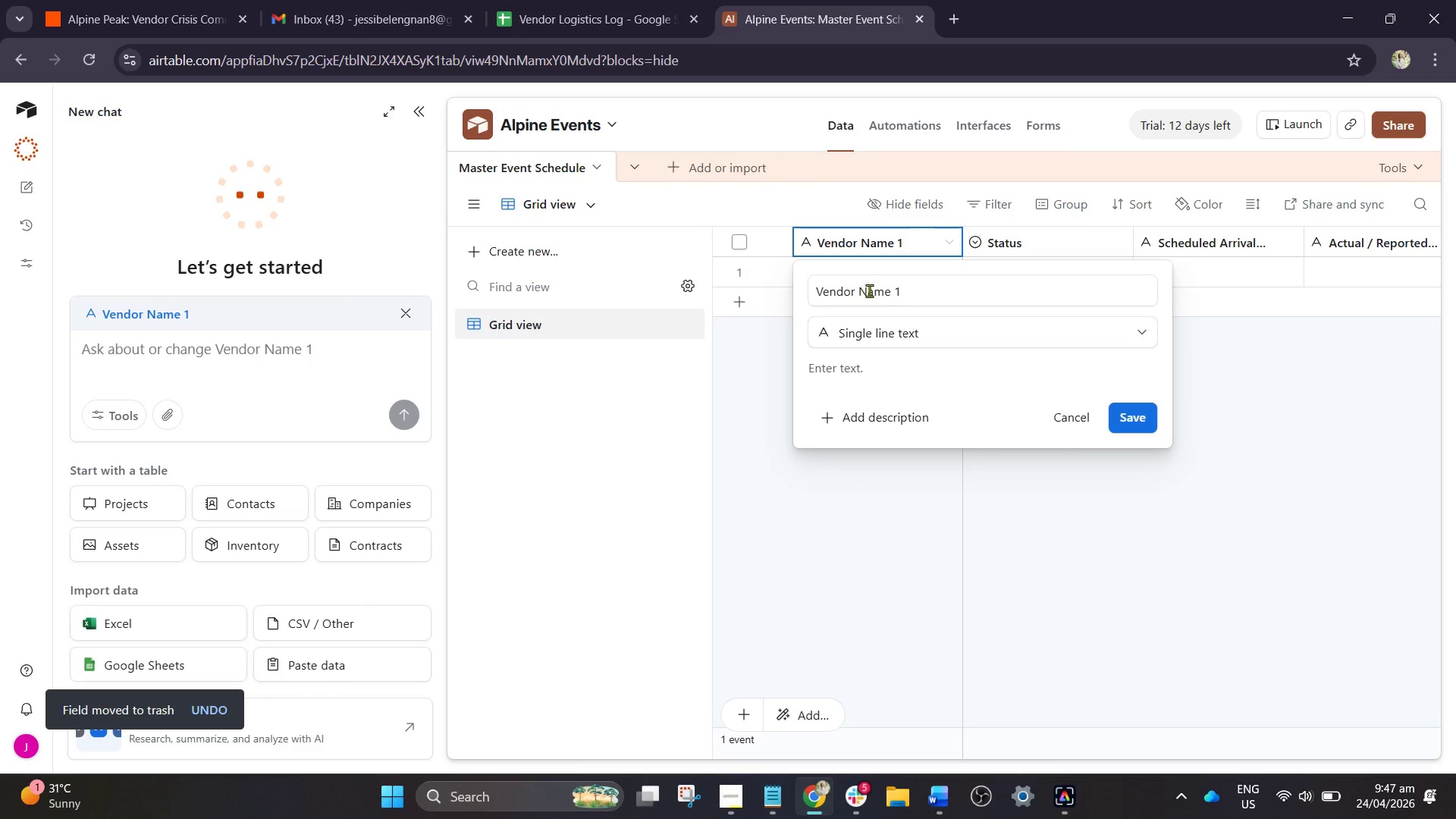 
left_click([922, 297])
 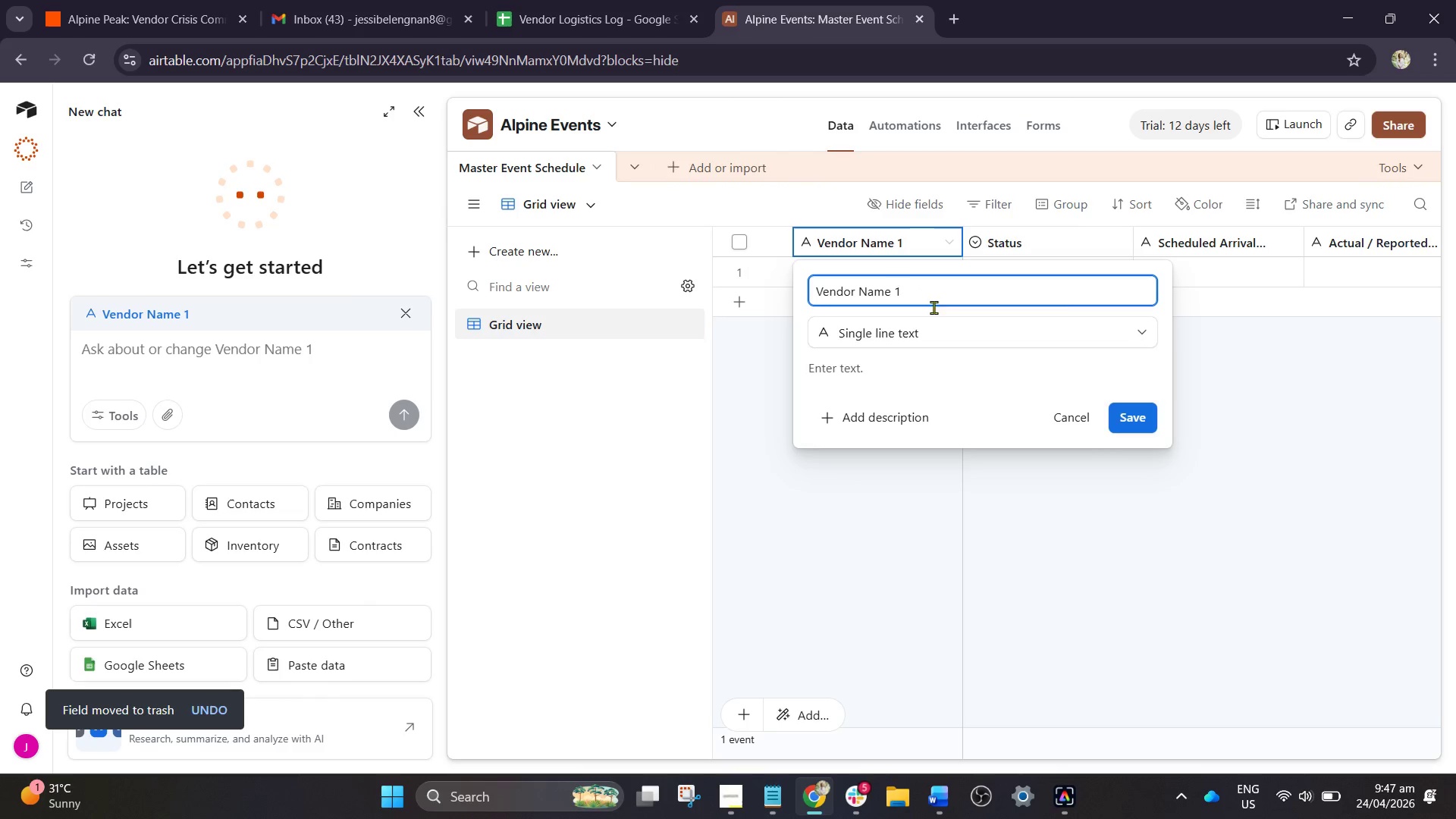 
key(Backspace)
 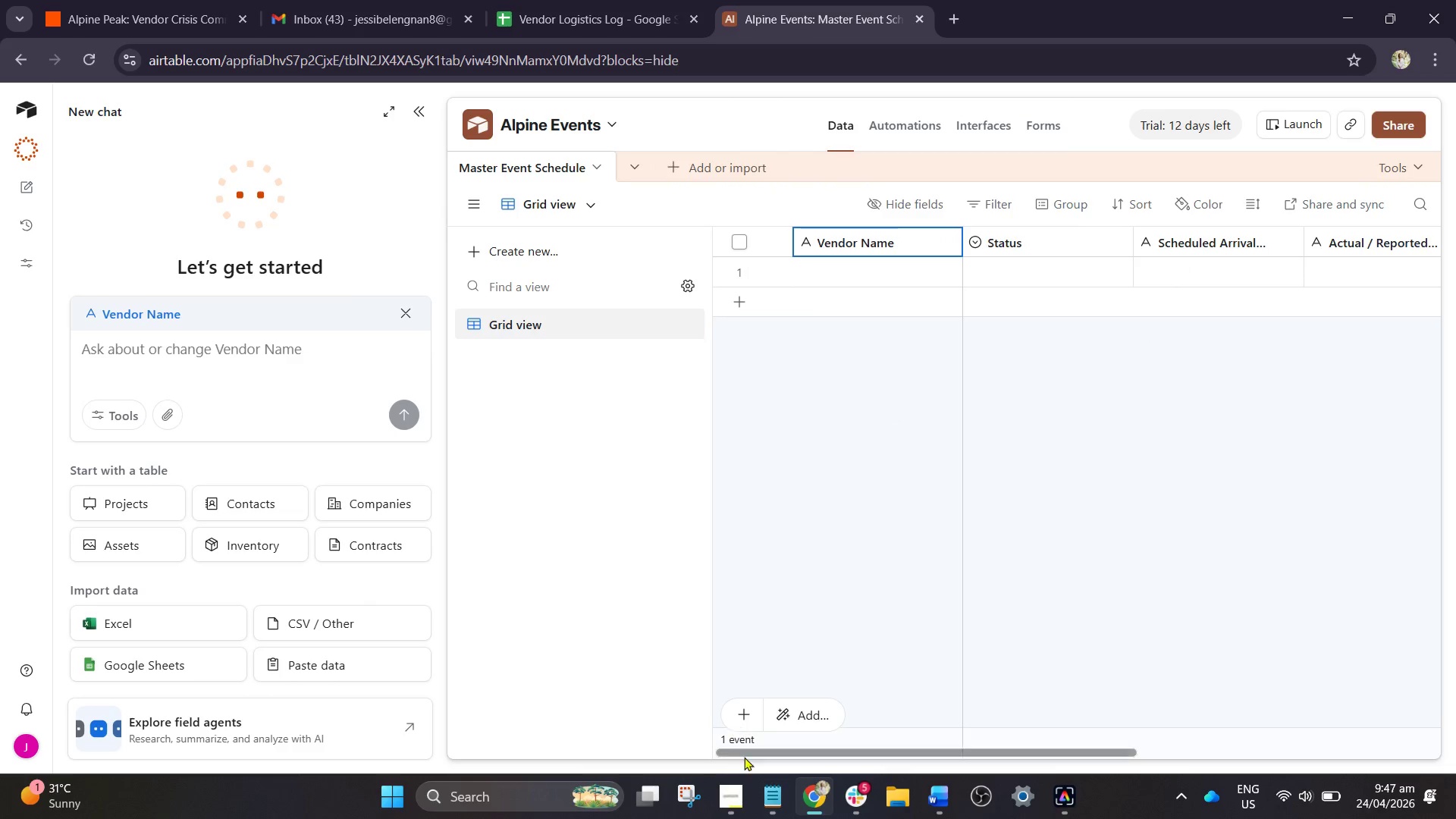 
left_click([850, 818])
 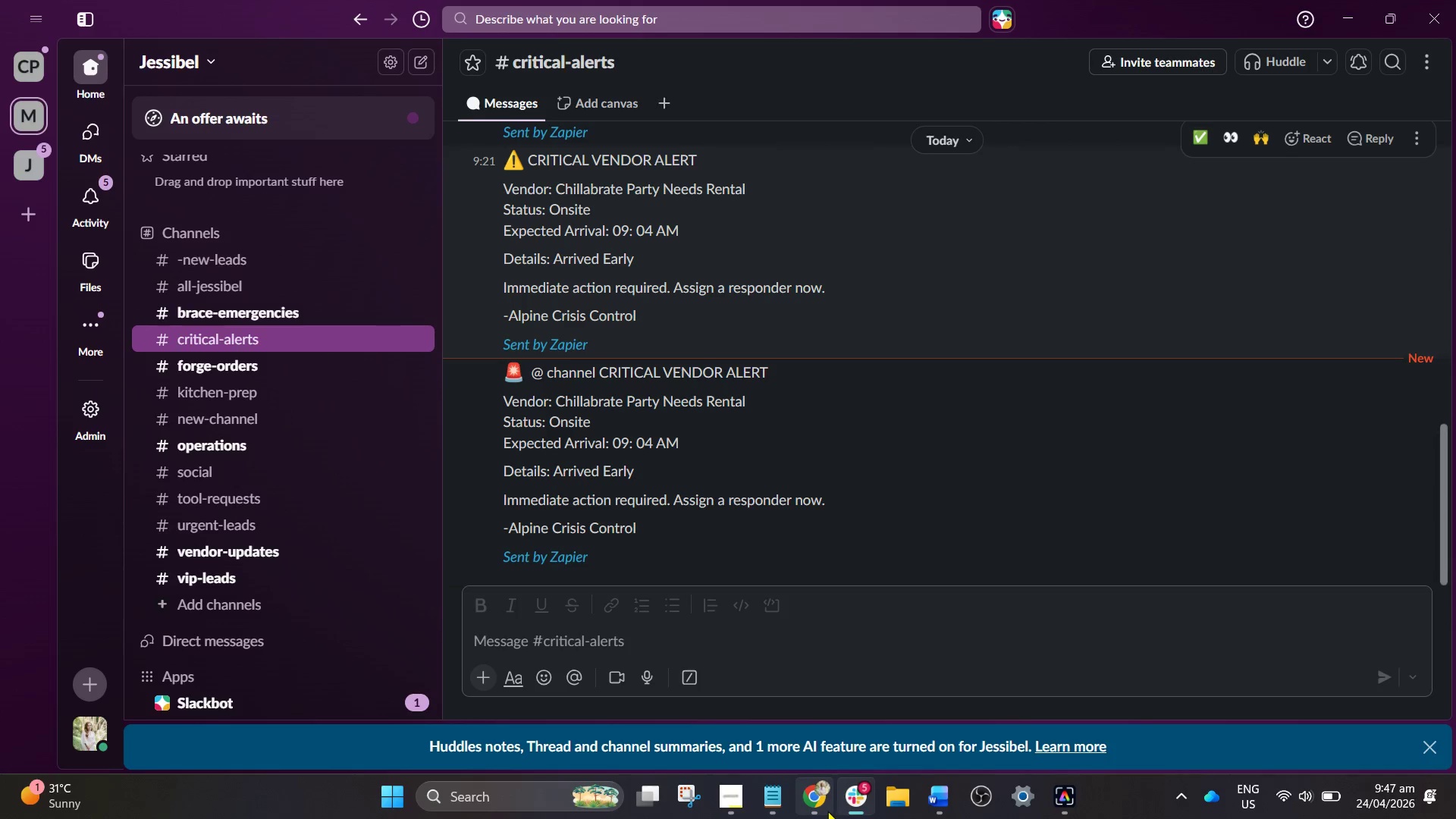 
left_click([827, 811])
 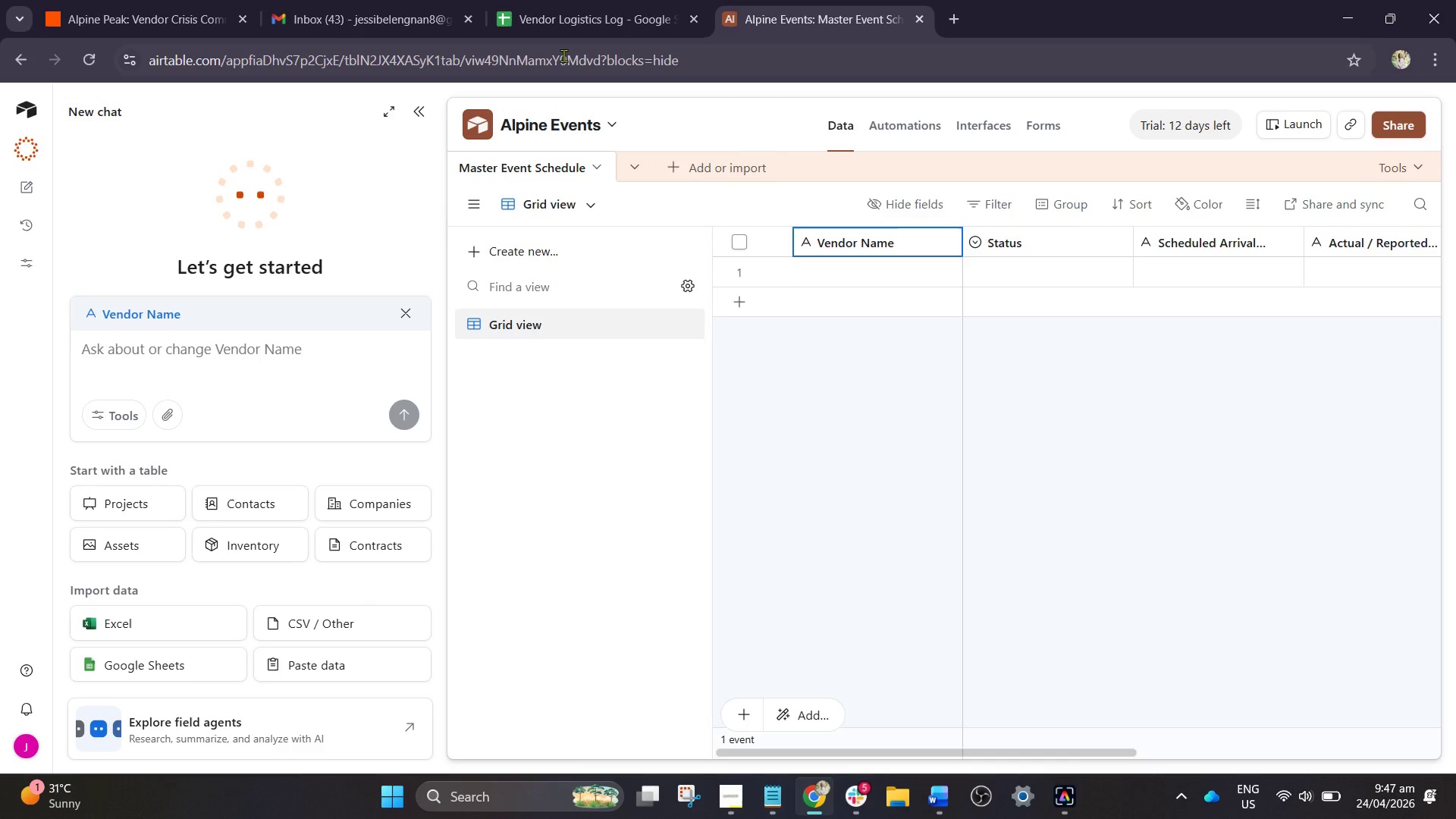 
left_click([613, 20])
 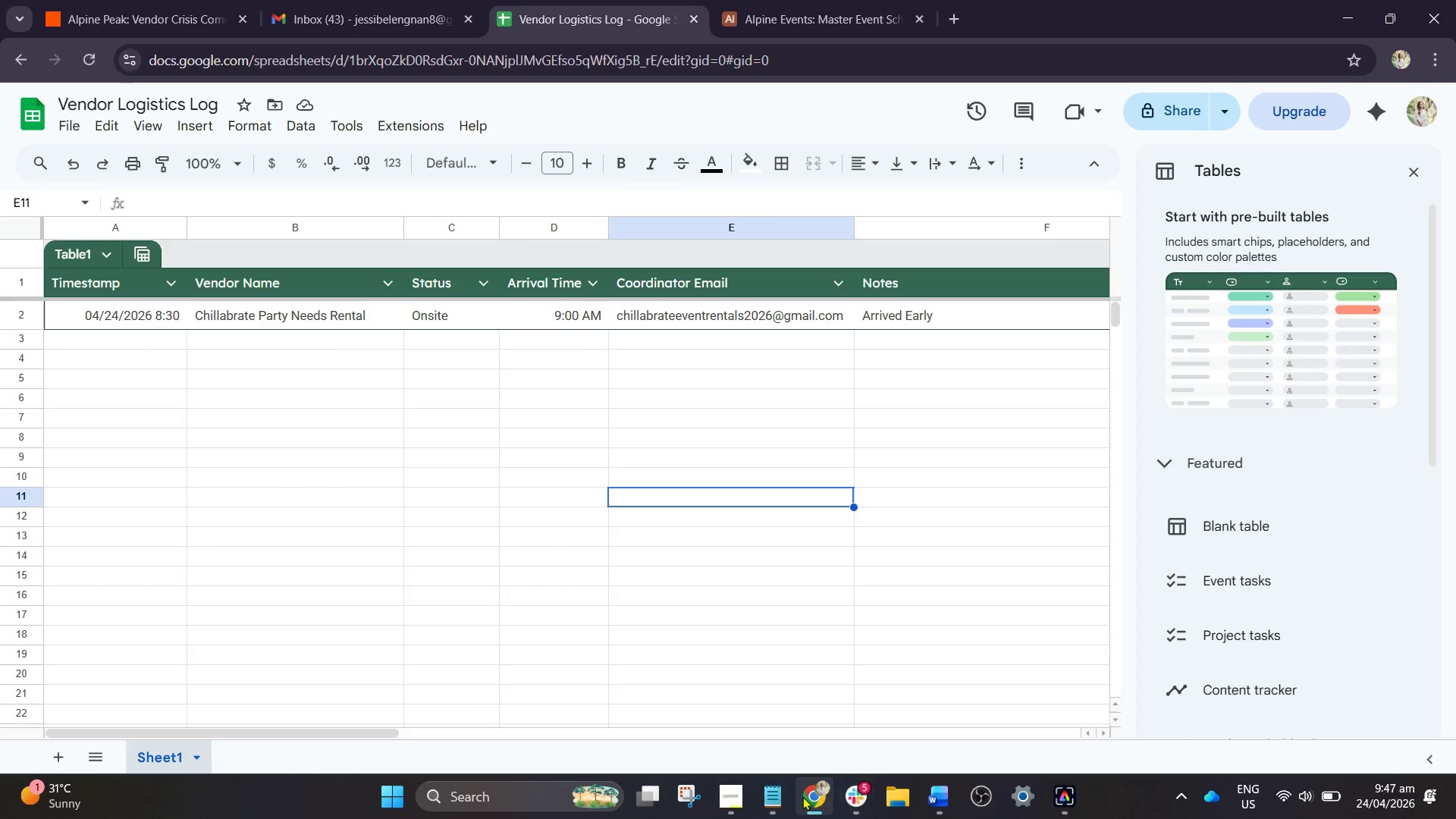 
left_click([126, 0])
 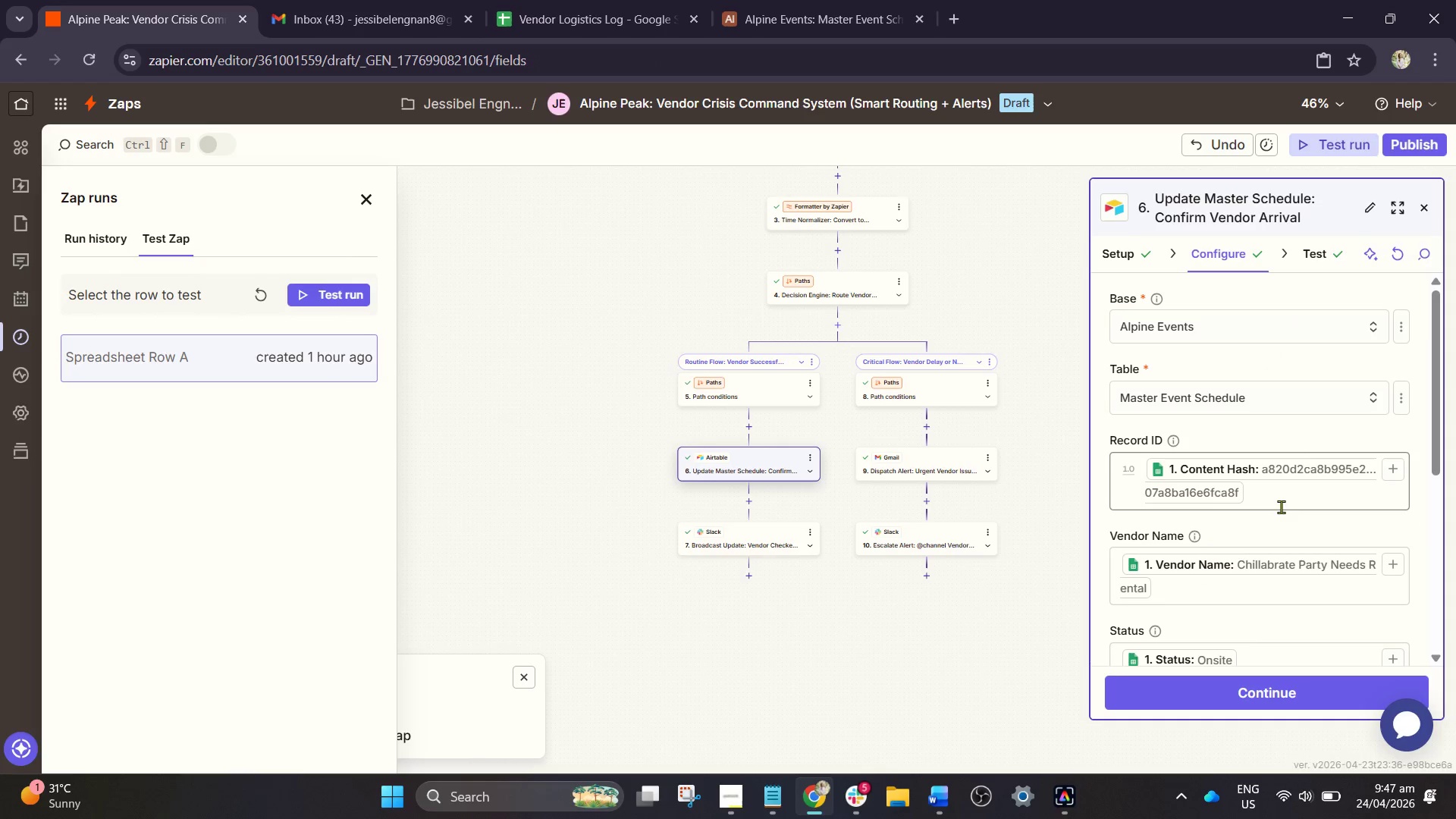 
left_click([1401, 254])
 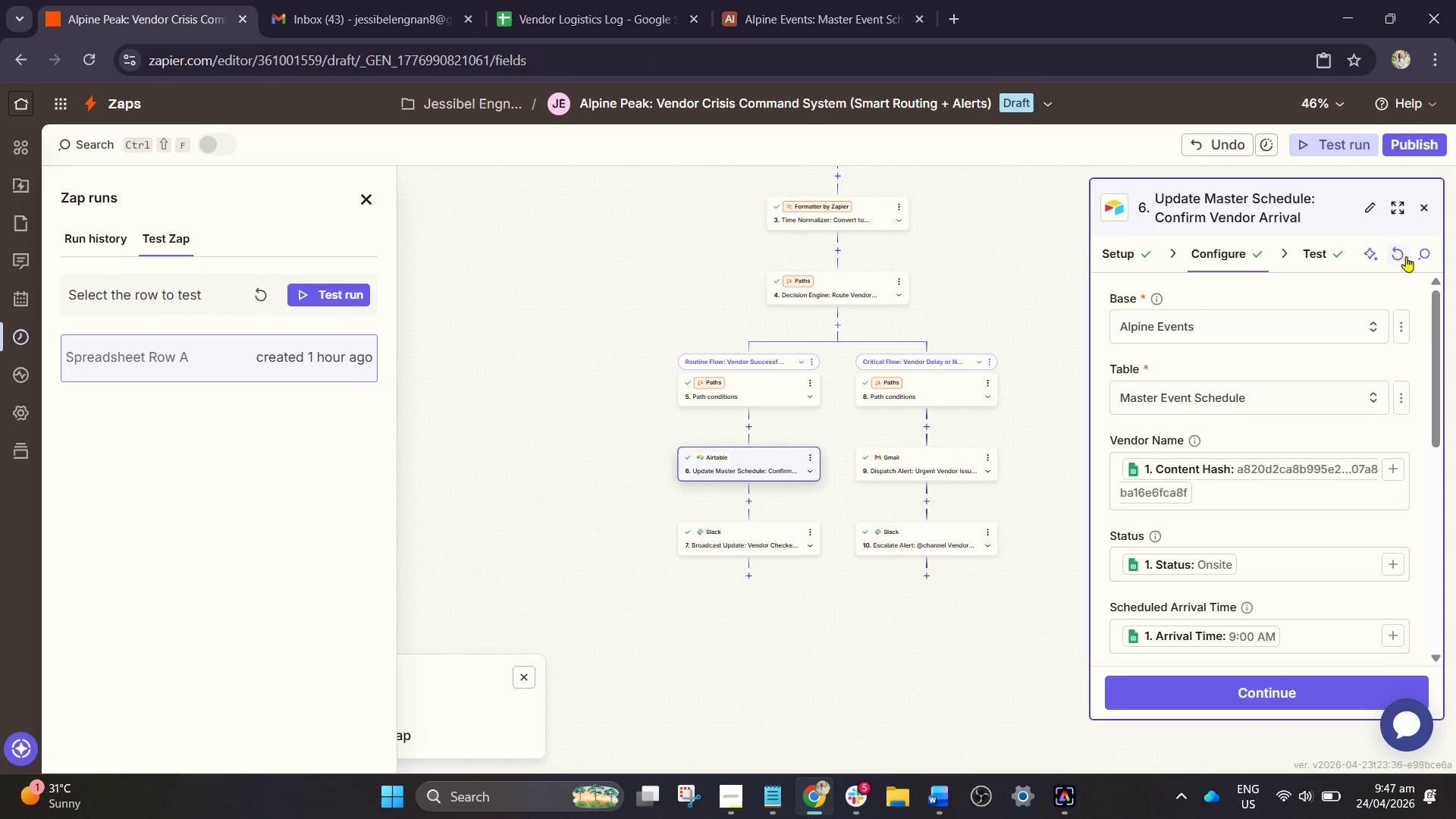 
scroll: coordinate [1268, 476], scroll_direction: none, amount: 0.0
 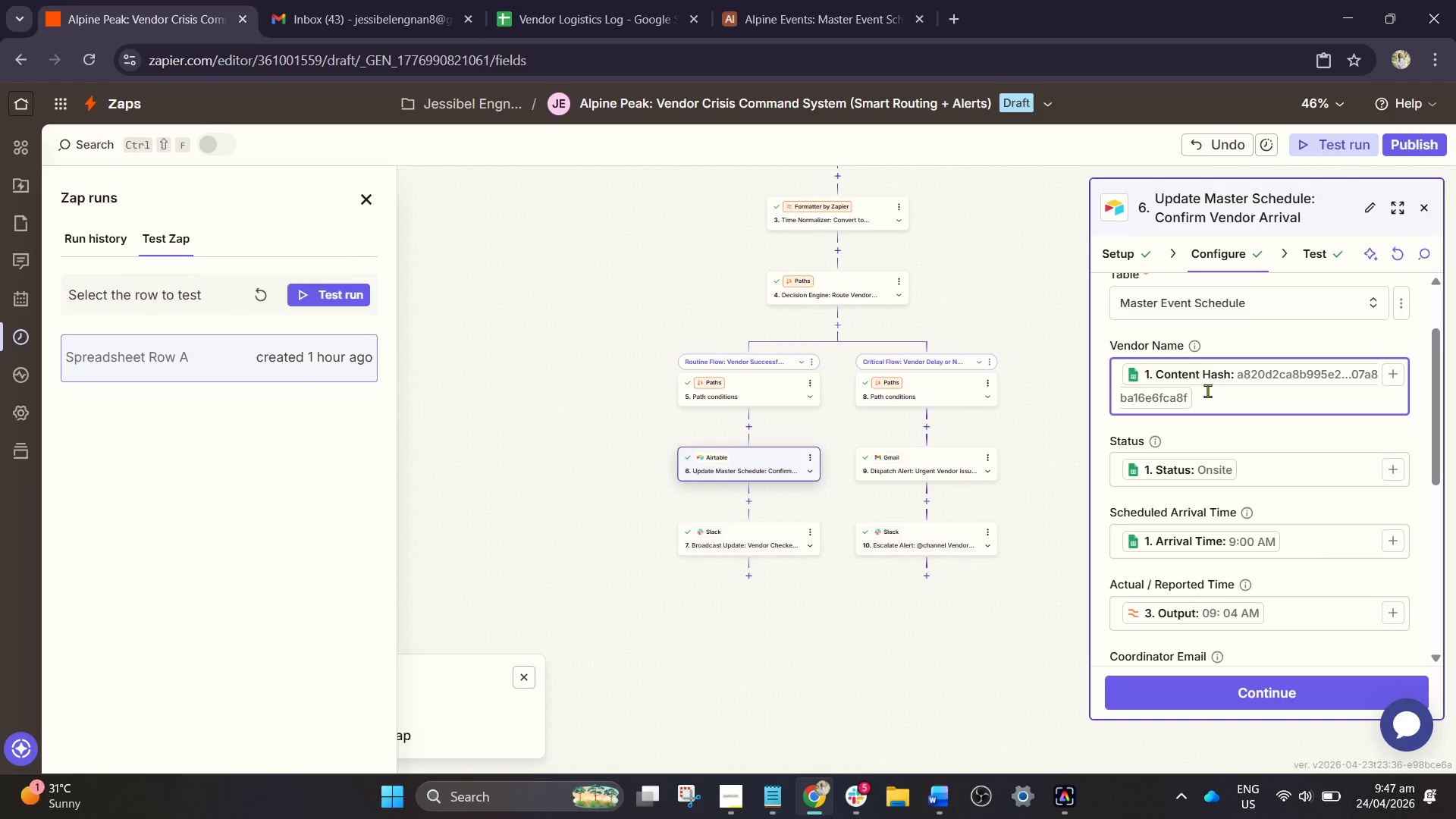 
key(Backspace)
 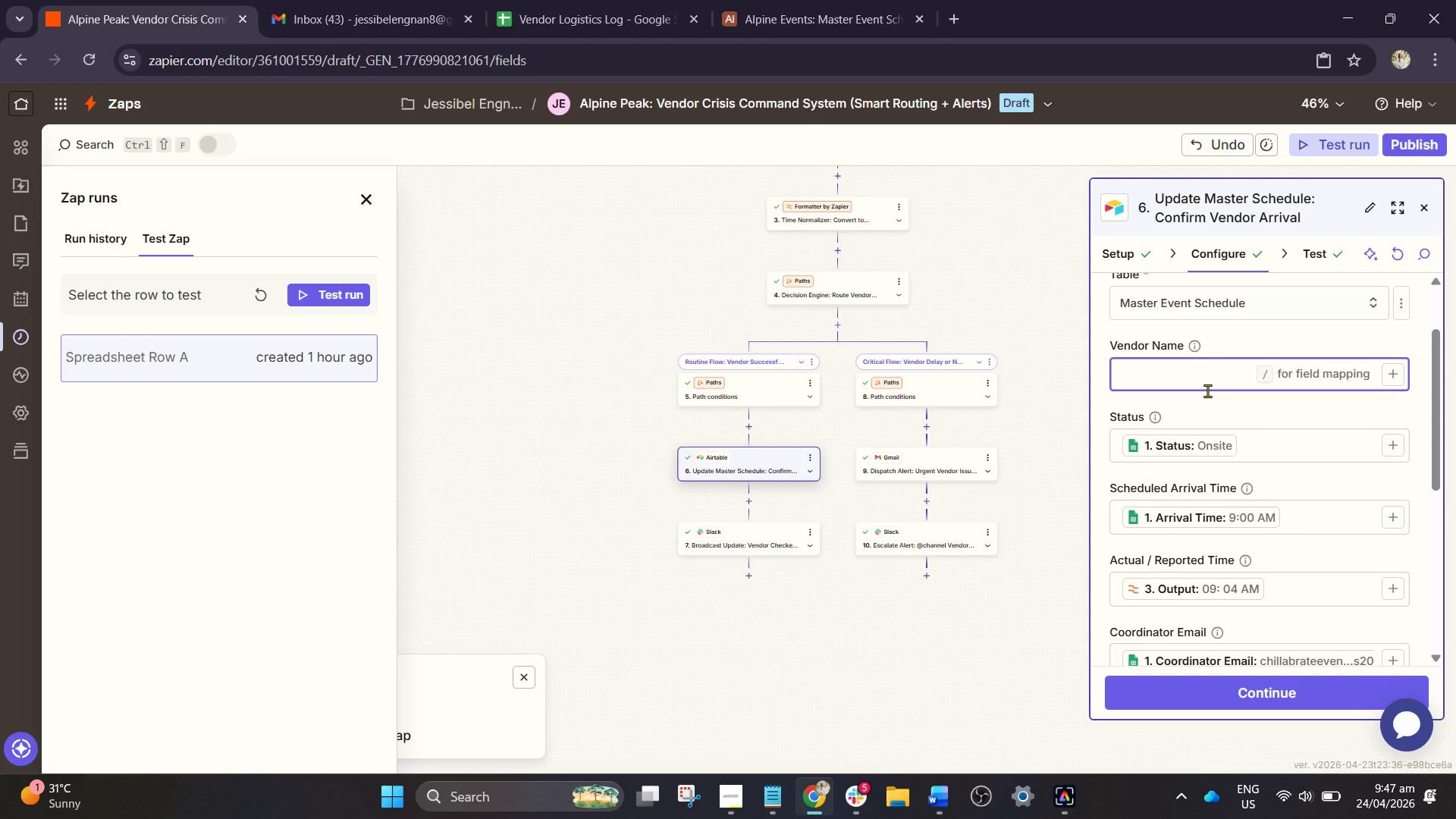 
key(Slash)
 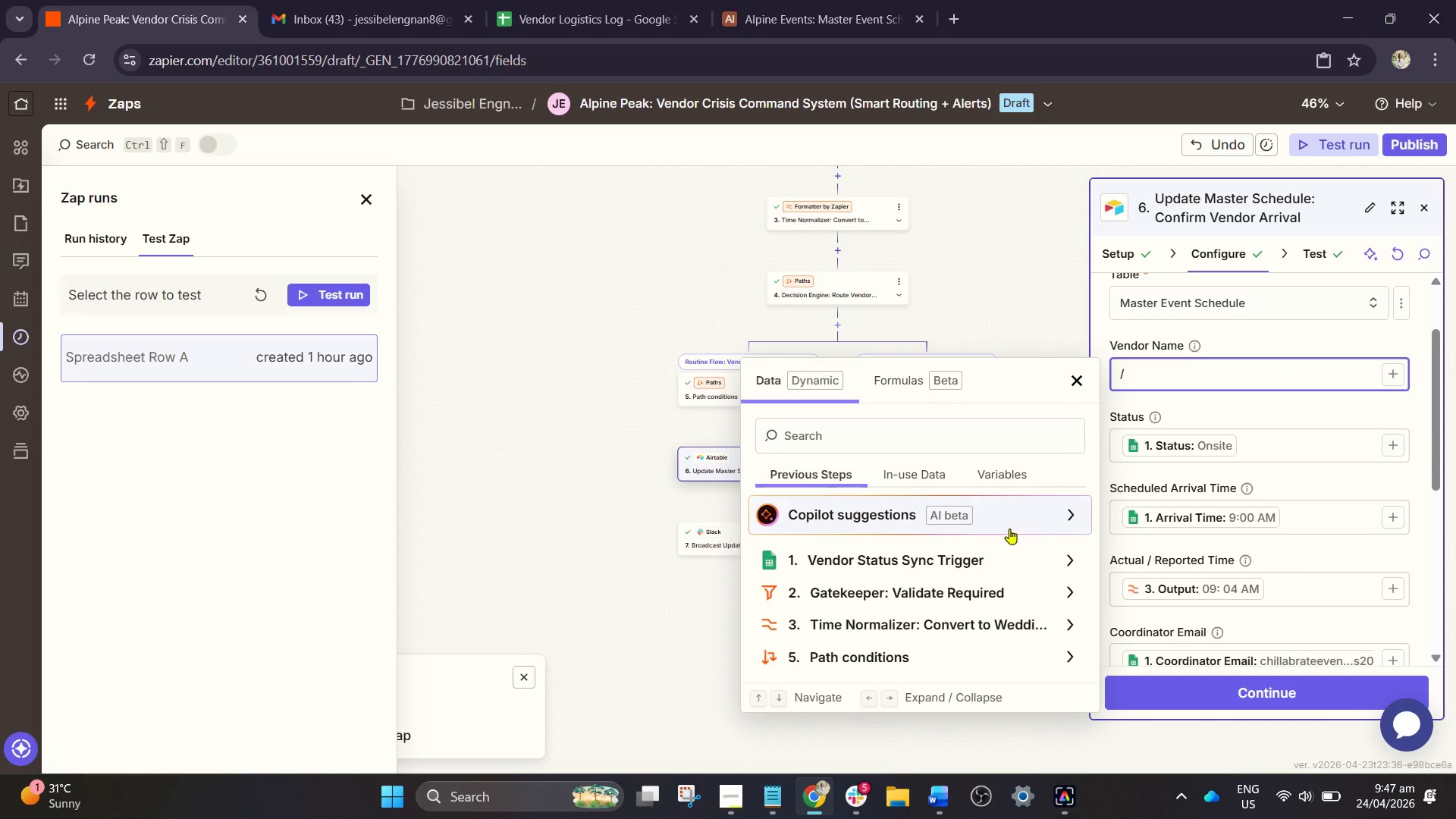 
left_click([968, 559])
 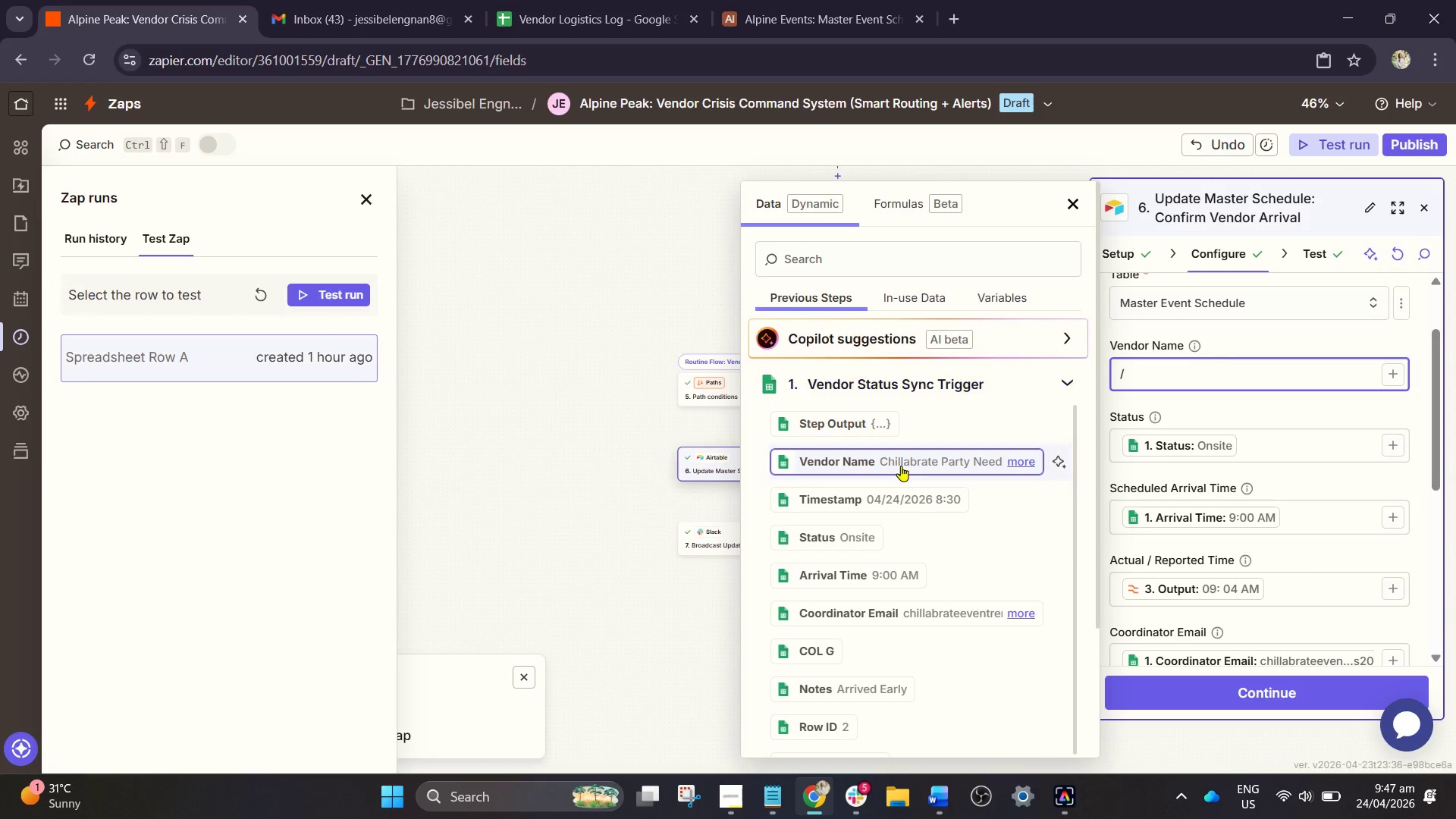 
left_click([901, 466])
 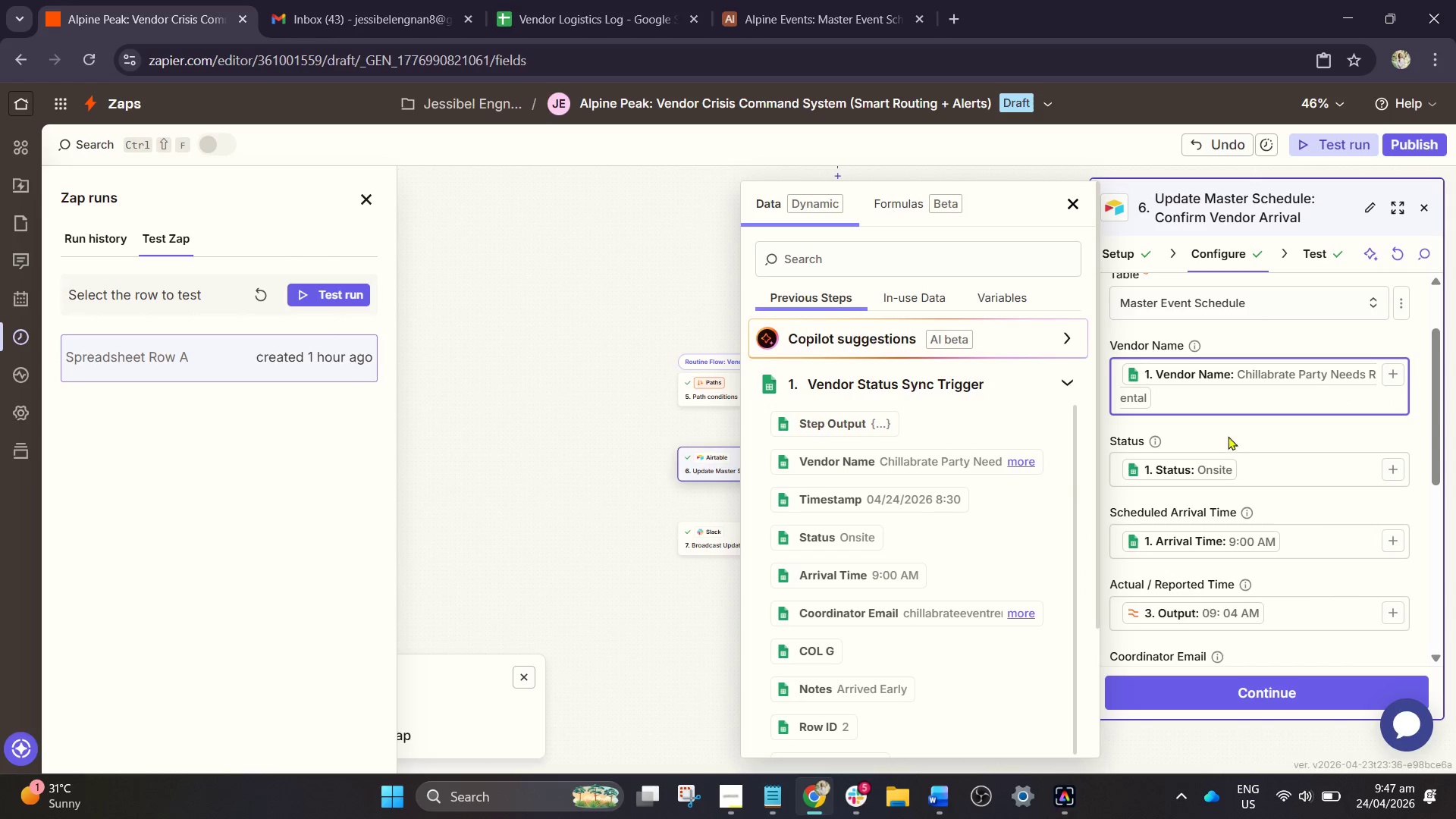 
left_click([1255, 427])
 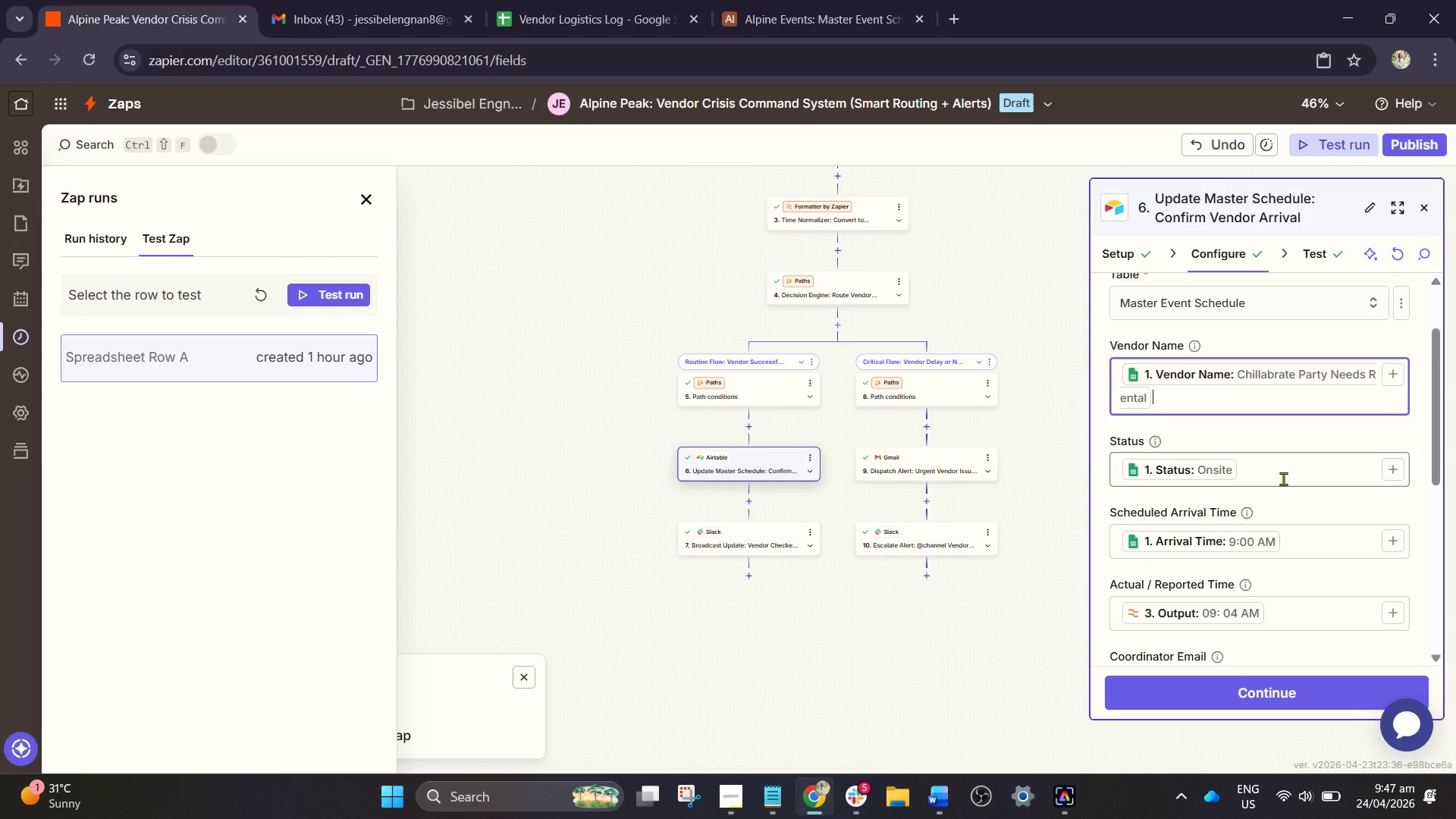 
scroll: coordinate [1285, 514], scroll_direction: down, amount: 5.0
 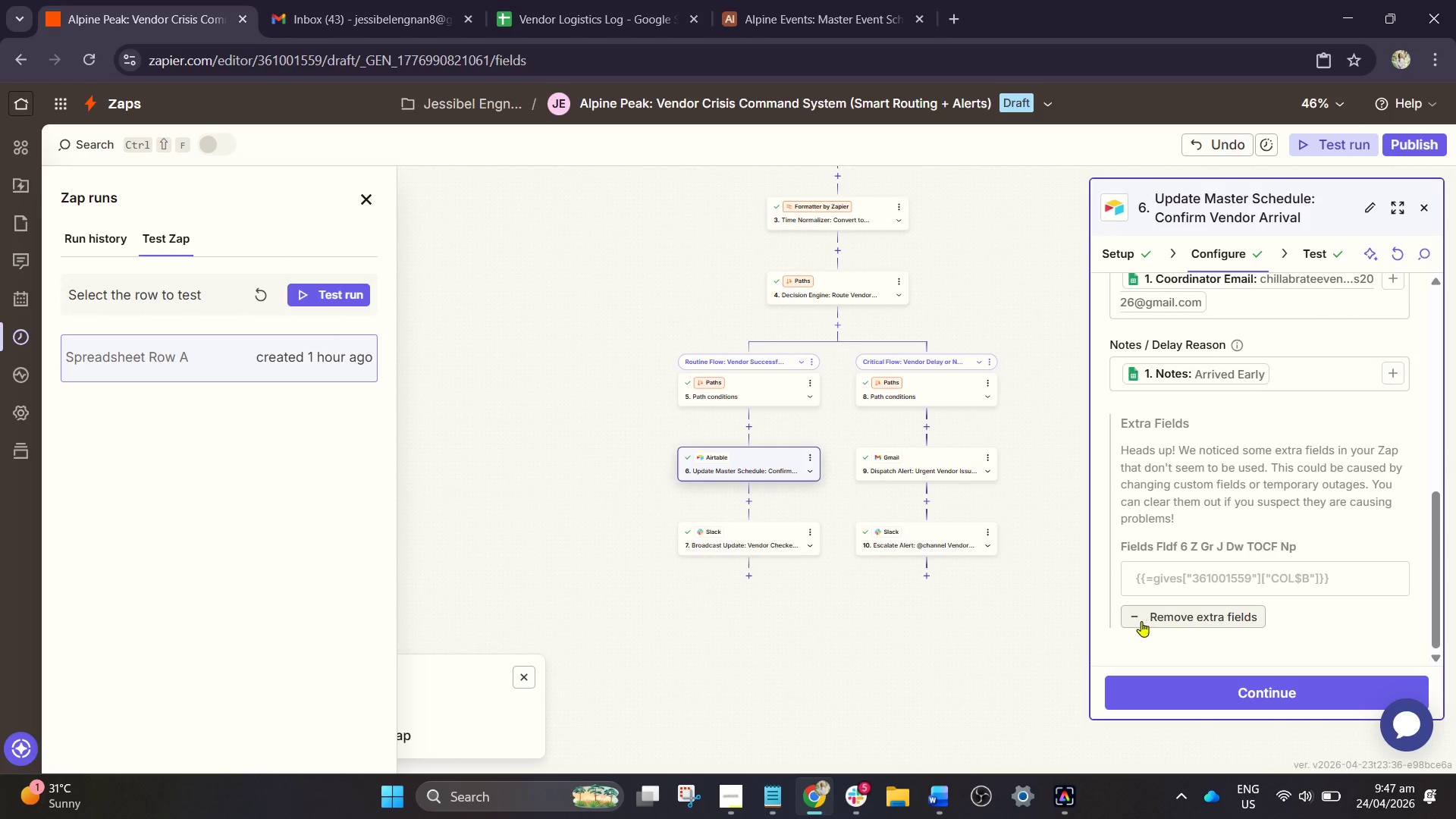 
left_click([1133, 620])
 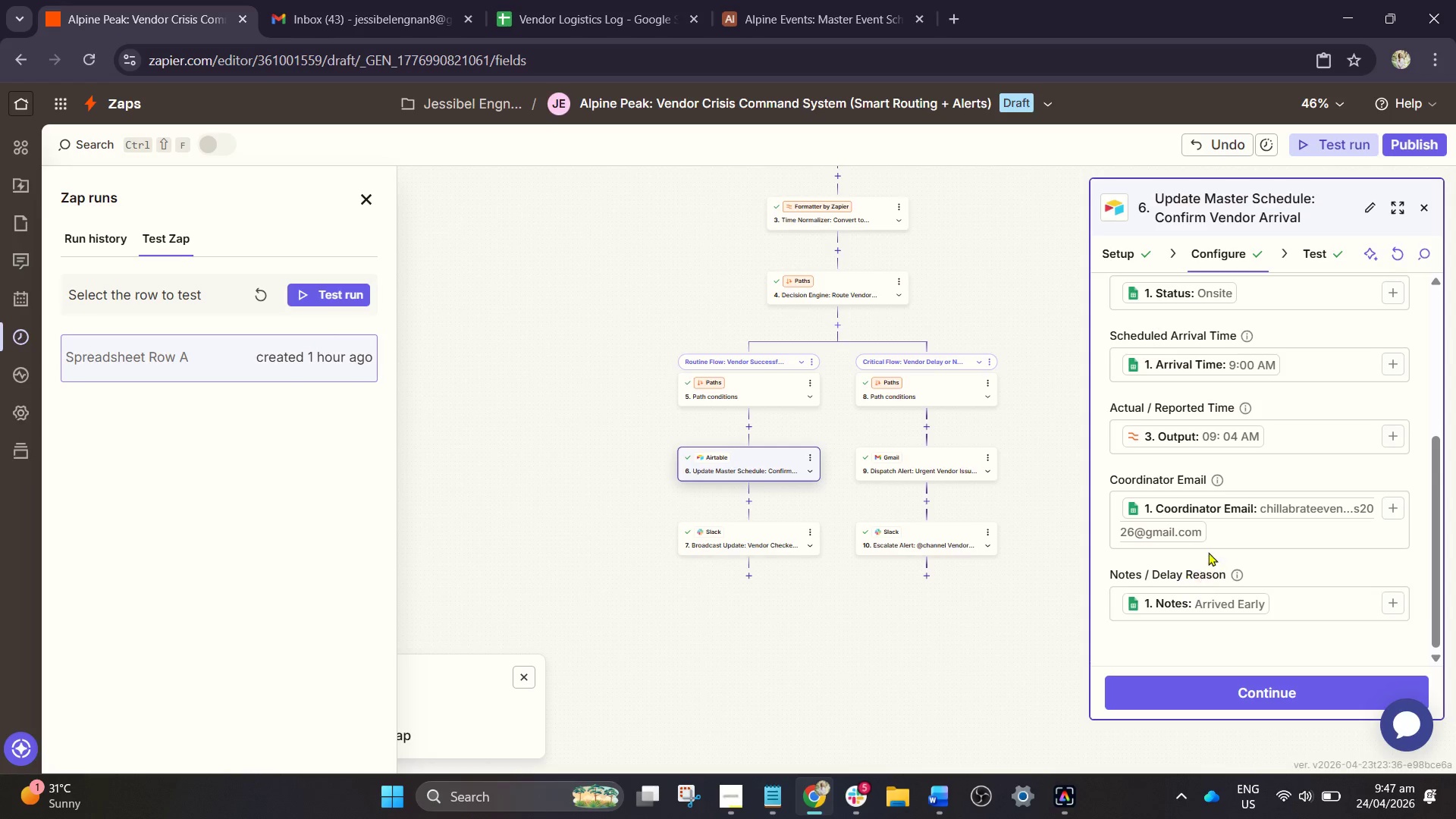 
scroll: coordinate [1210, 548], scroll_direction: up, amount: 1.0
 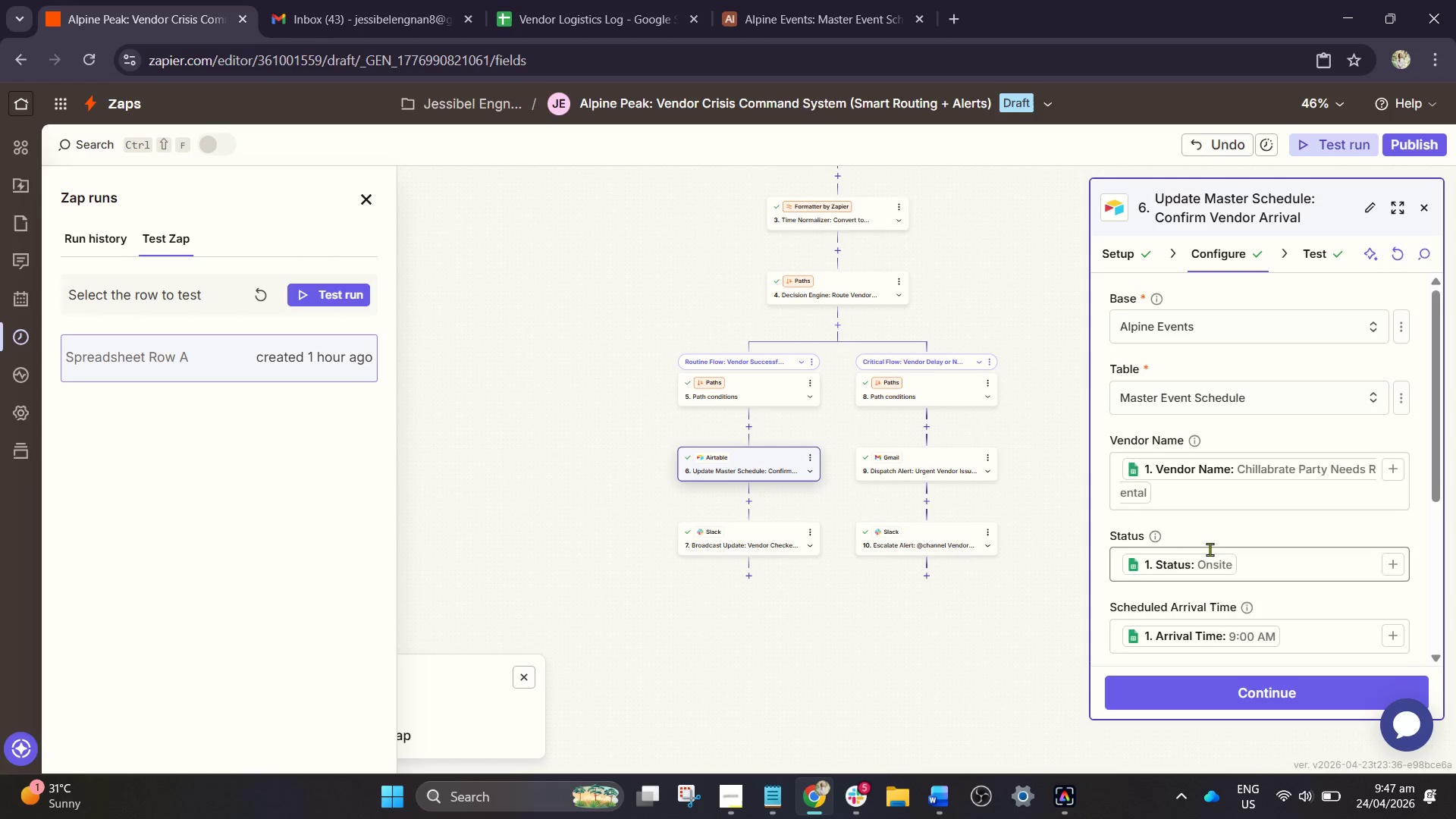 
scroll: coordinate [1210, 552], scroll_direction: down, amount: 3.0
 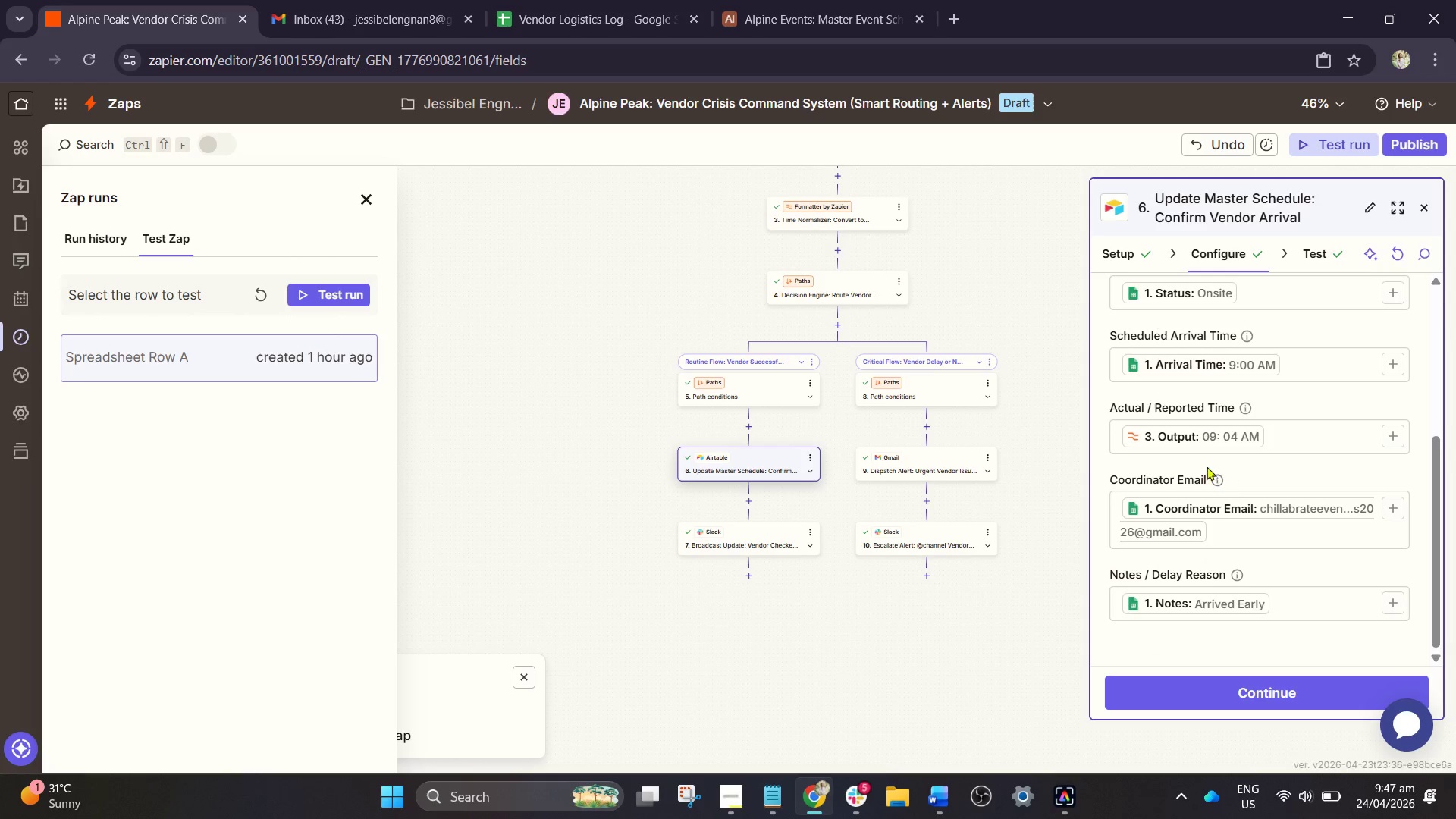 
scroll: coordinate [1175, 457], scroll_direction: none, amount: 0.0
 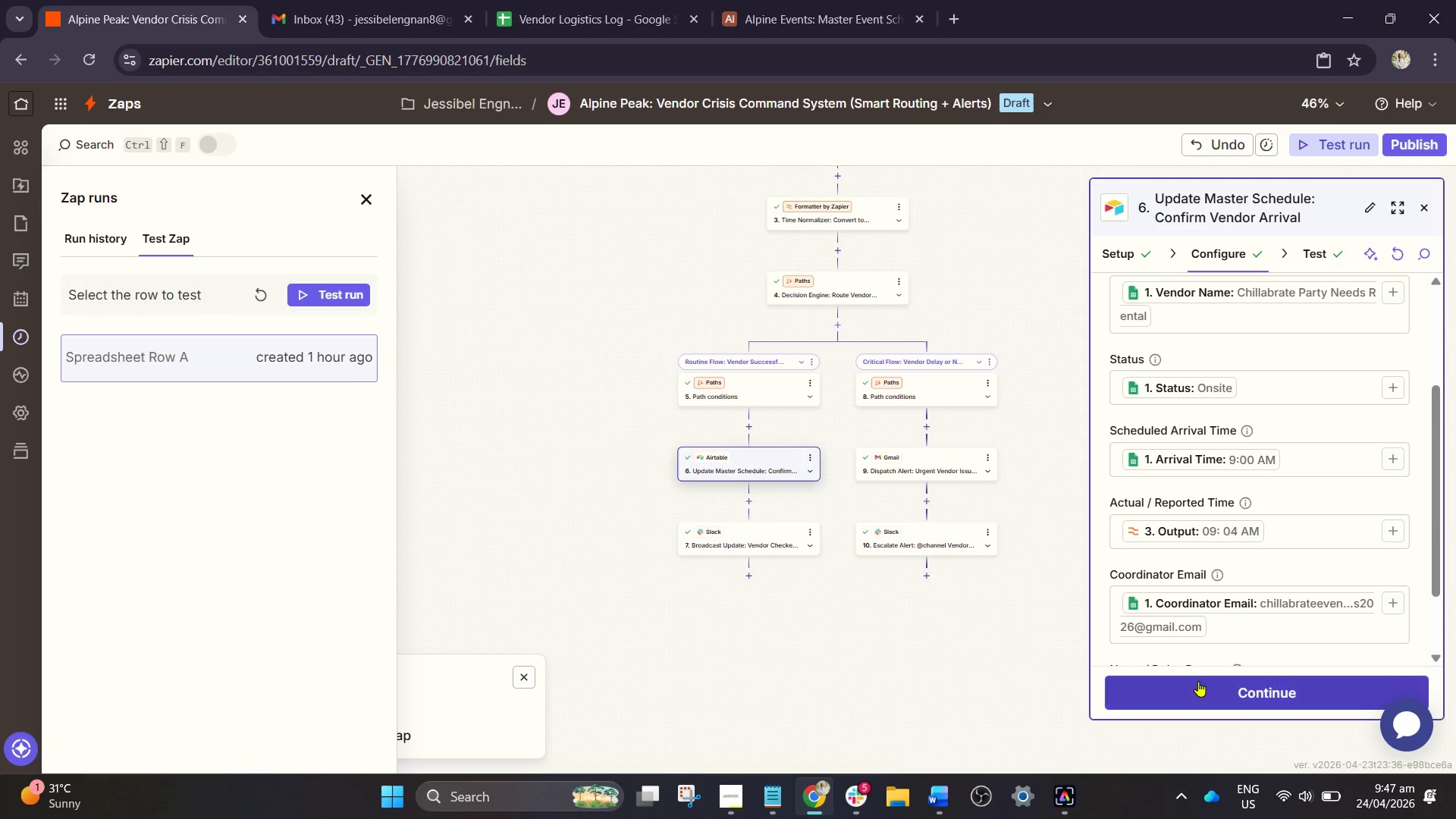 
left_click([1199, 686])
 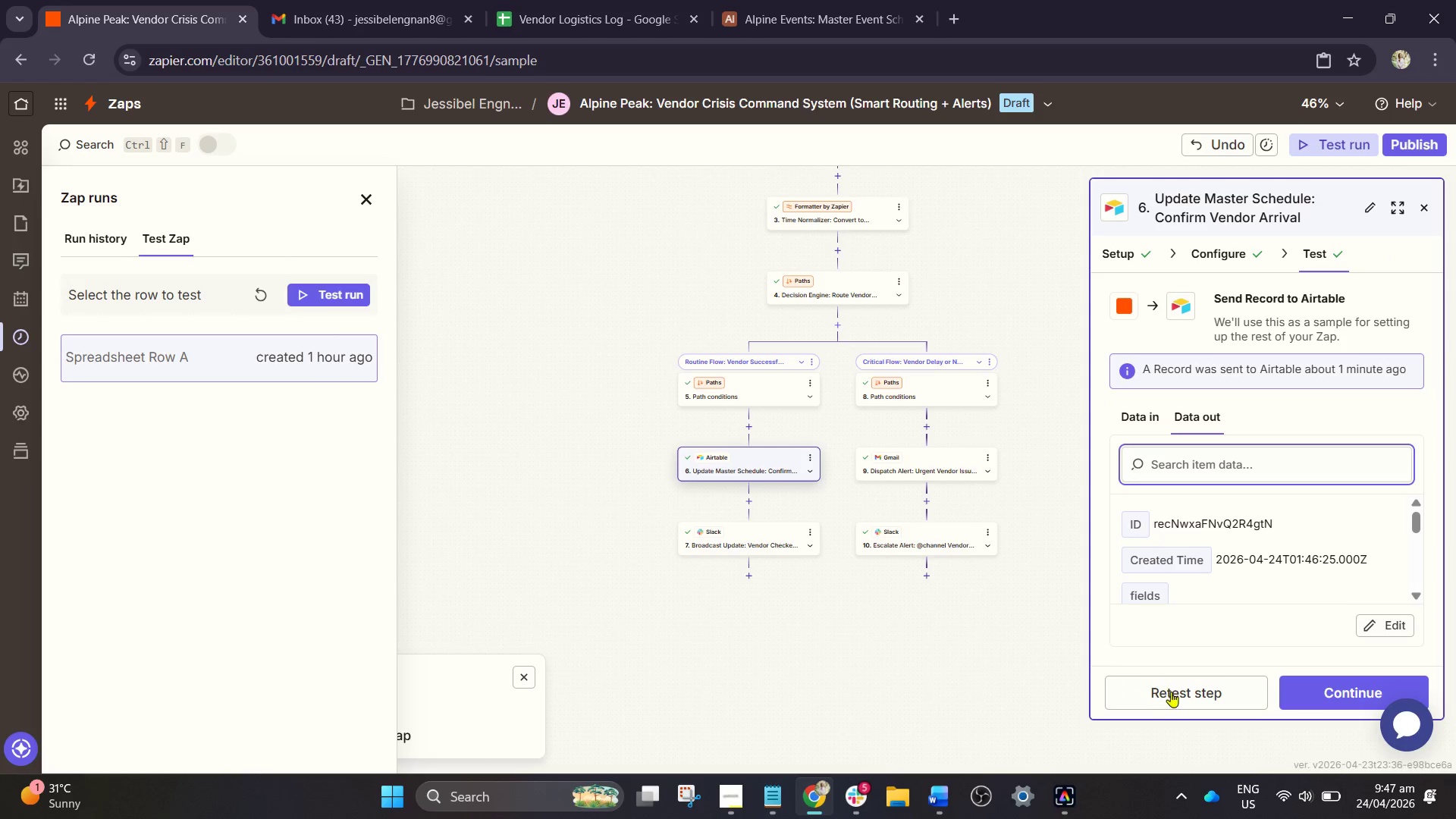 
left_click_drag(start_coordinate=[1176, 695], to_coordinate=[1180, 696])
 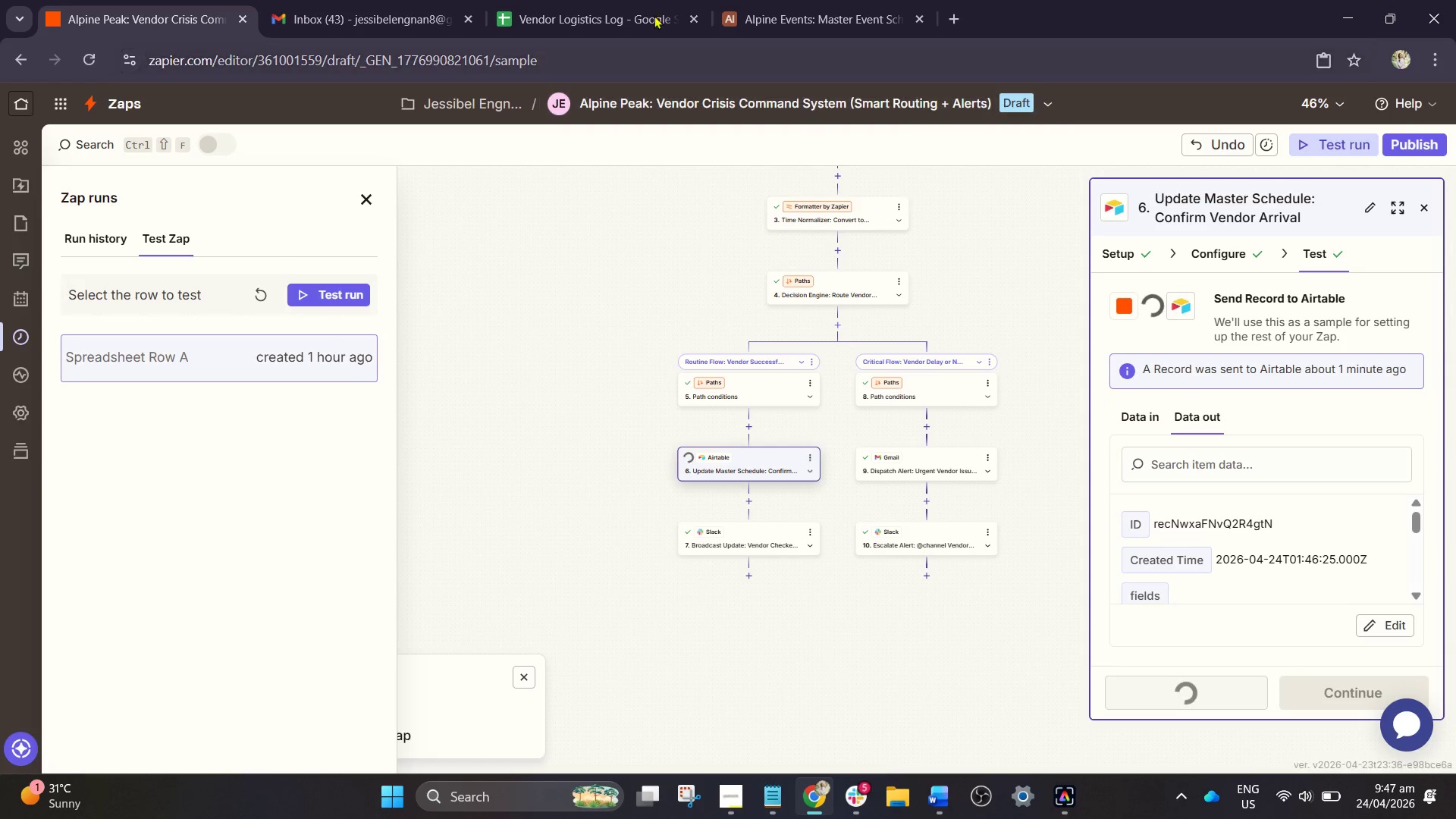 
left_click([589, 0])
 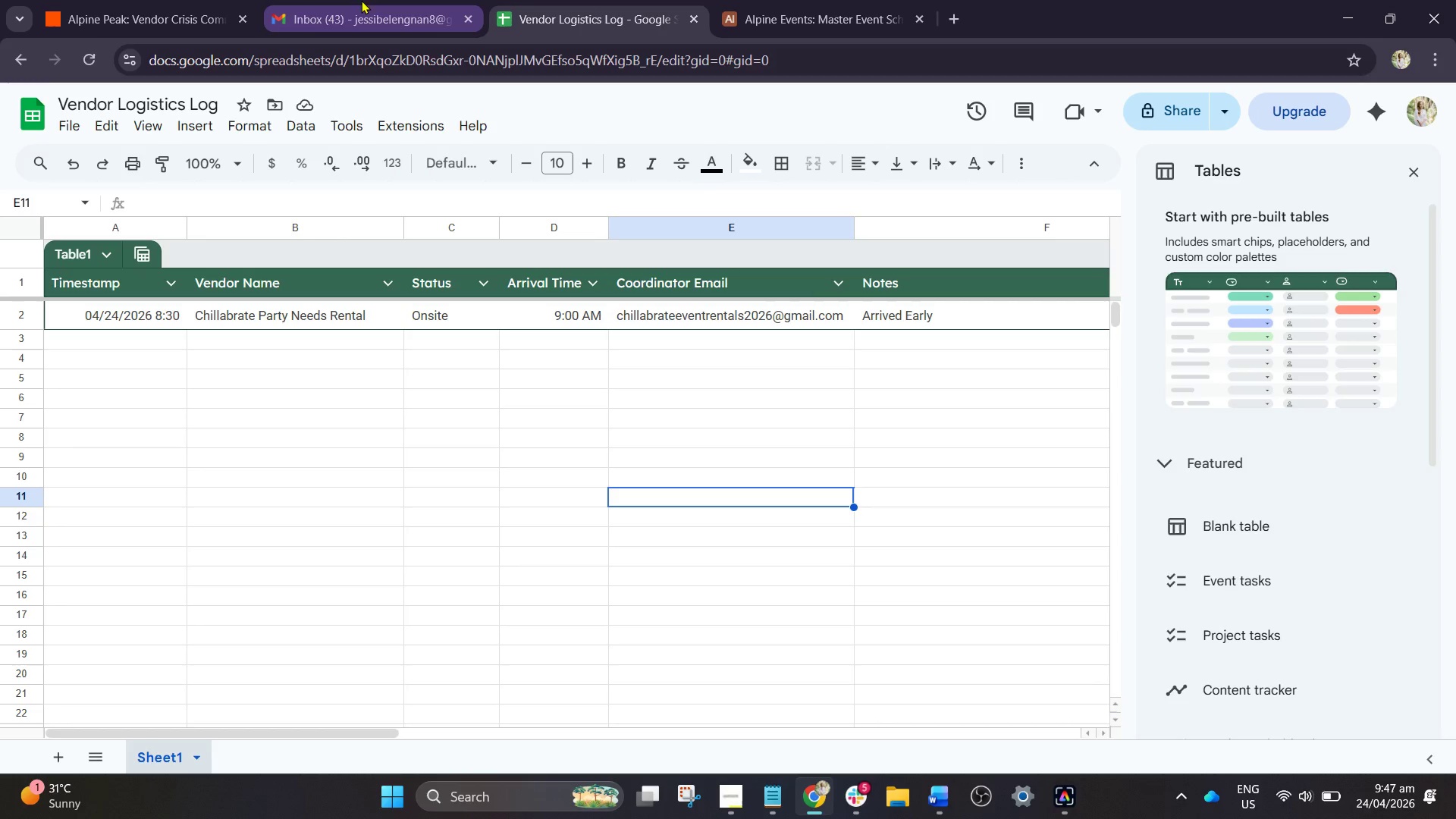 
left_click([774, 0])
 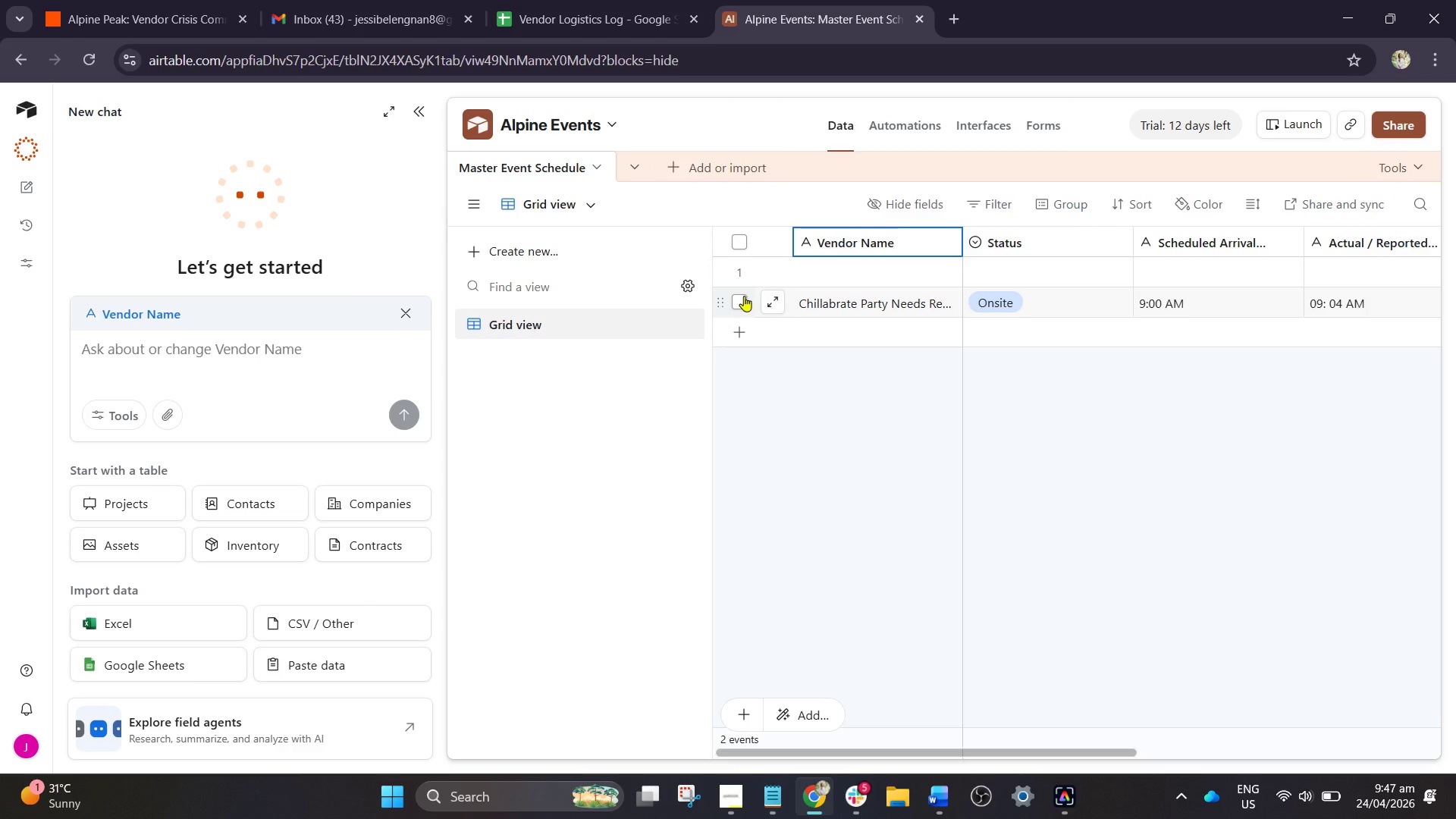 
left_click([726, 296])
 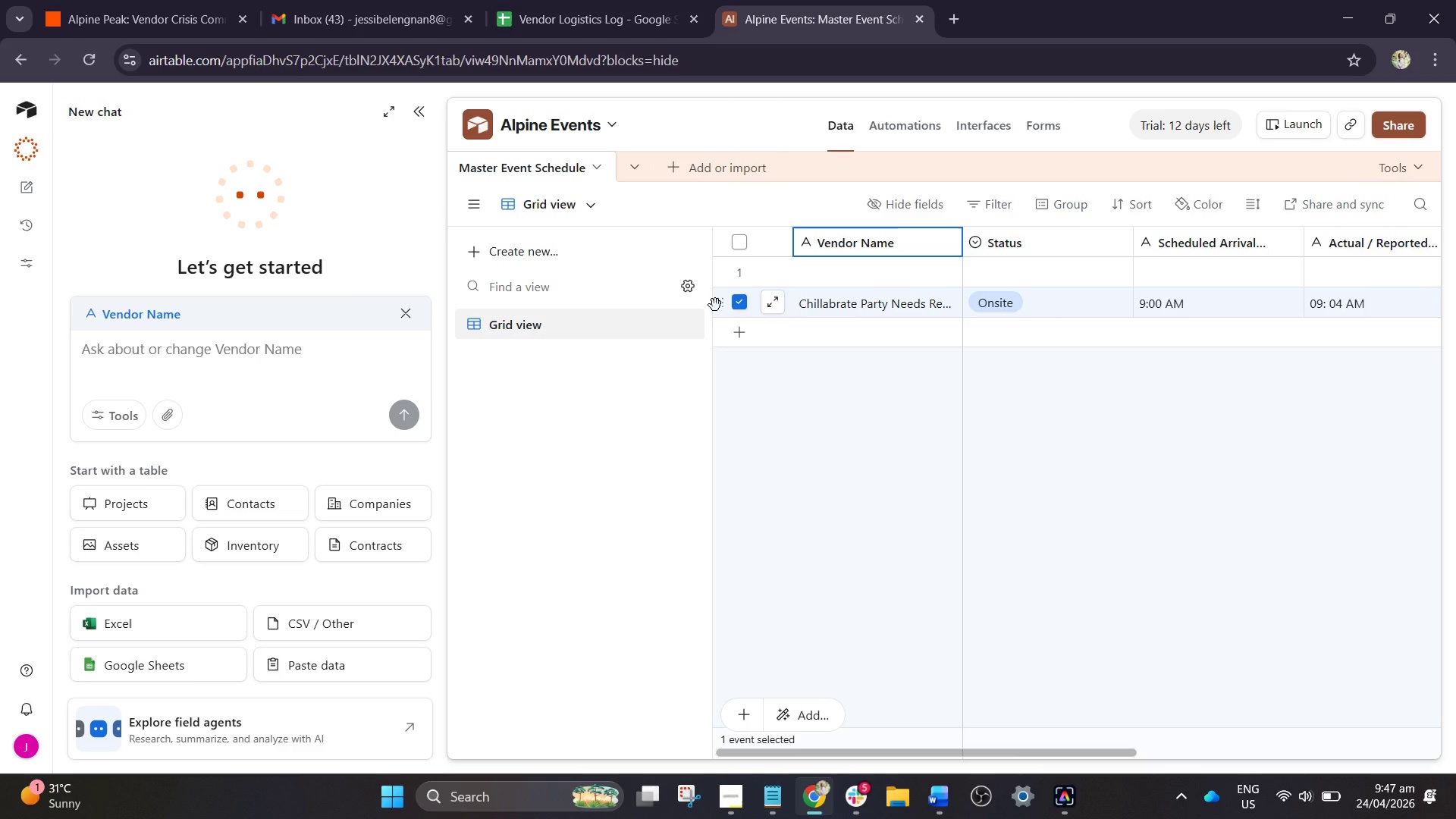 
left_click([715, 305])
 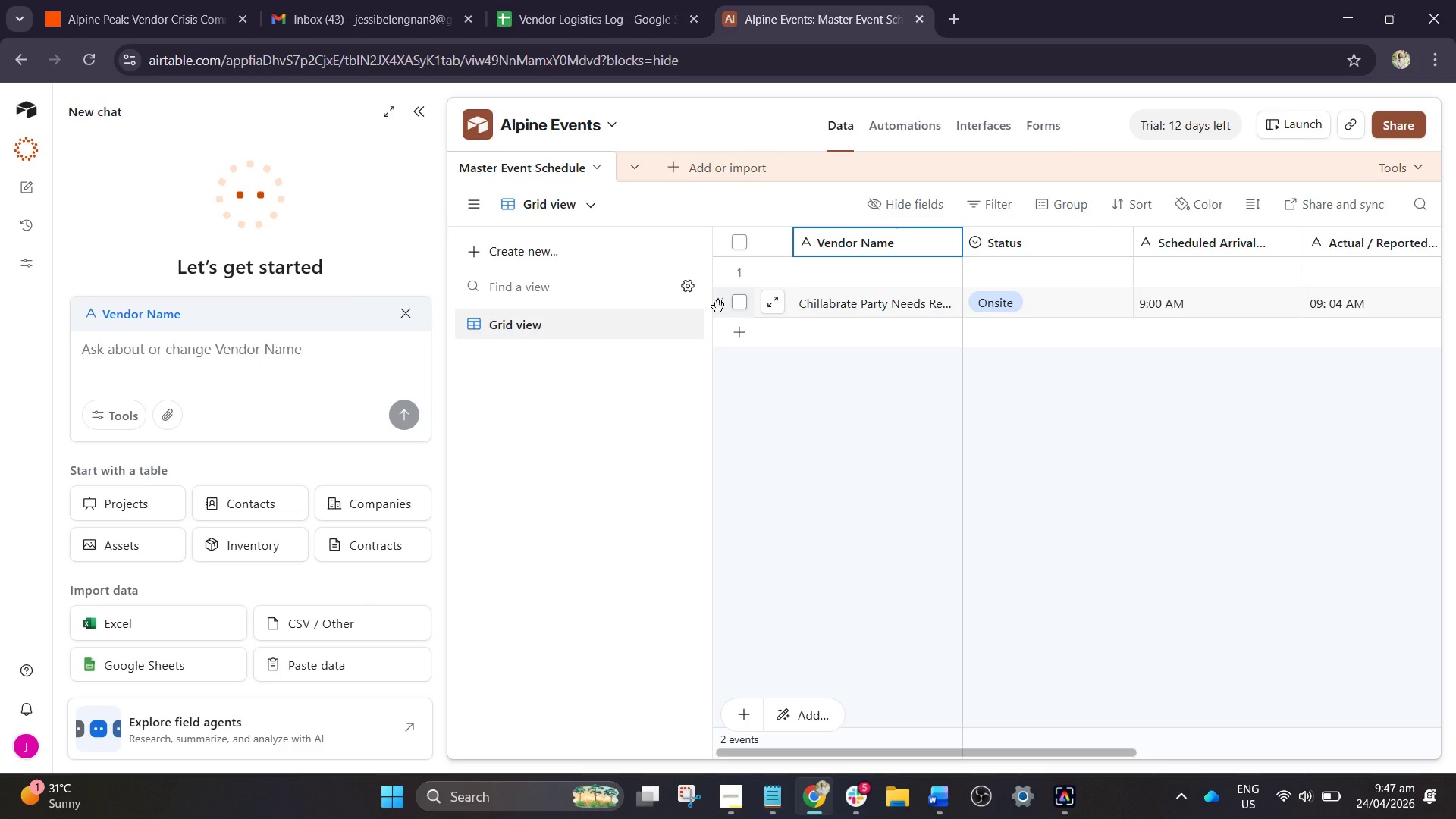 
right_click([718, 306])
 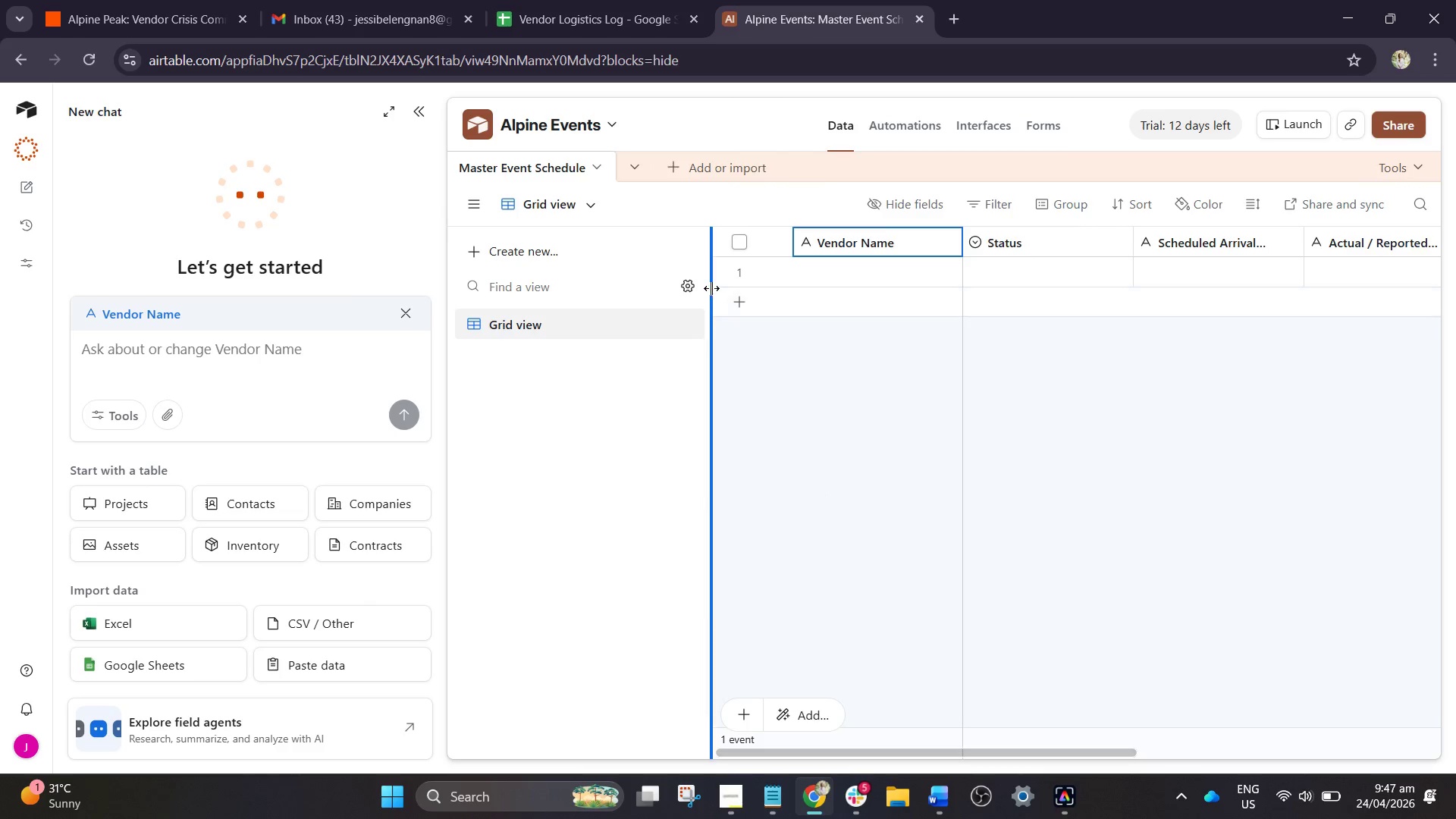 
right_click([724, 273])
 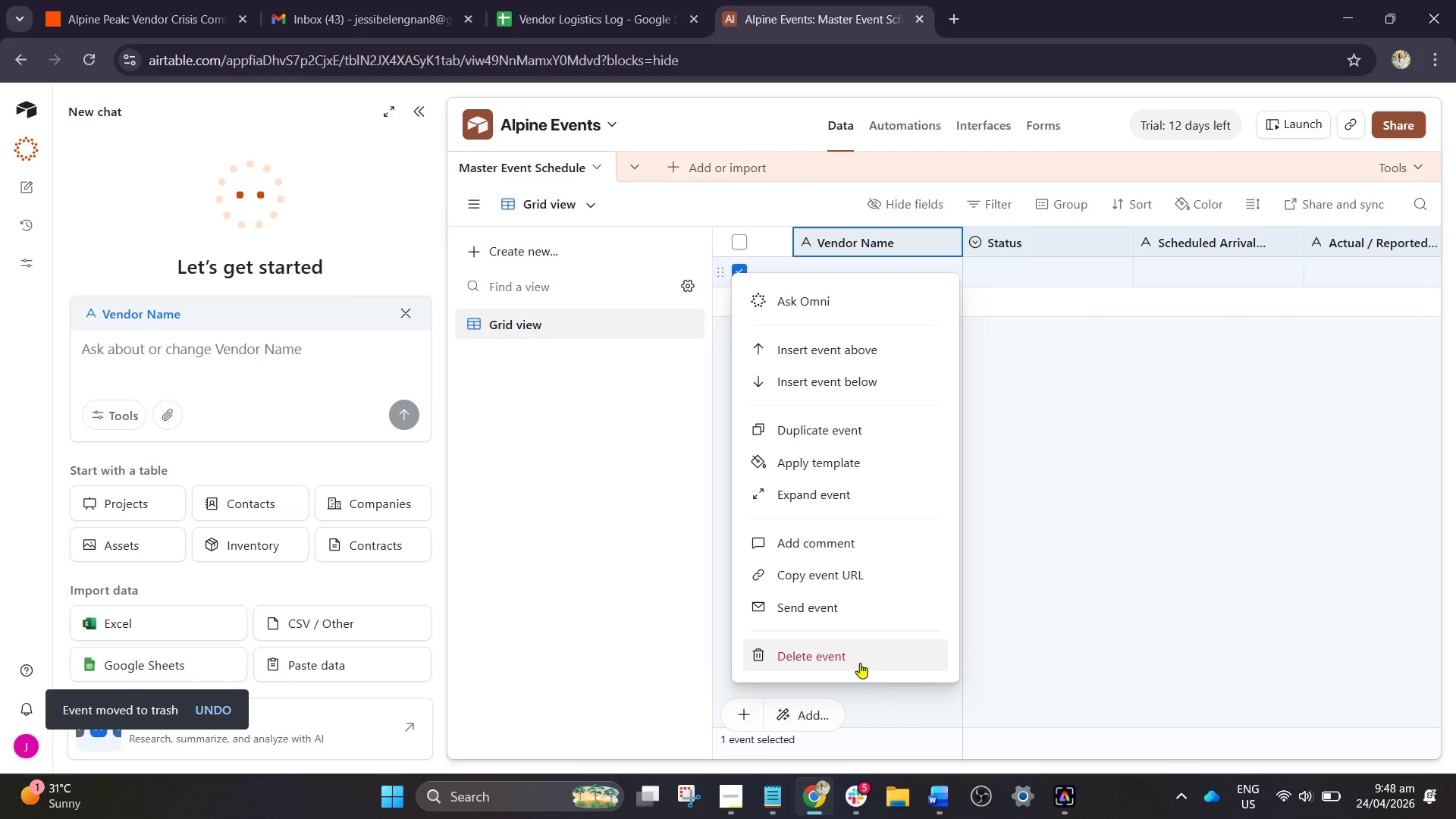 
left_click([855, 662])
 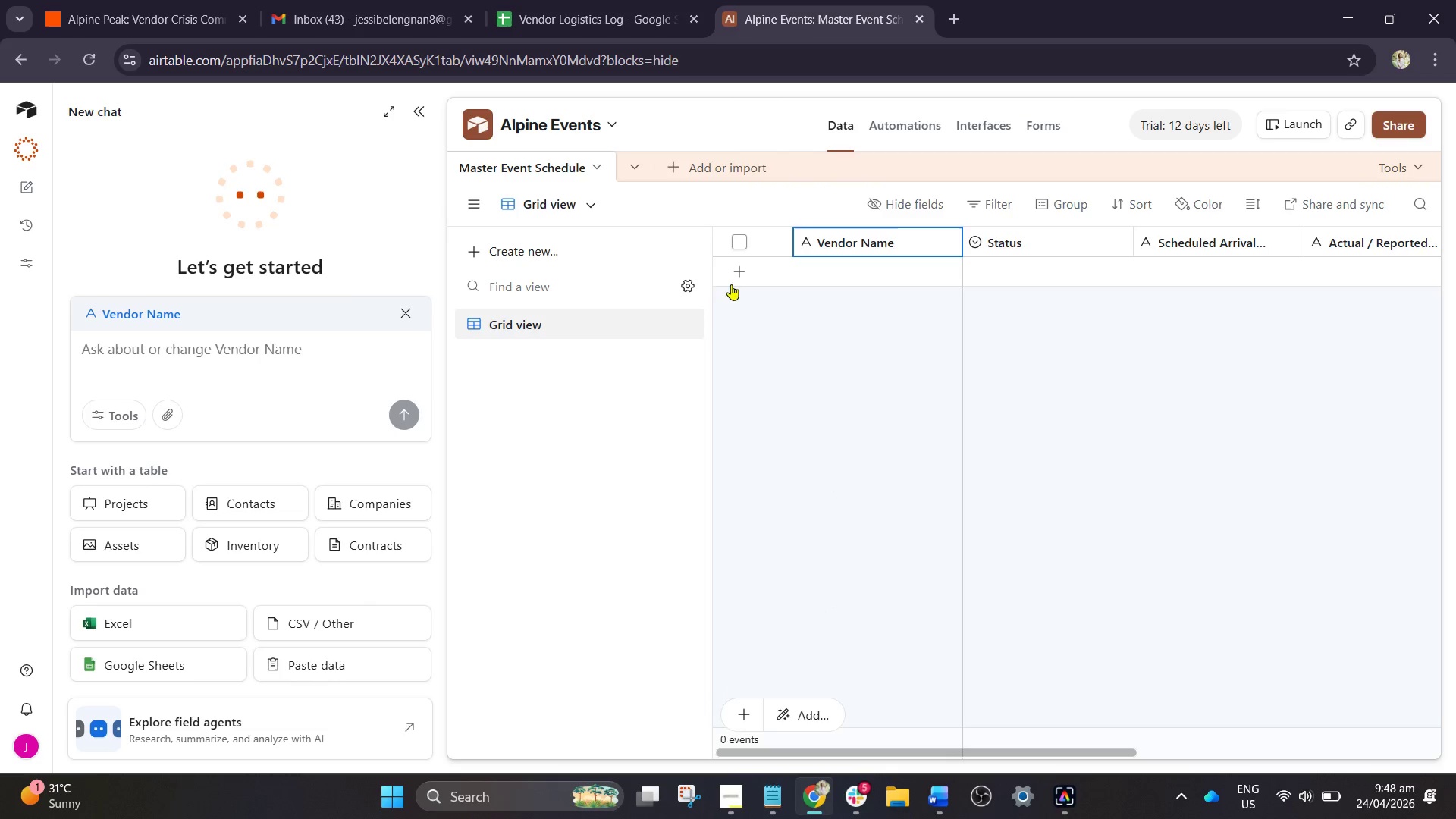 
right_click([726, 271])
 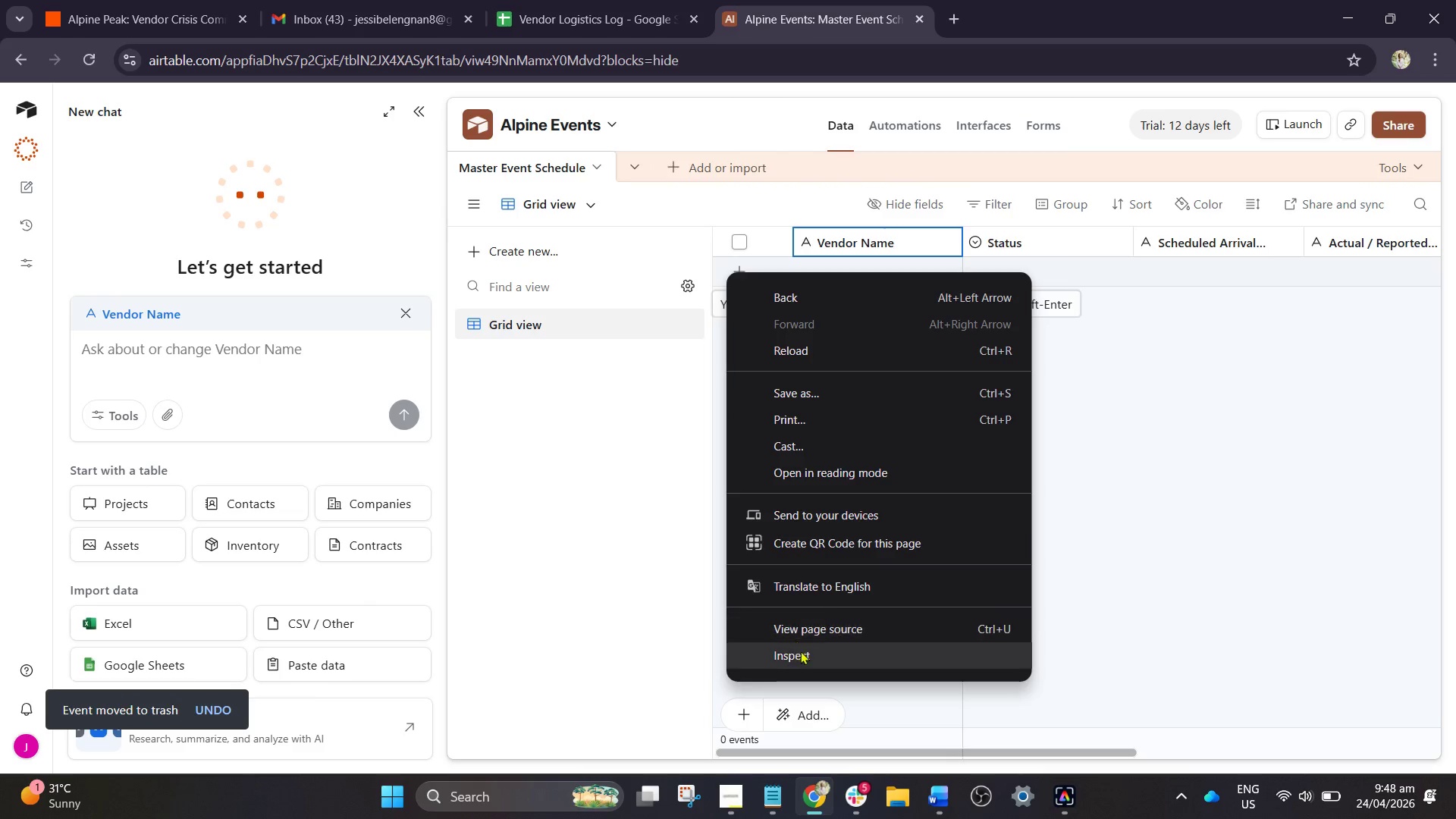 
left_click([1197, 360])
 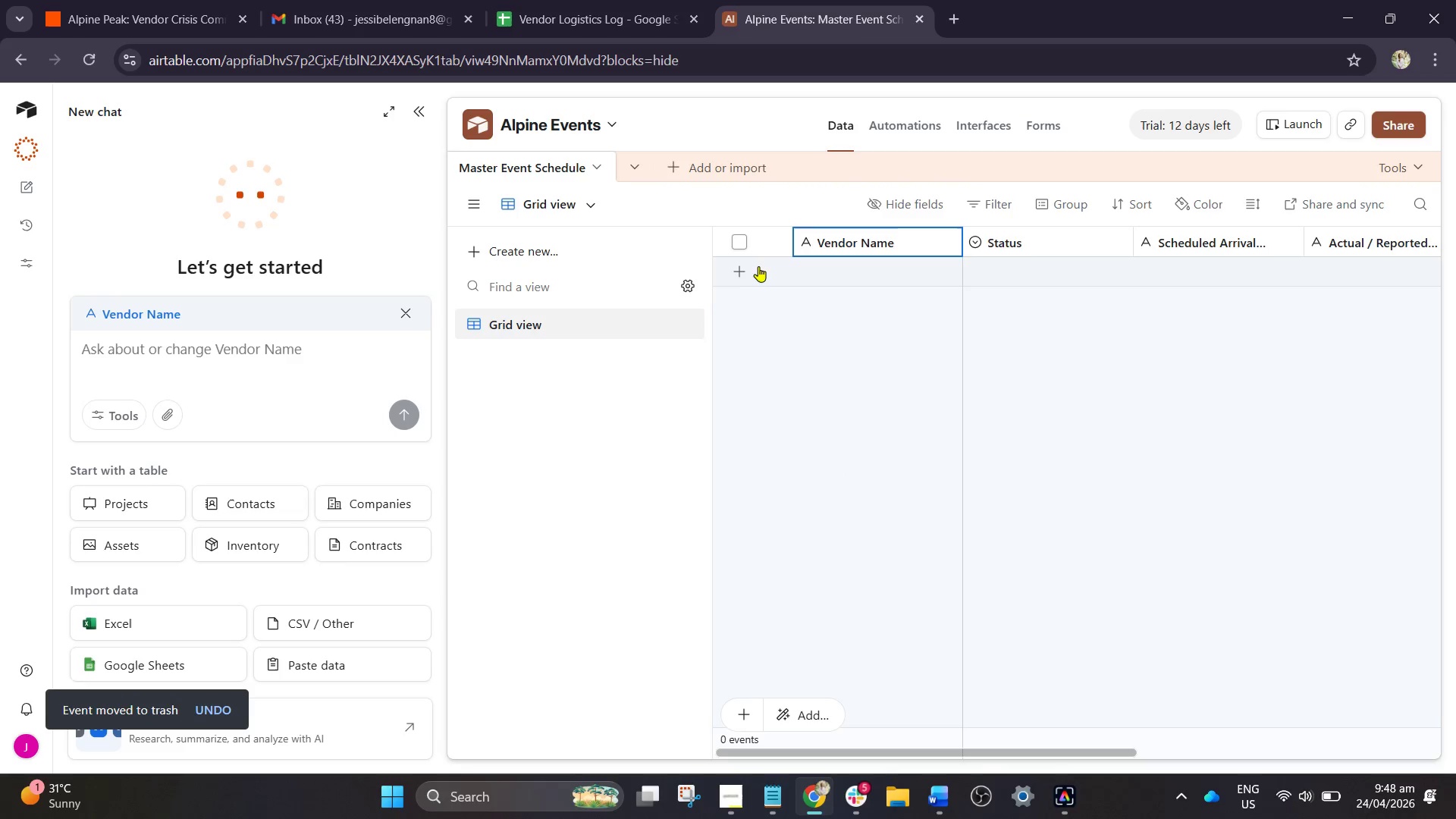 
left_click([740, 266])
 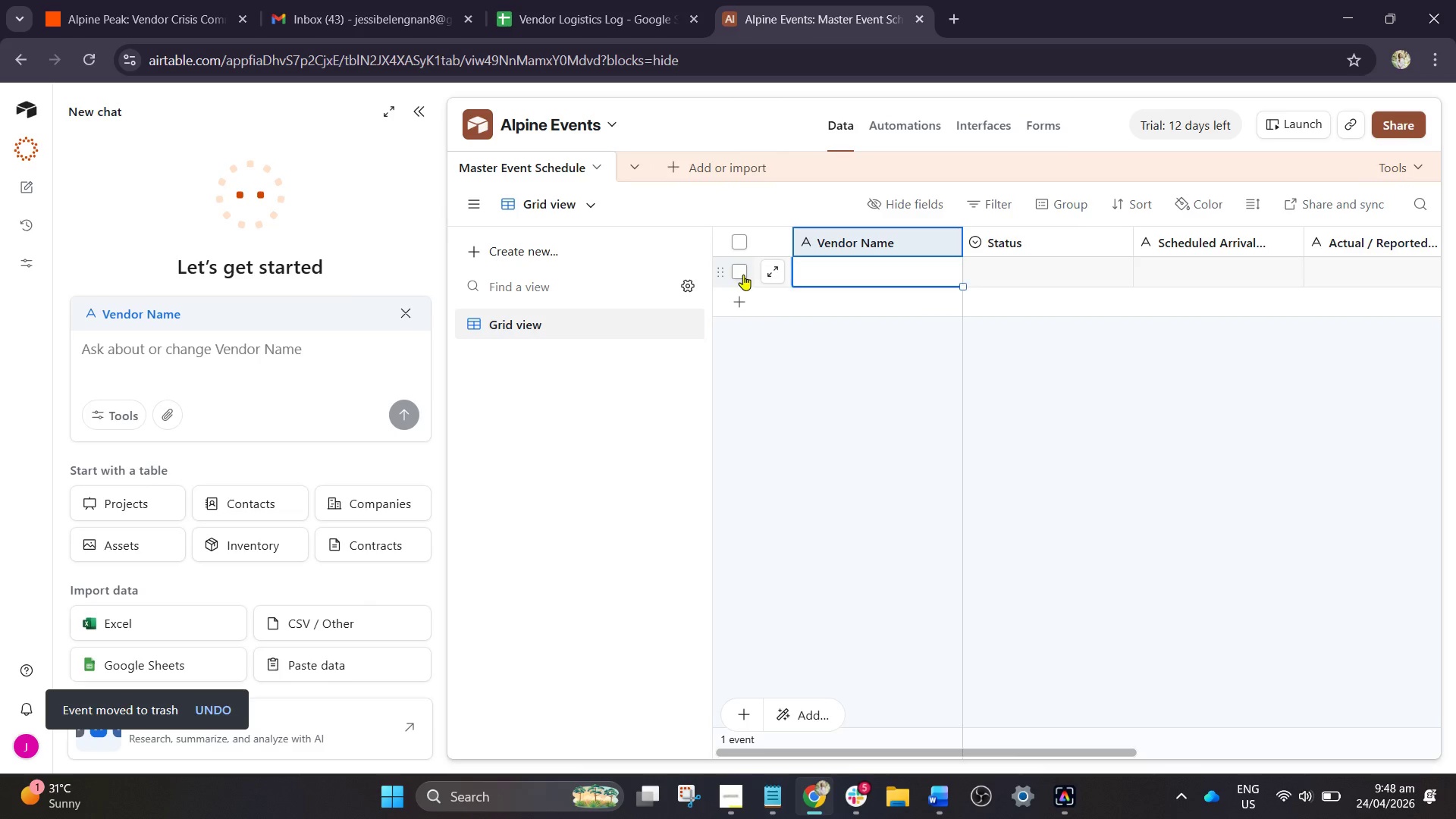 
right_click([743, 275])
 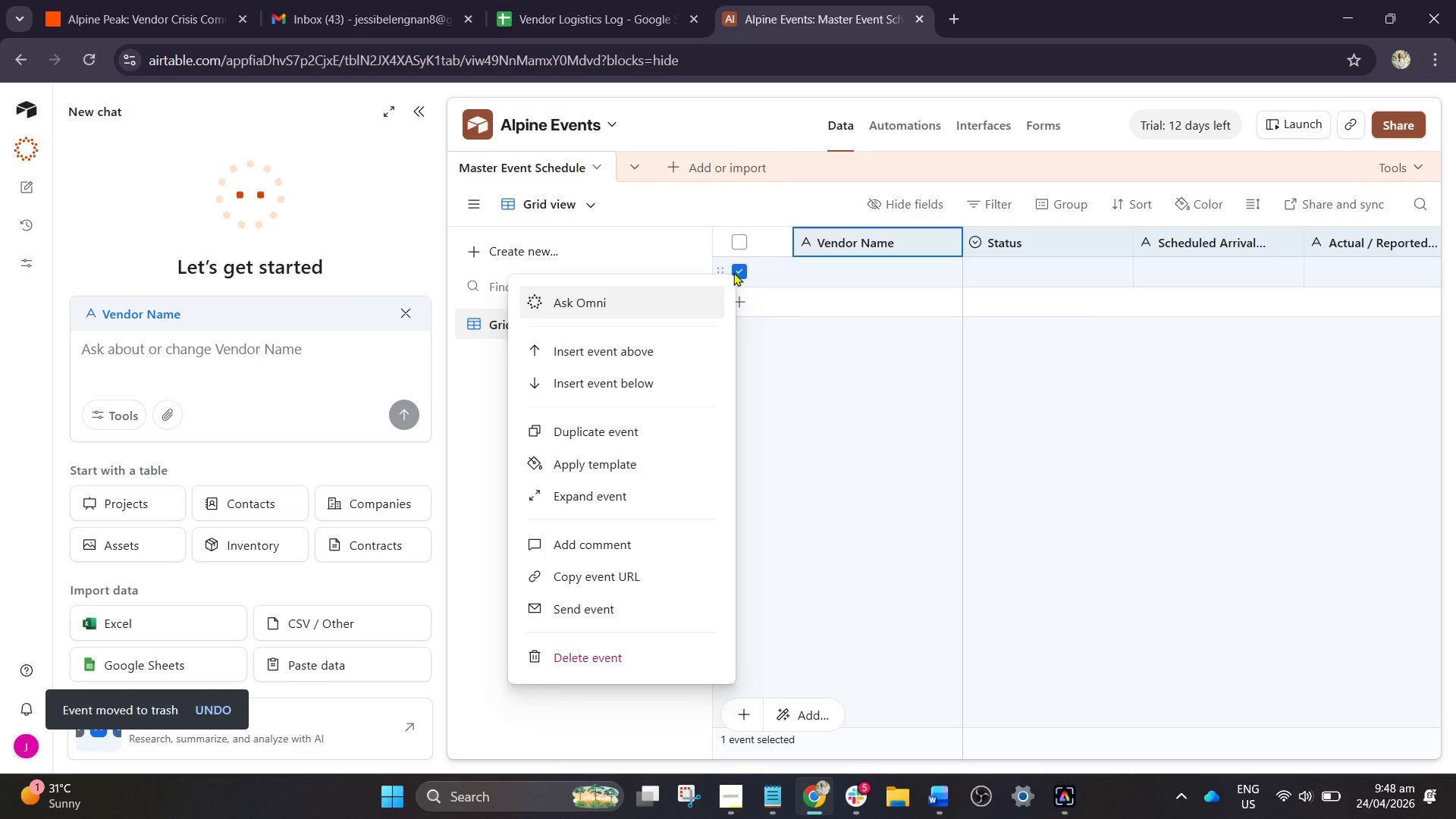 
left_click([730, 272])
 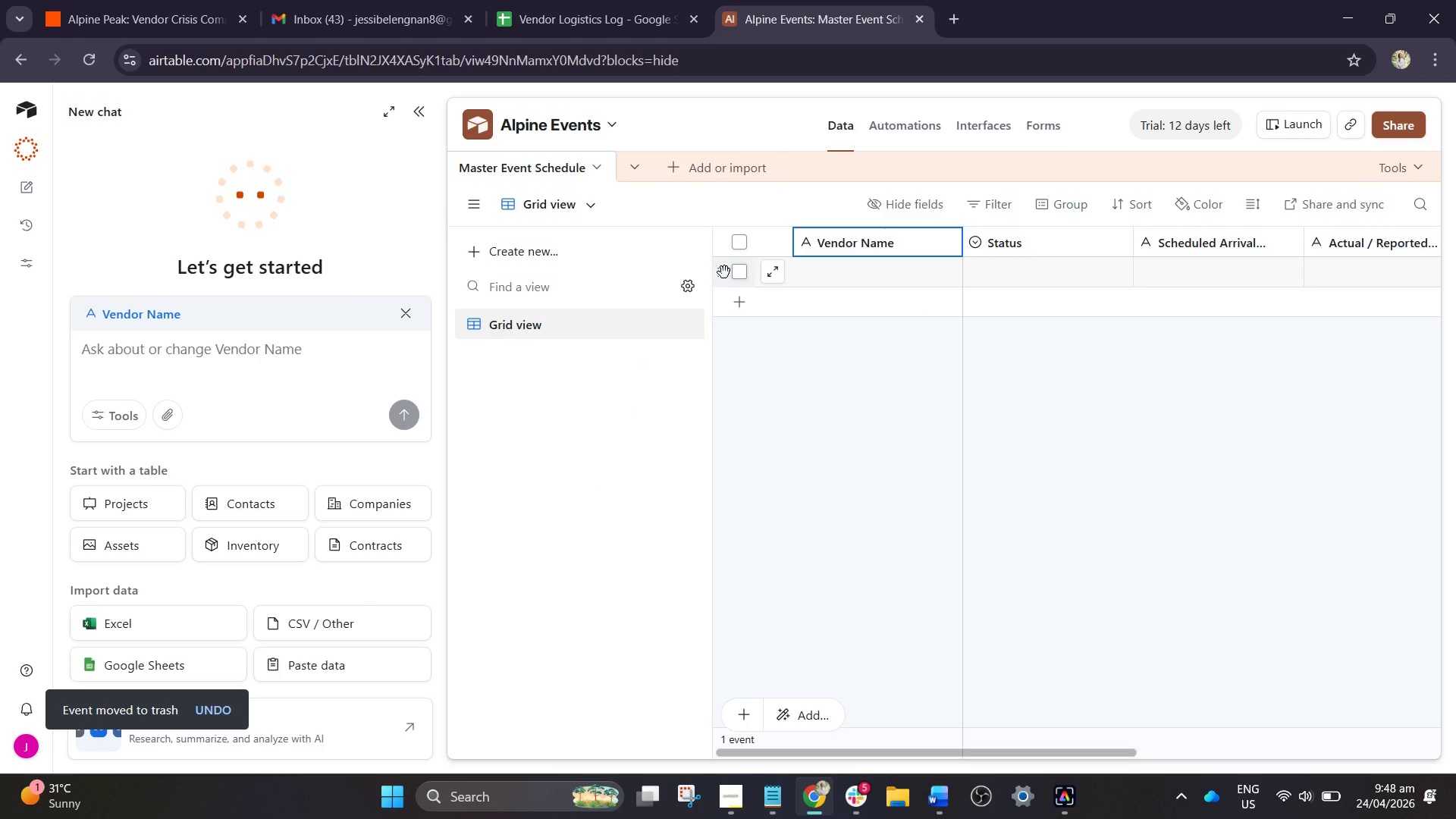 
right_click([724, 272])
 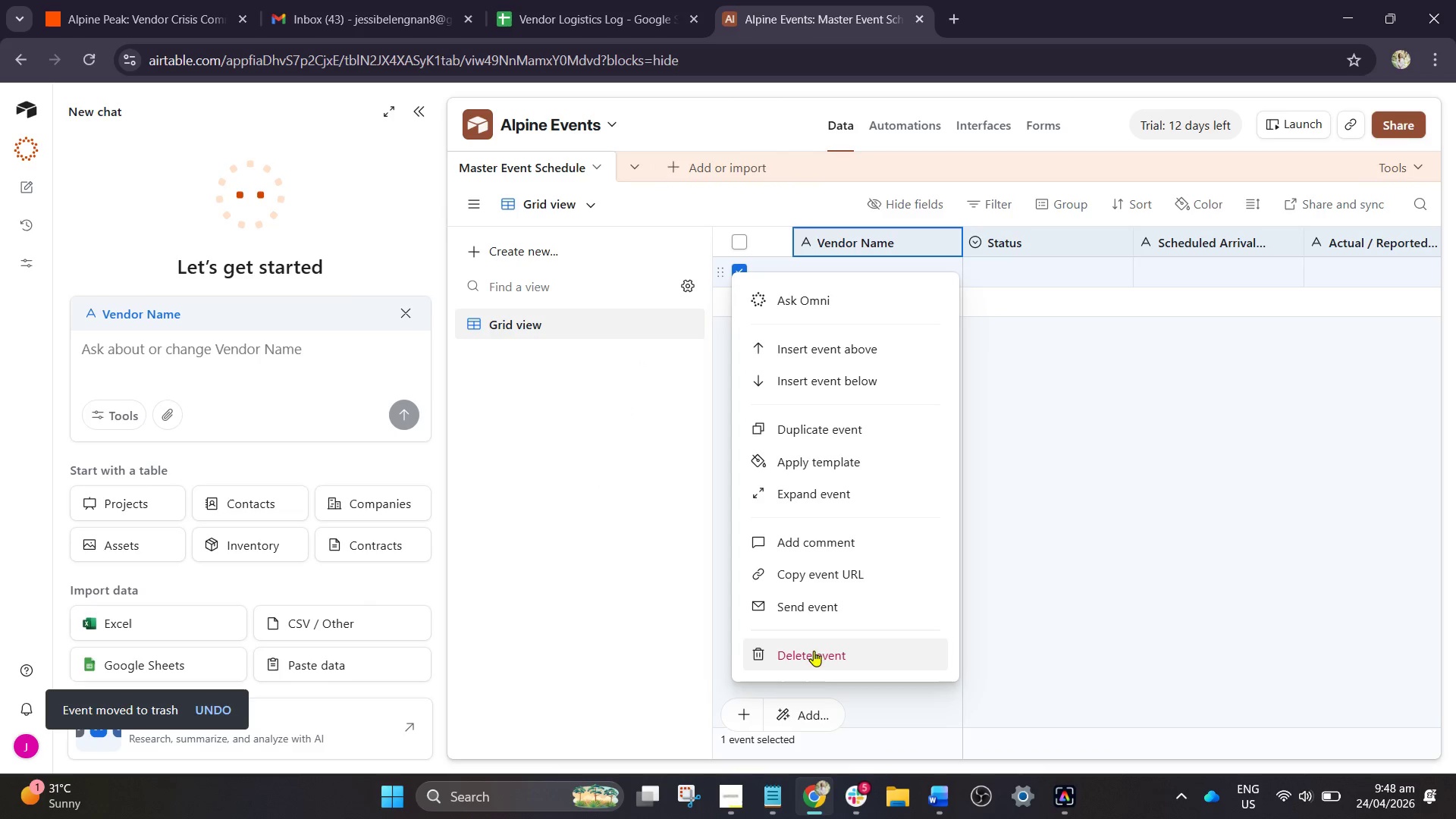 
left_click([809, 656])
 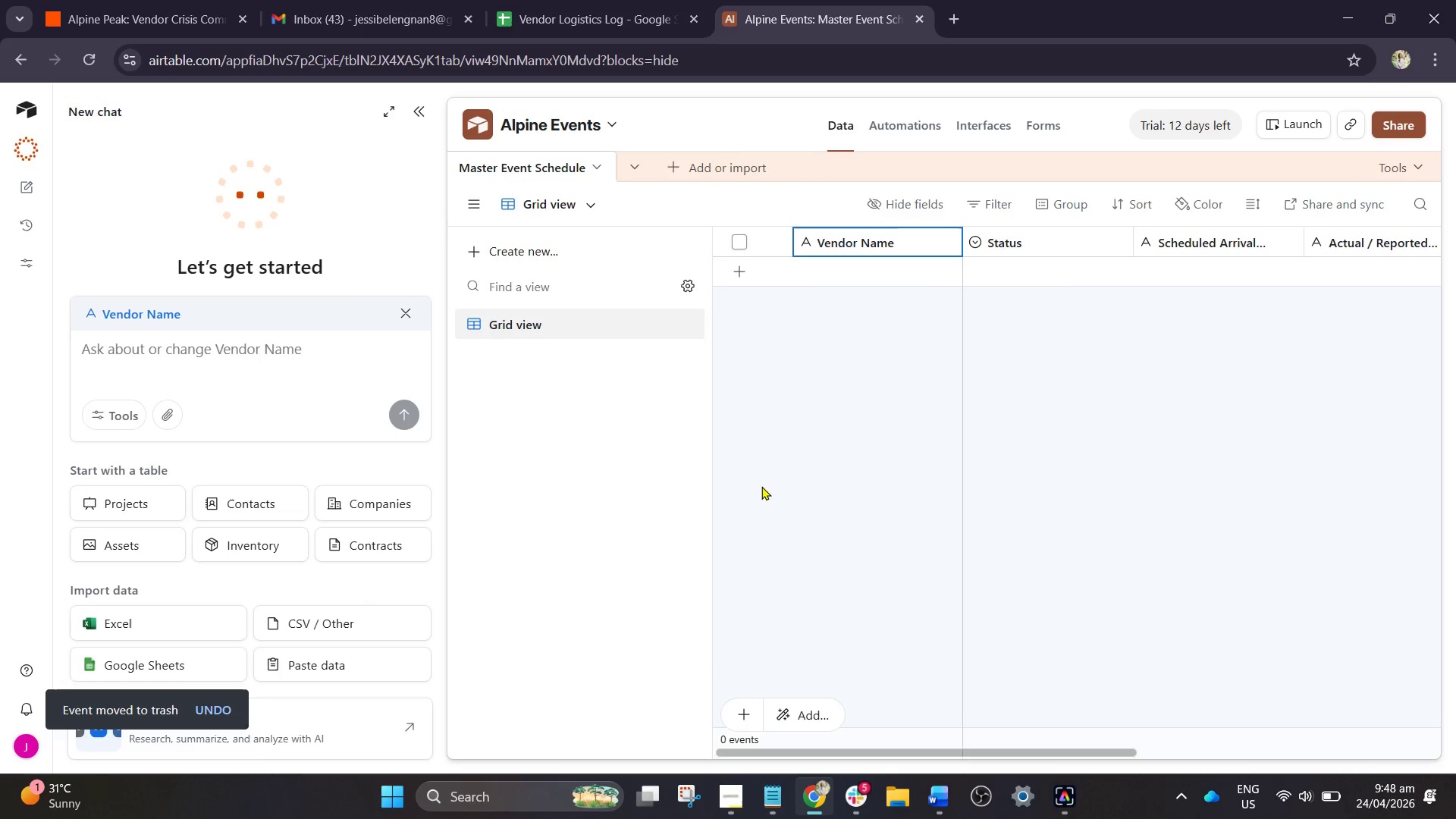 
left_click([764, 484])
 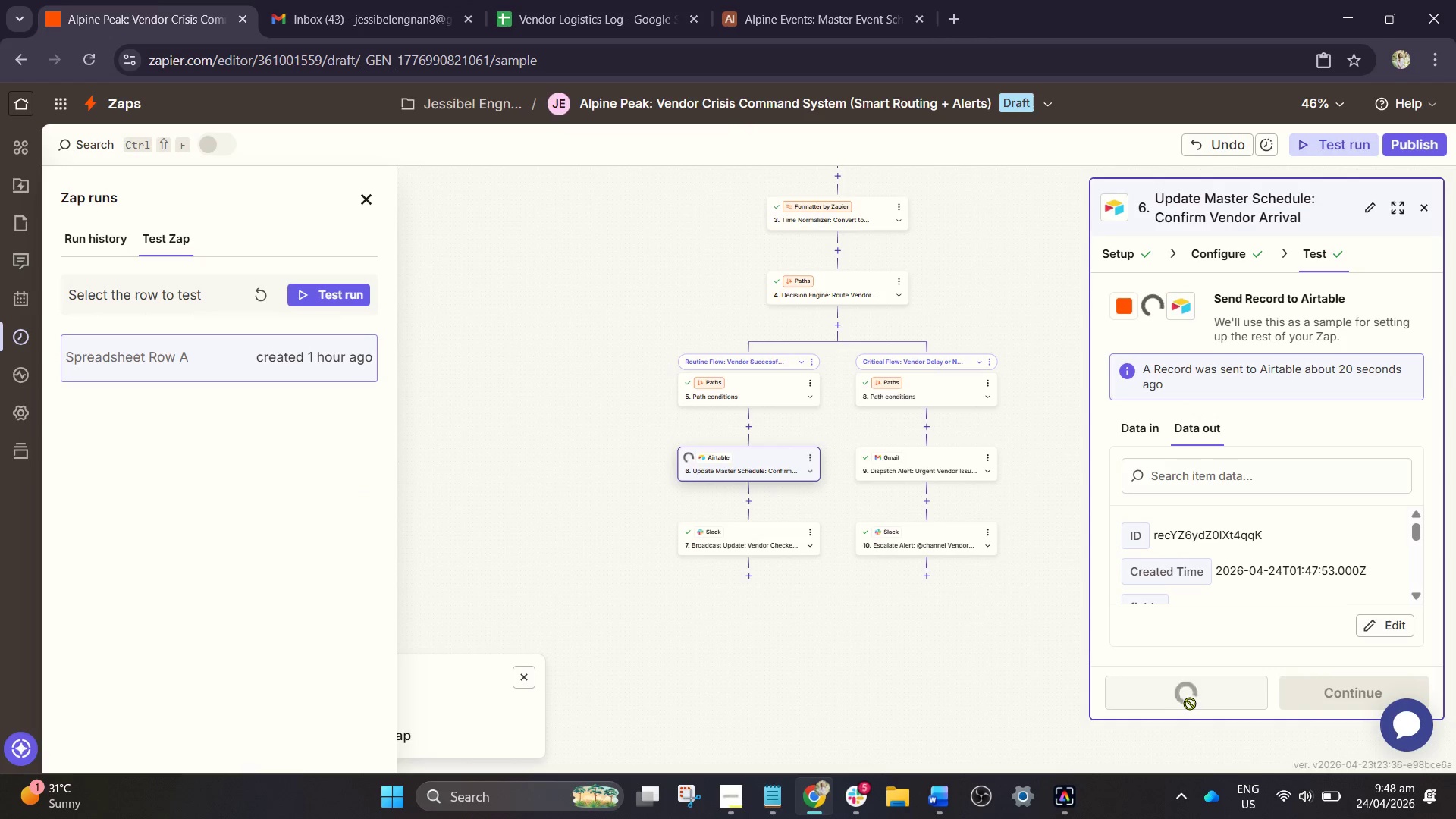 
left_click_drag(start_coordinate=[817, 0], to_coordinate=[401, 5])
 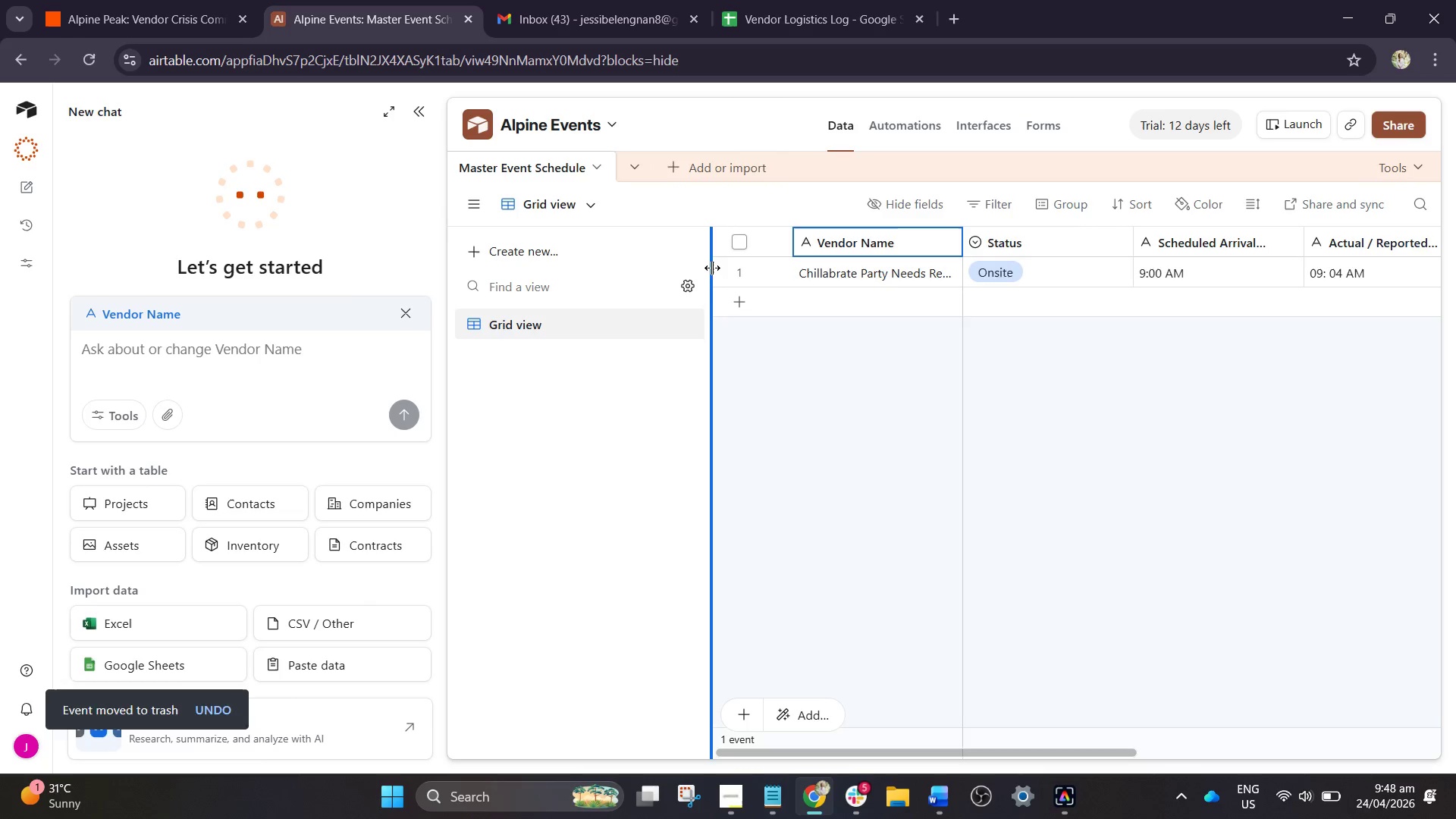 
right_click([714, 268])
 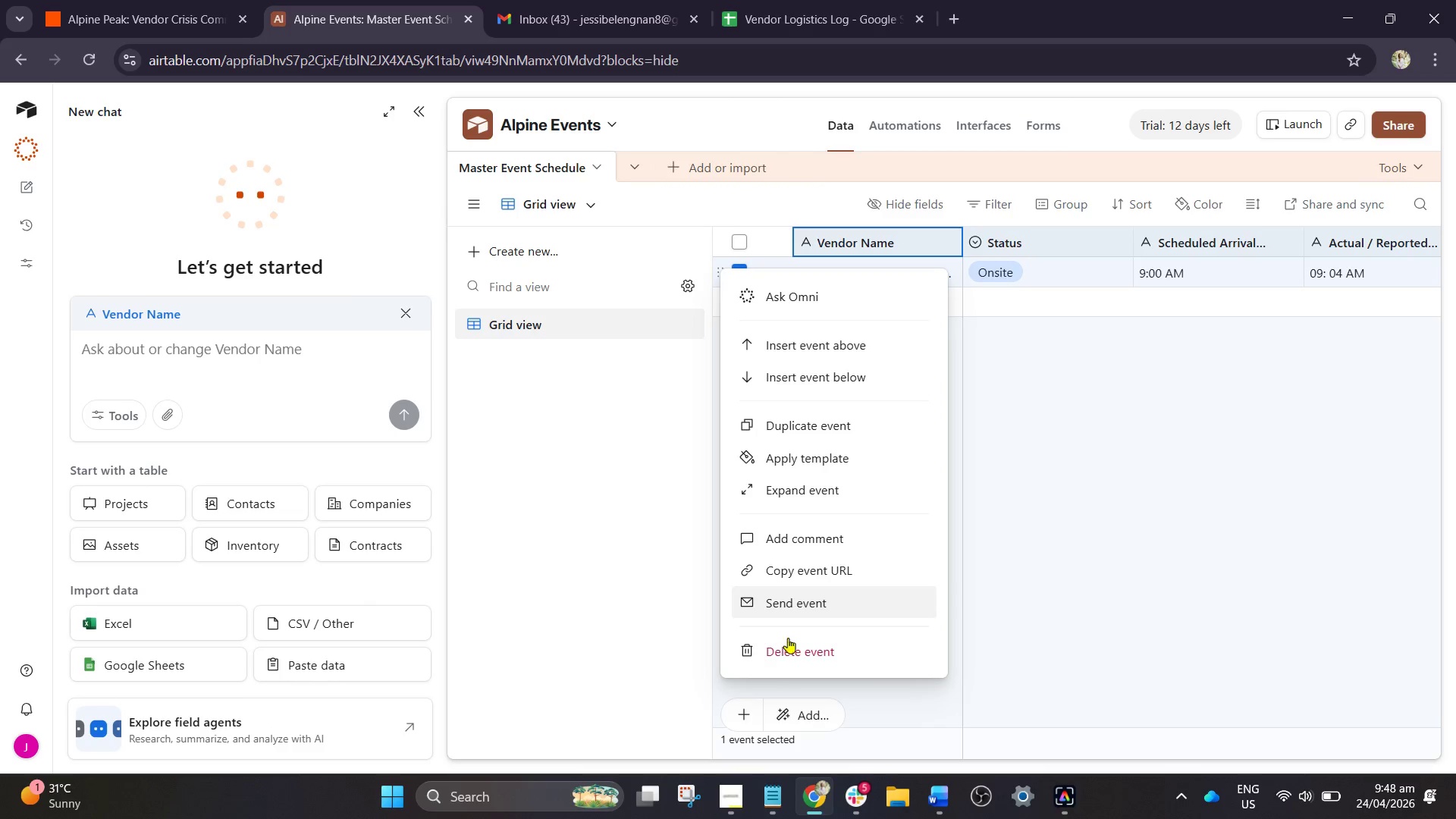 
left_click([788, 645])
 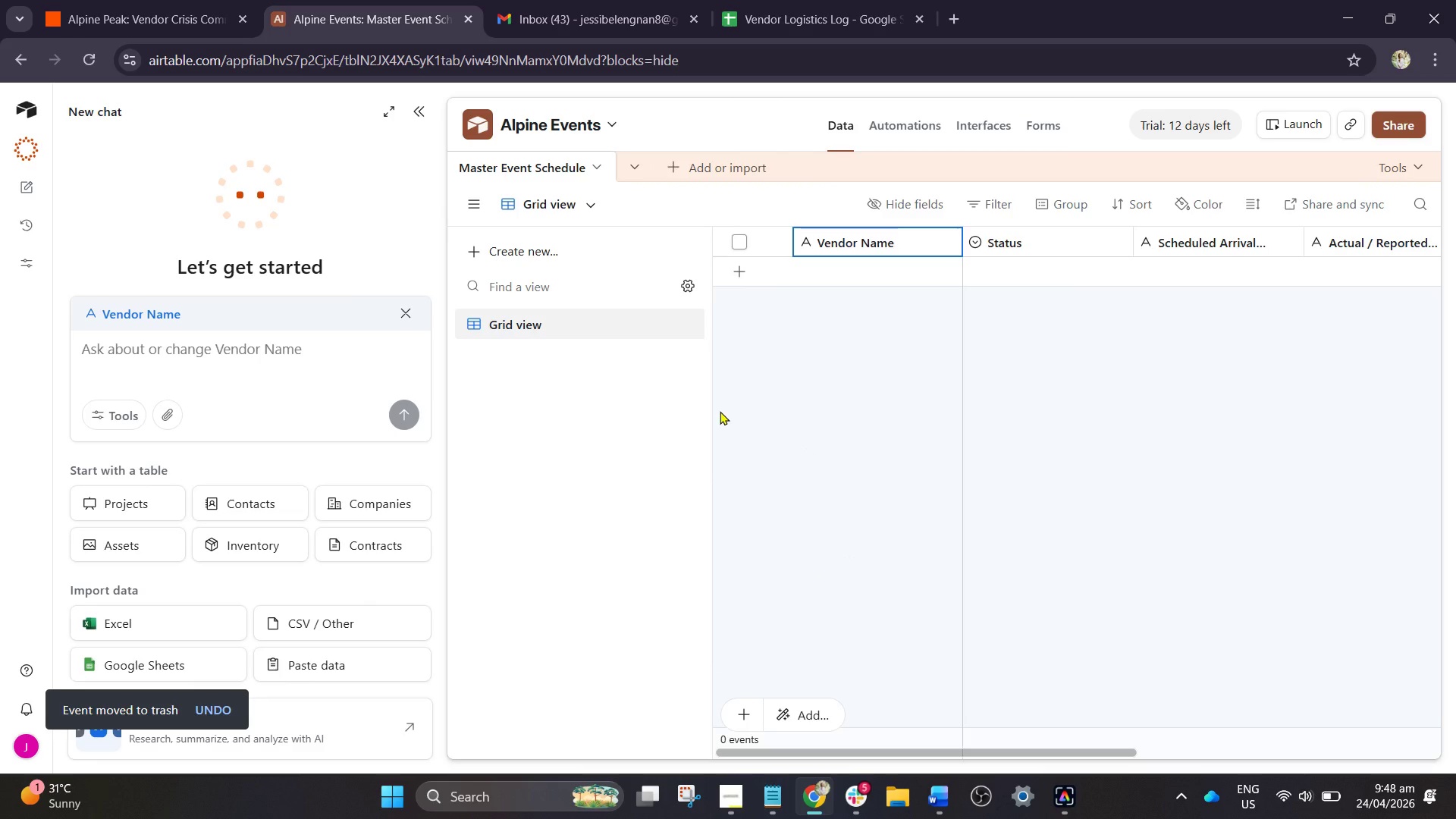 
left_click([809, 0])
 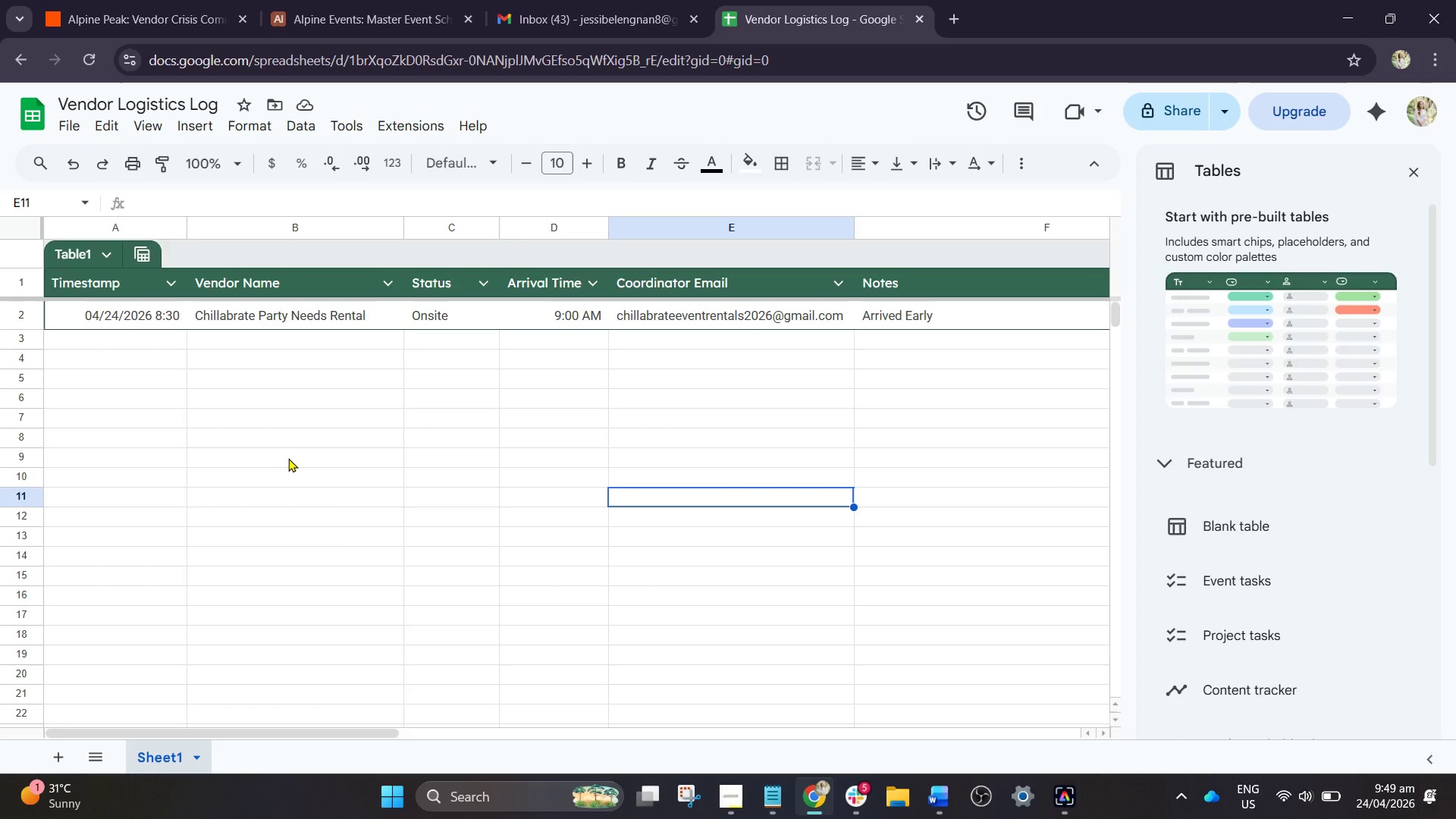 
wait(58.48)
 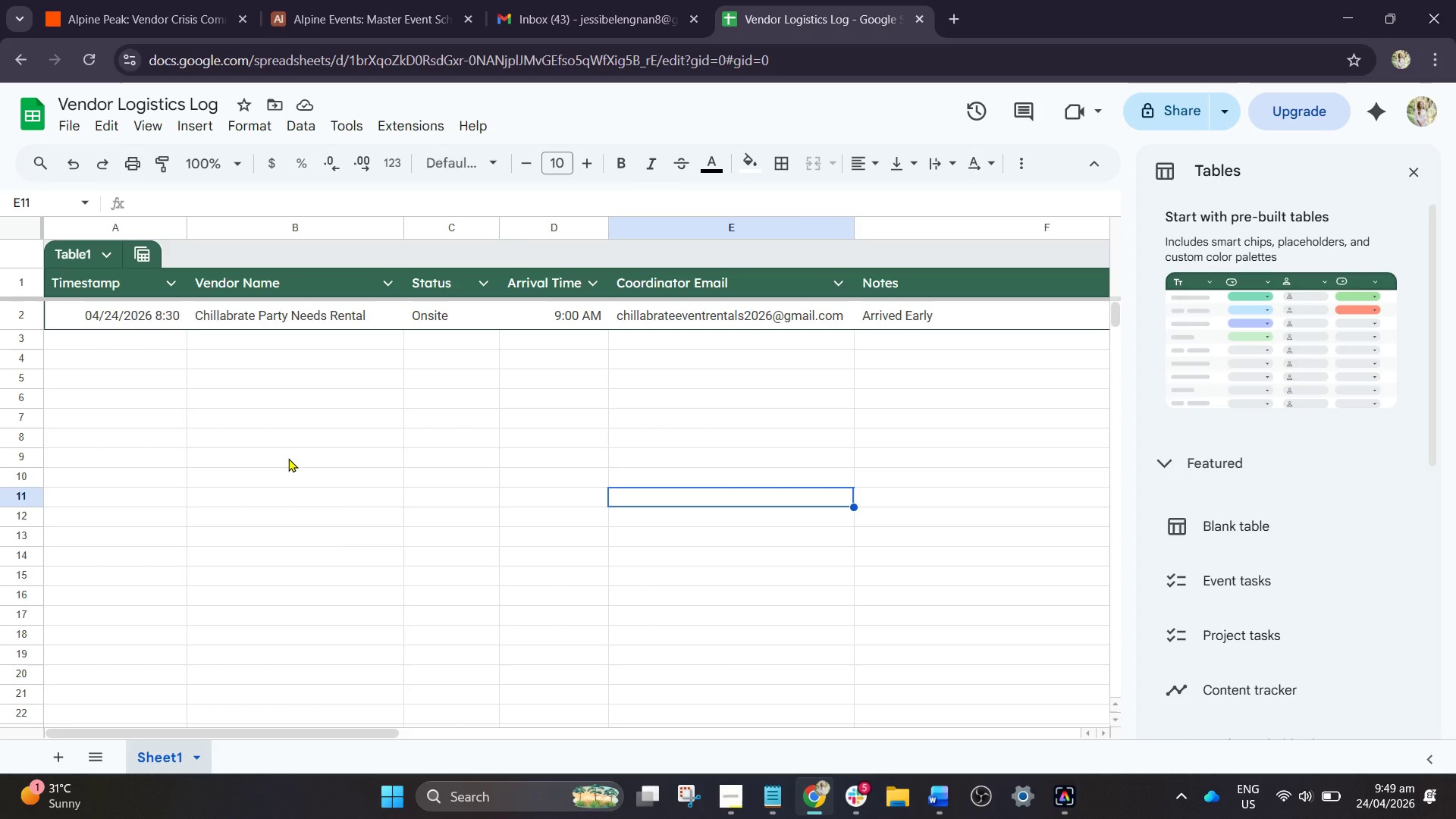 
left_click([104, 340])
 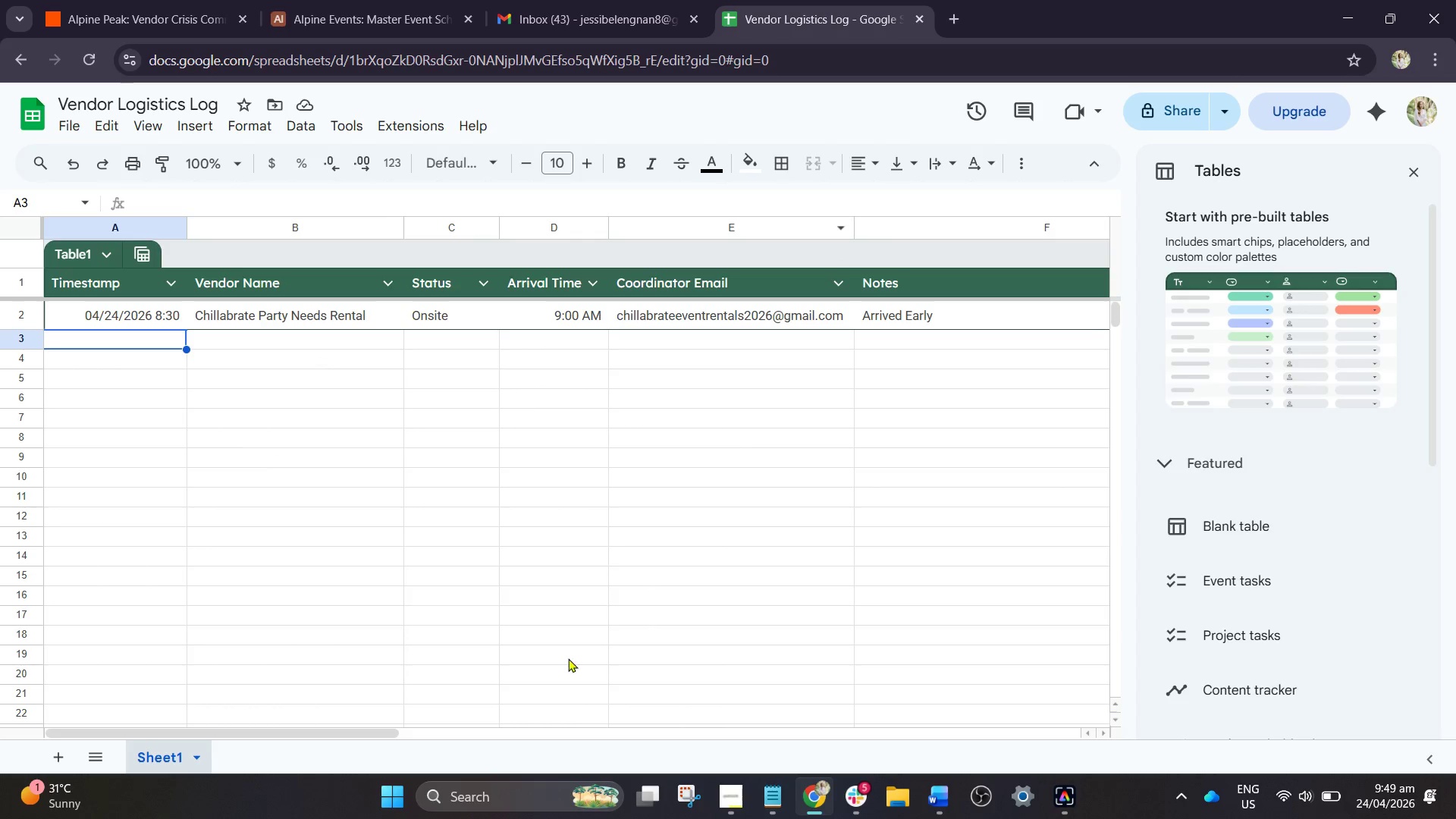 
left_click_drag(start_coordinate=[378, 726], to_coordinate=[441, 728])
 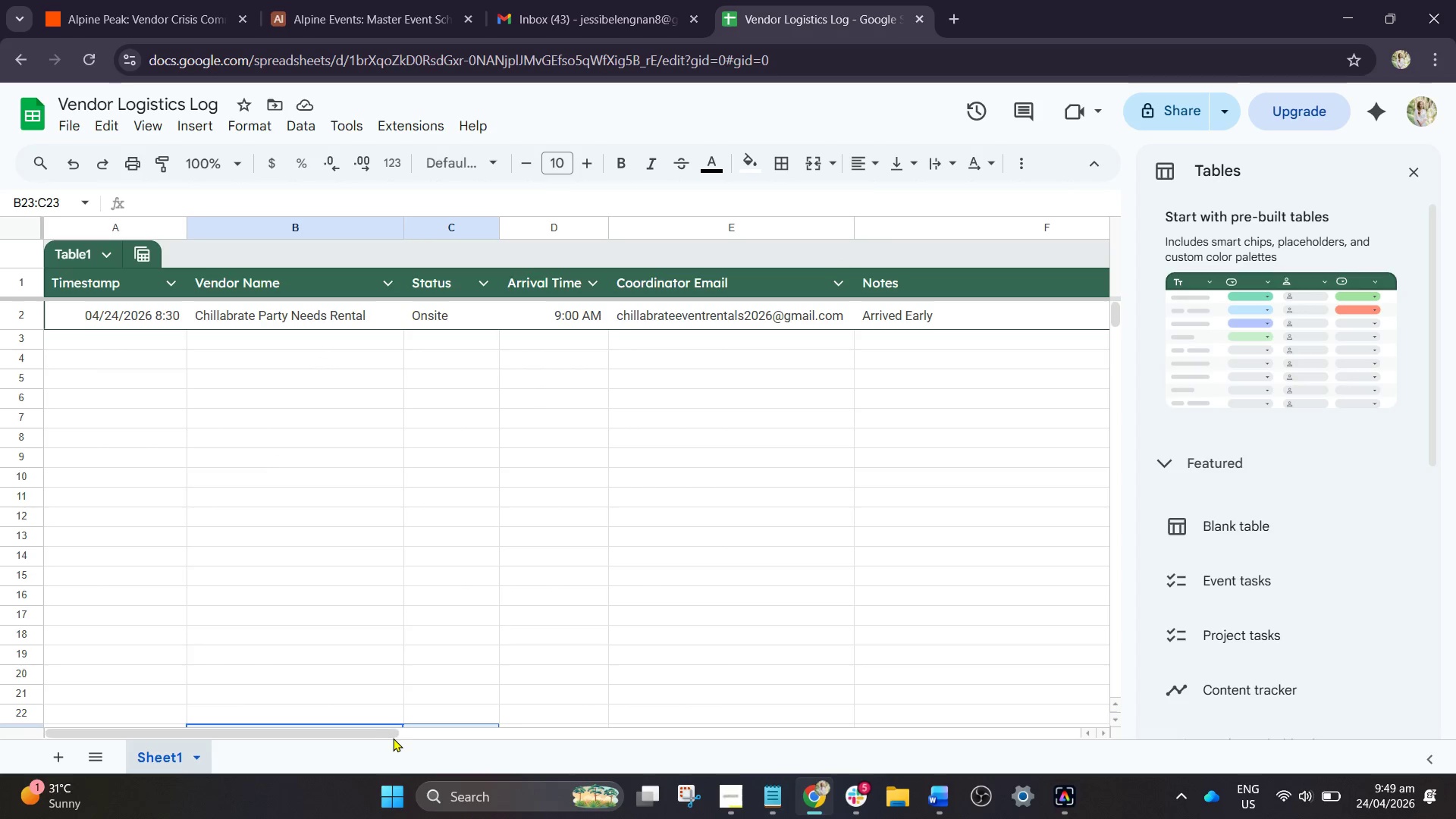 
left_click_drag(start_coordinate=[393, 738], to_coordinate=[434, 740])
 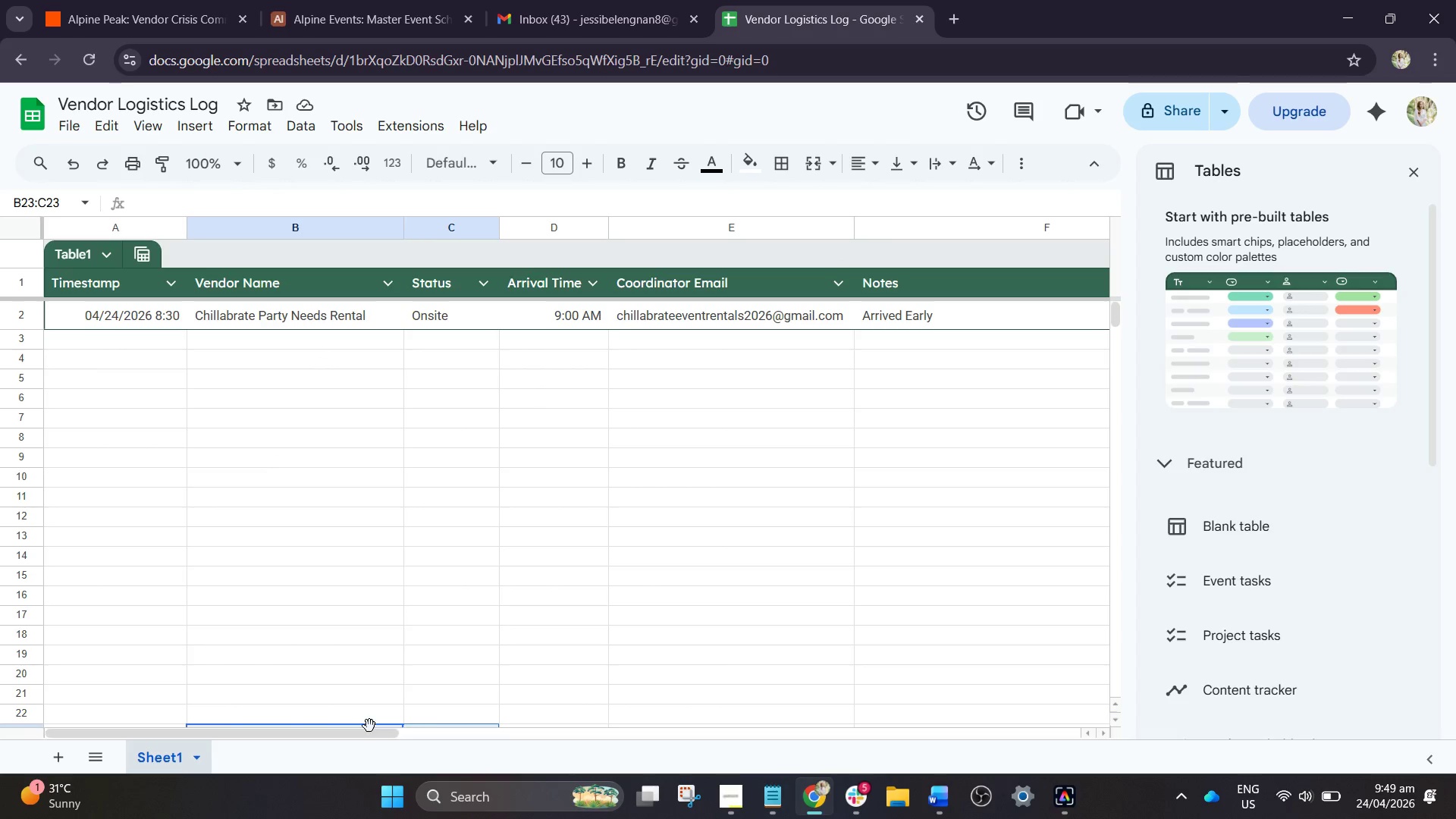 
left_click_drag(start_coordinate=[369, 726], to_coordinate=[419, 729])
 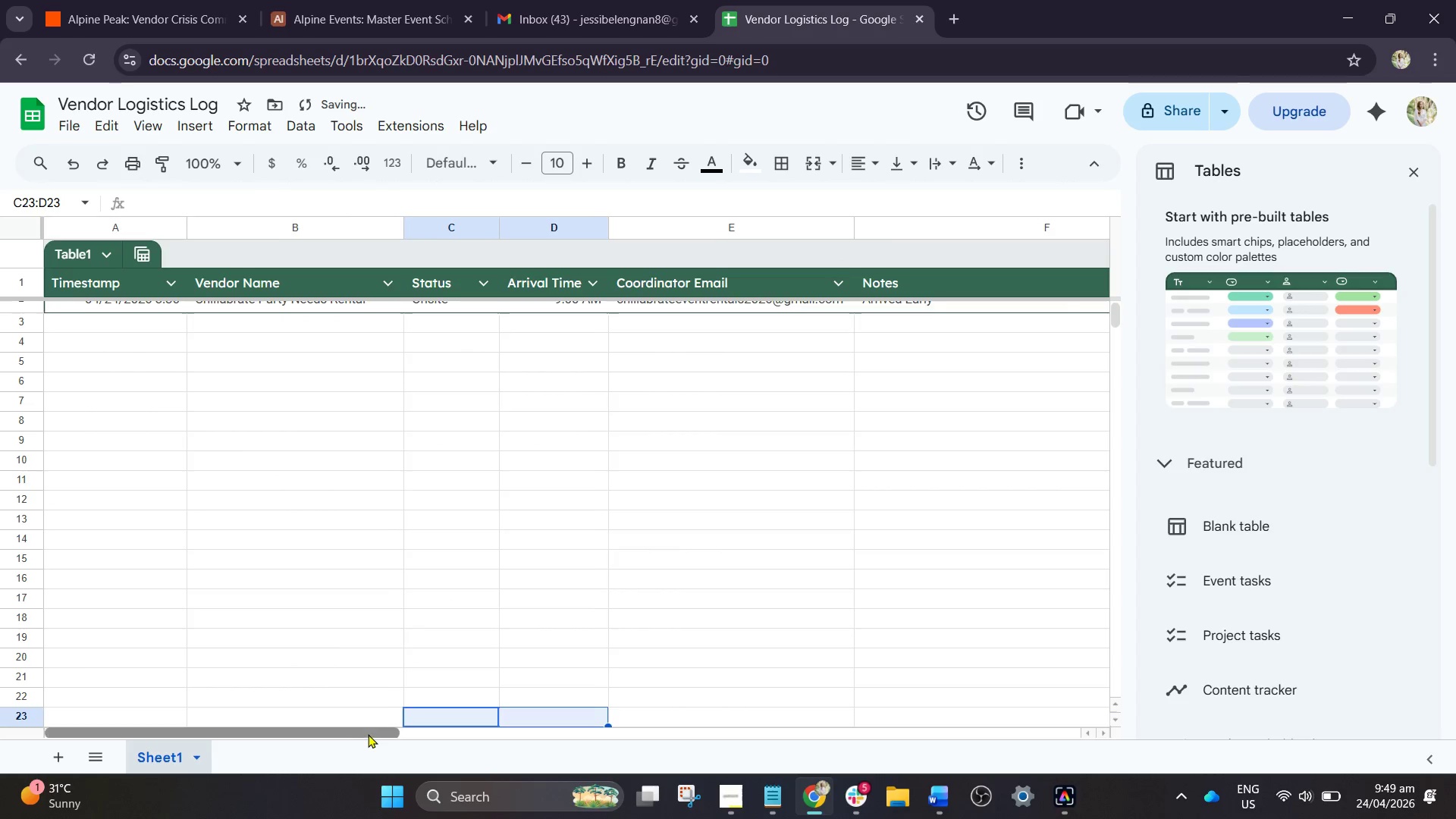 
left_click_drag(start_coordinate=[368, 734], to_coordinate=[124, 698])
 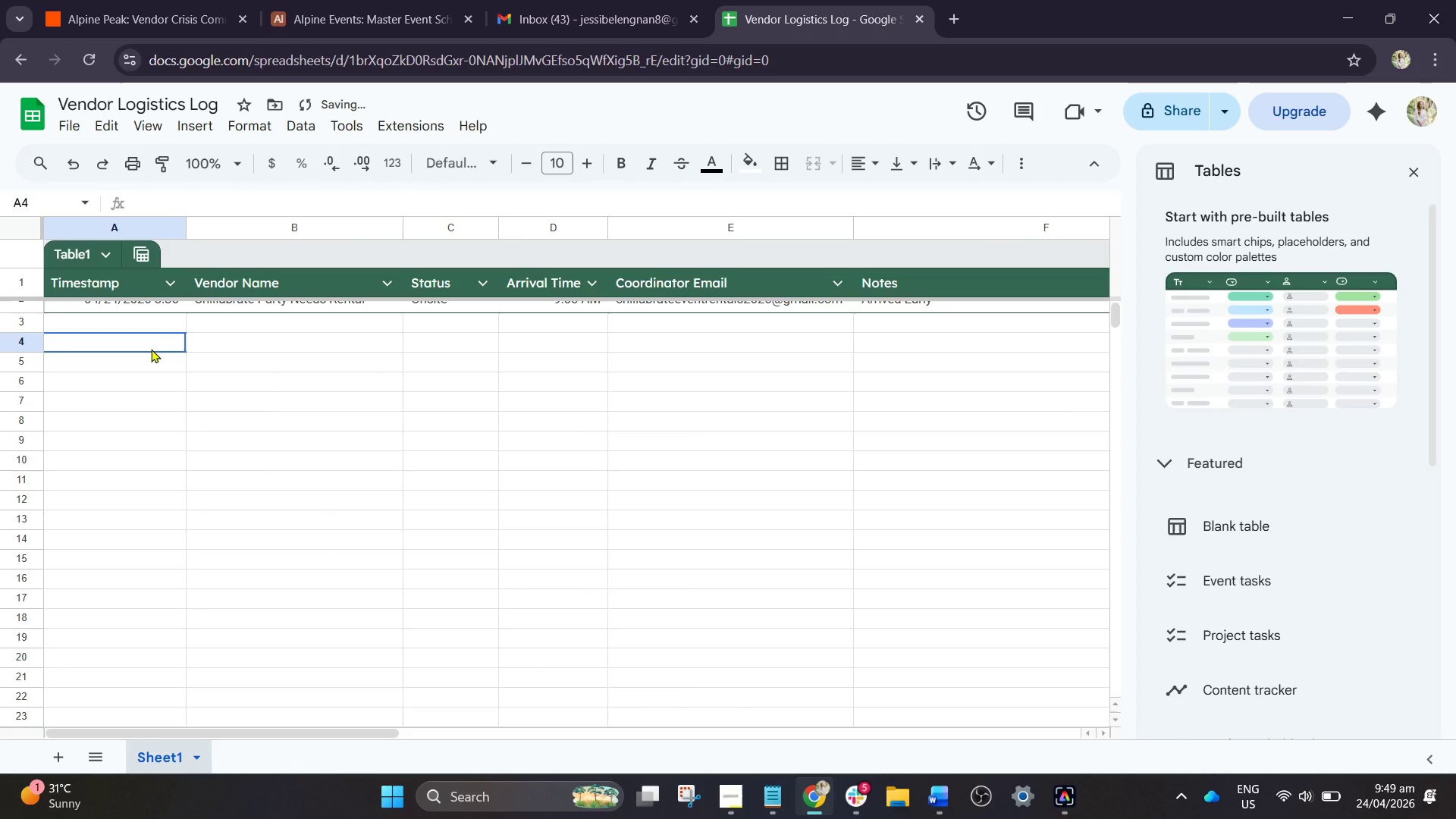 
left_click([151, 349])
 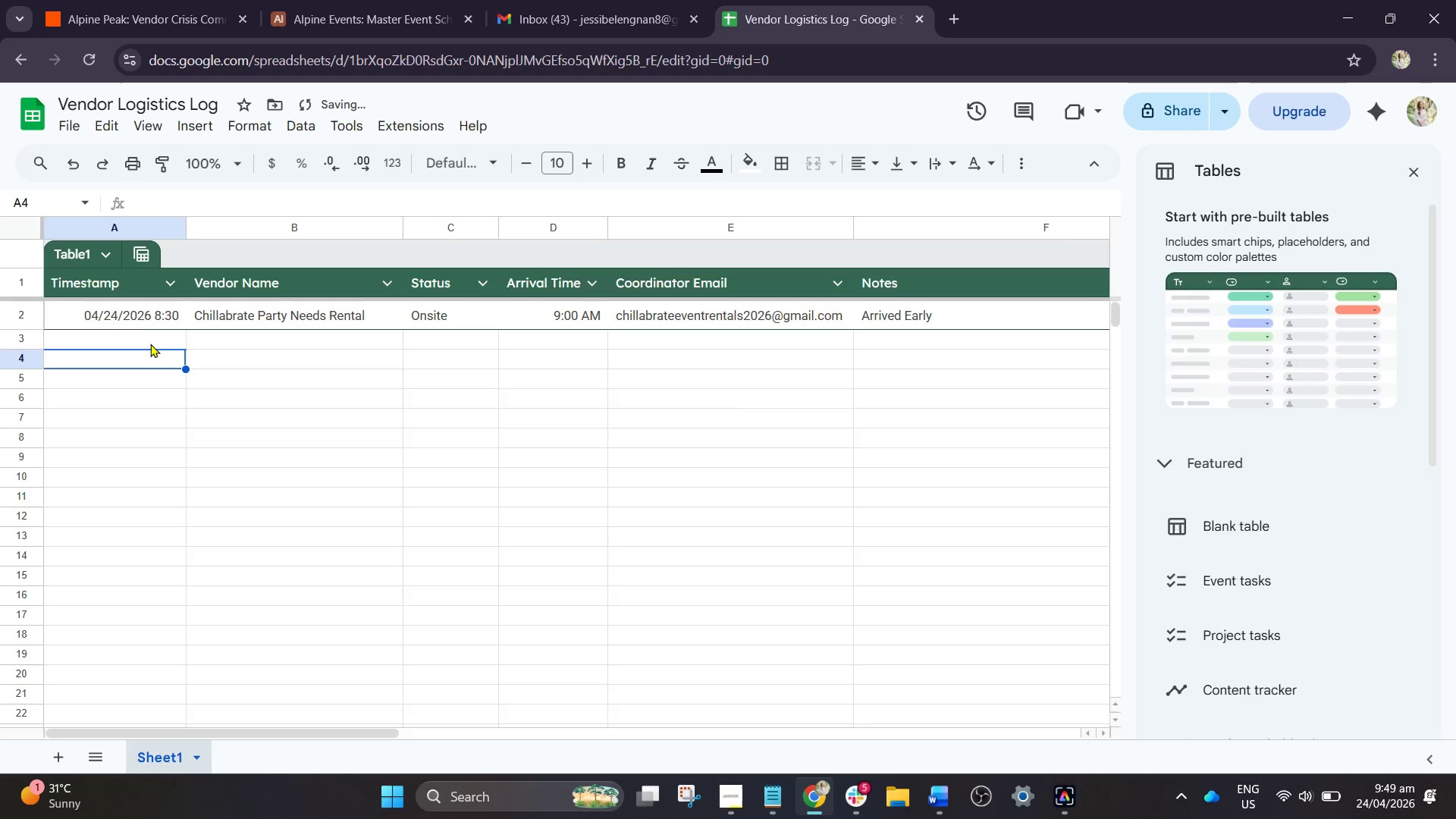 
scroll: coordinate [140, 348], scroll_direction: up, amount: 4.0
 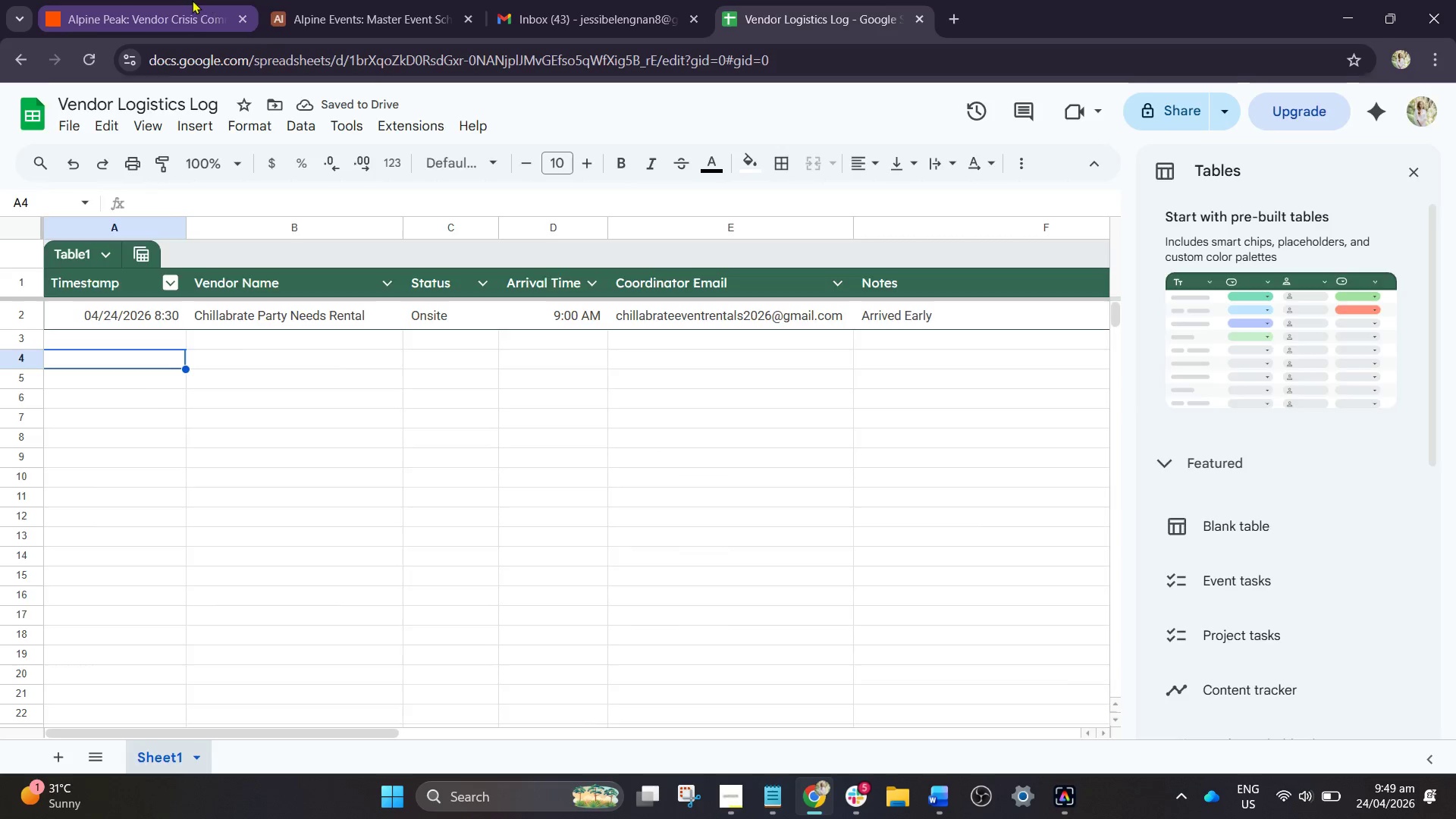 
left_click([192, 0])
 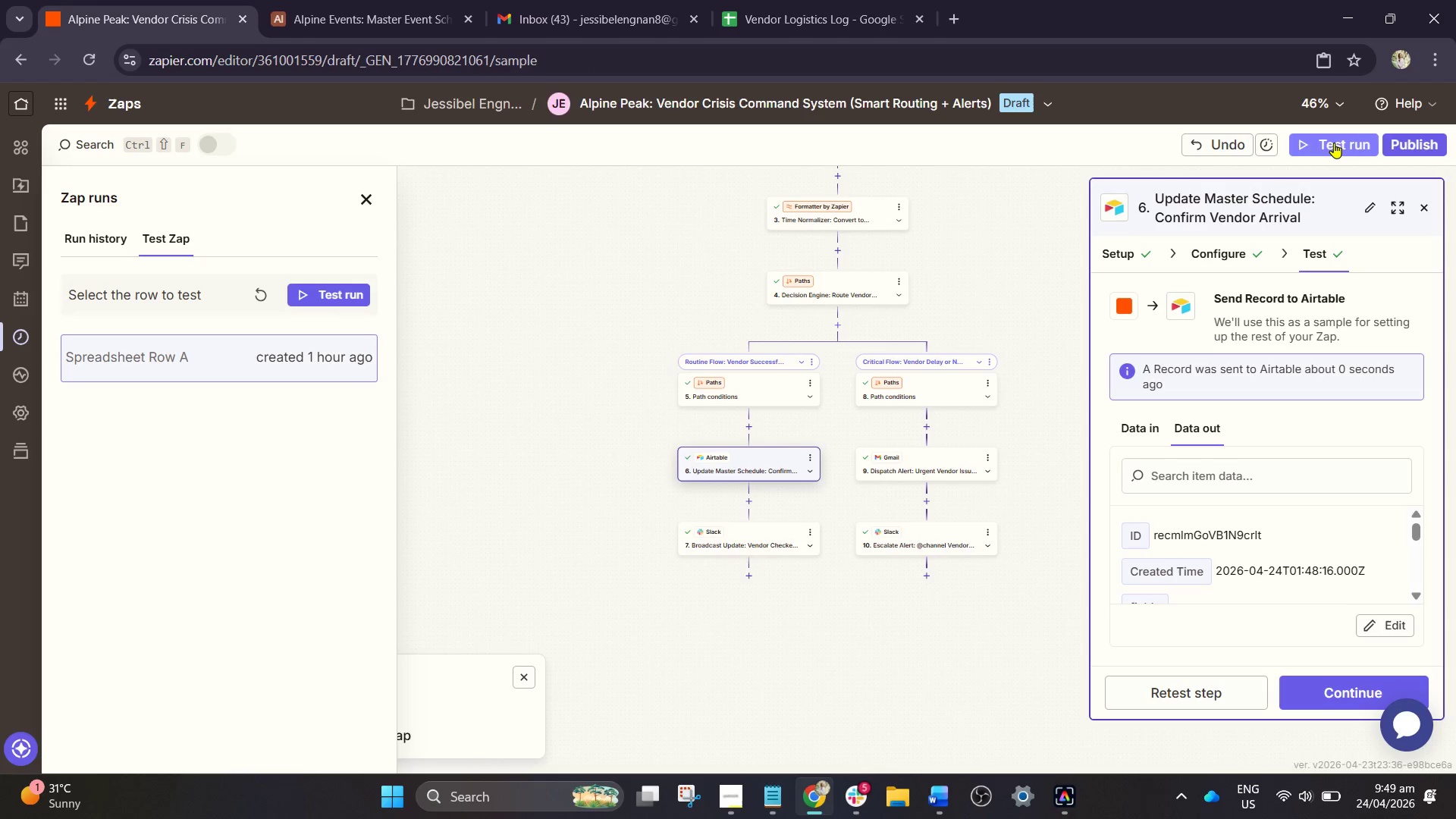 
left_click([1334, 143])
 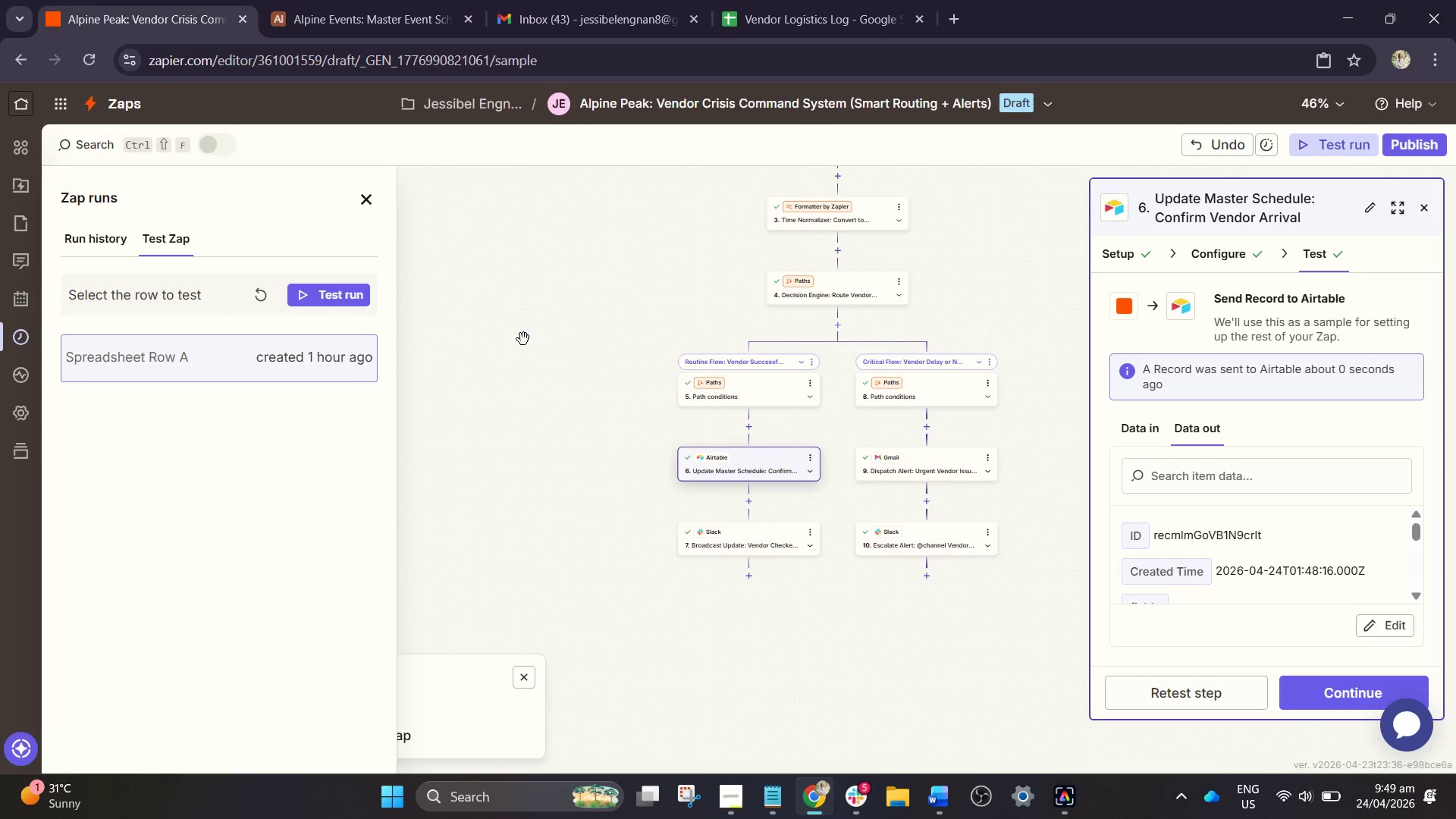 
mouse_move([263, 288])
 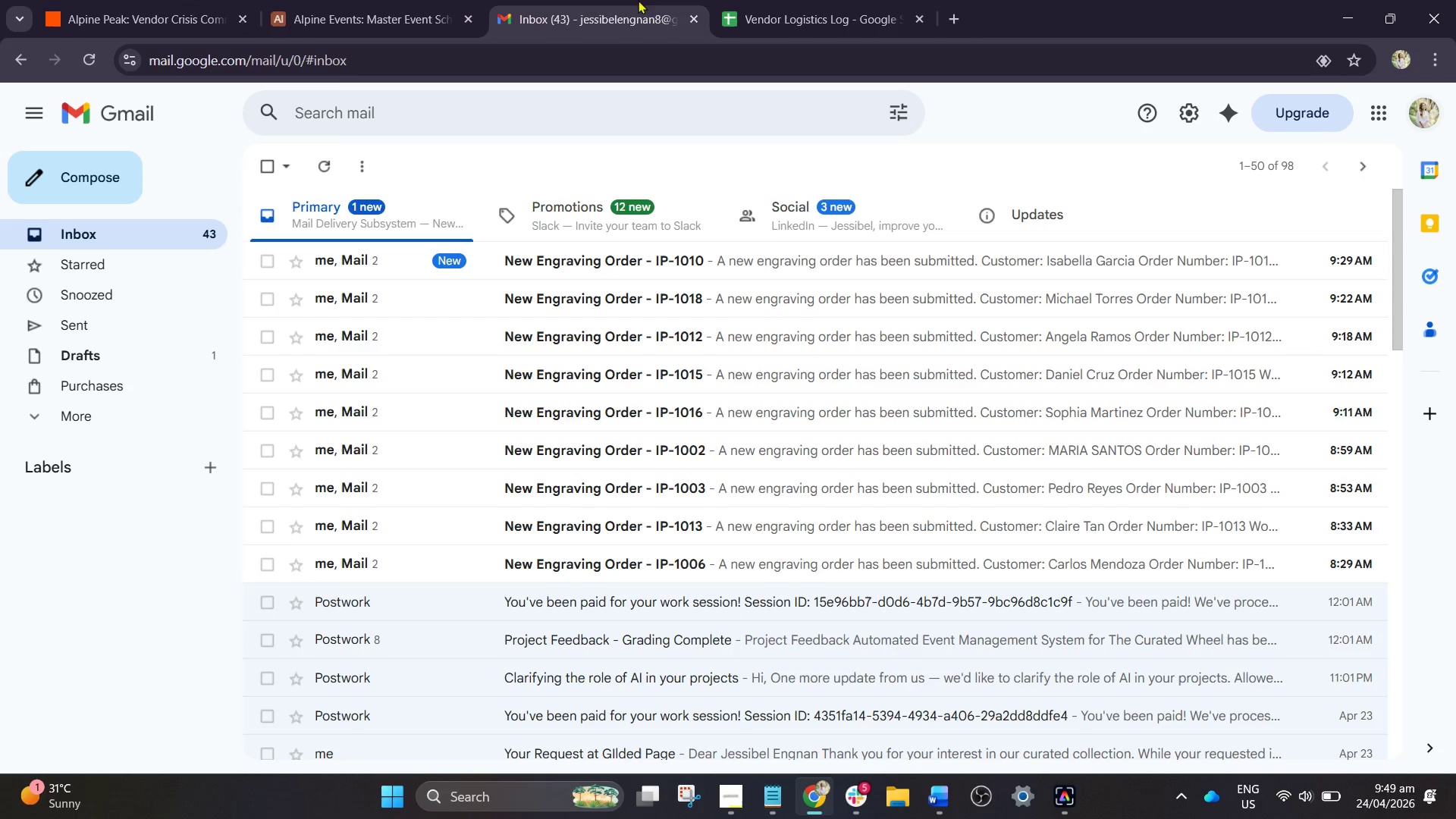 
double_click([752, 0])
 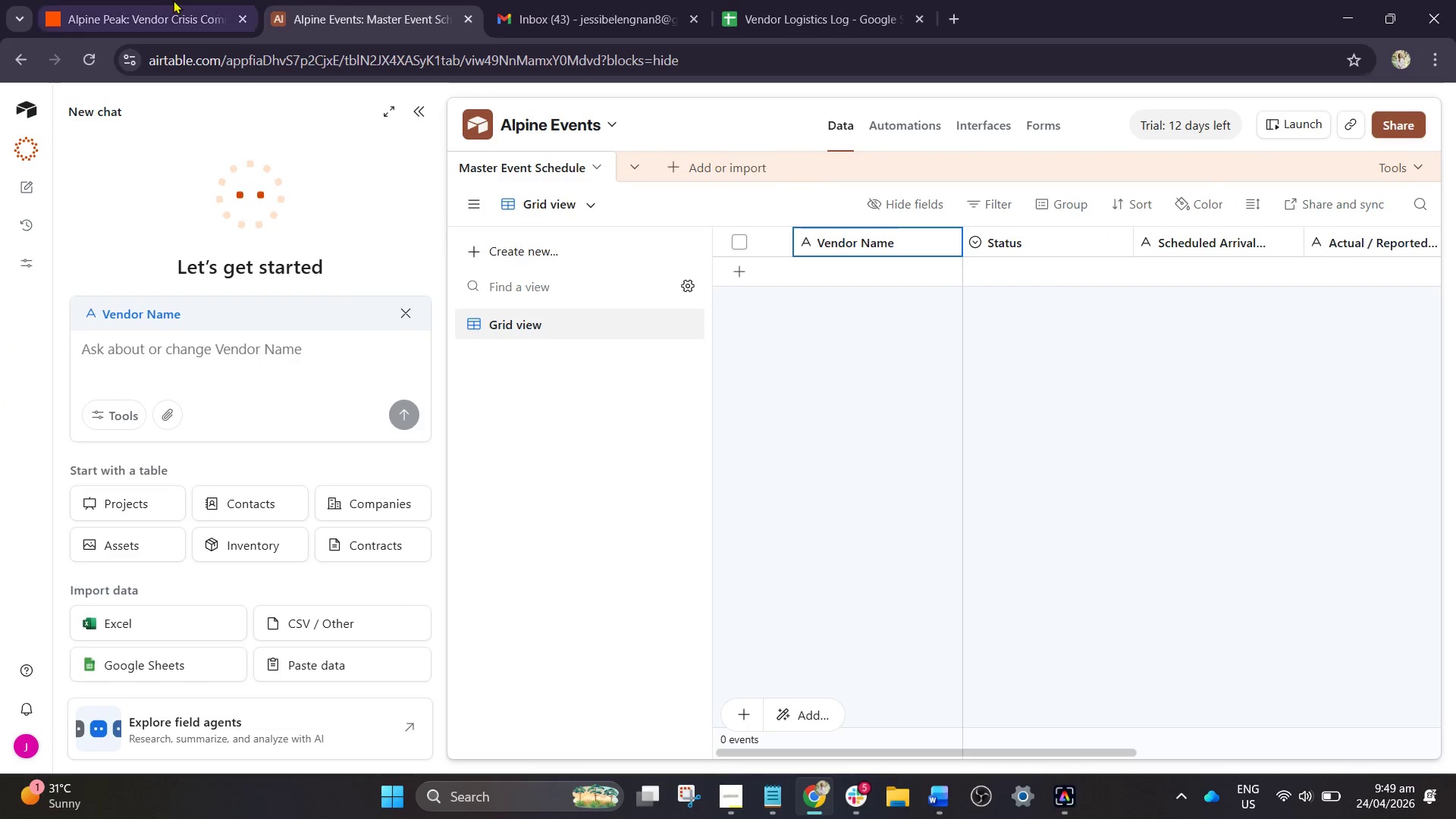 
double_click([168, 0])
 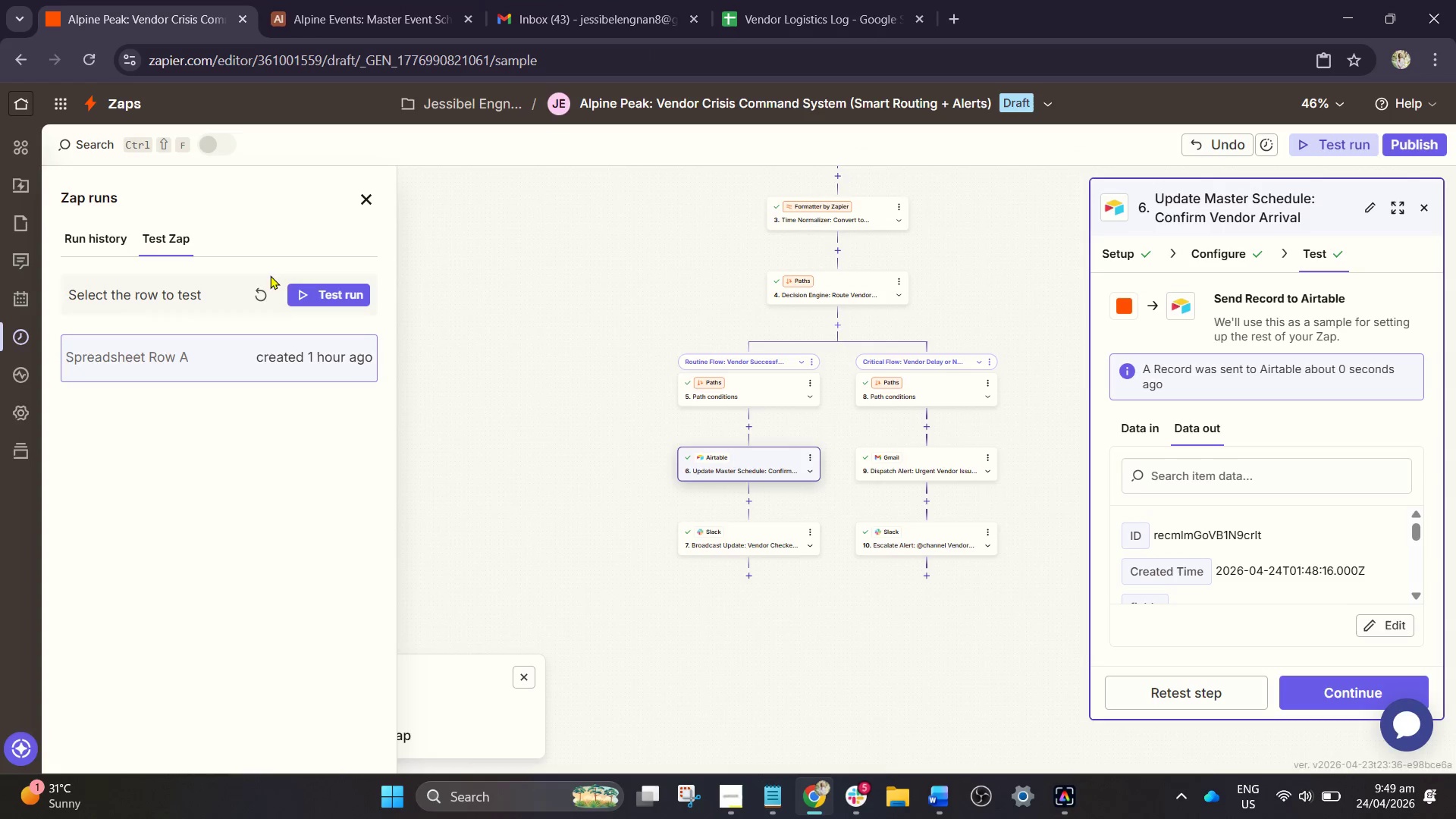 
mouse_move([264, 308])
 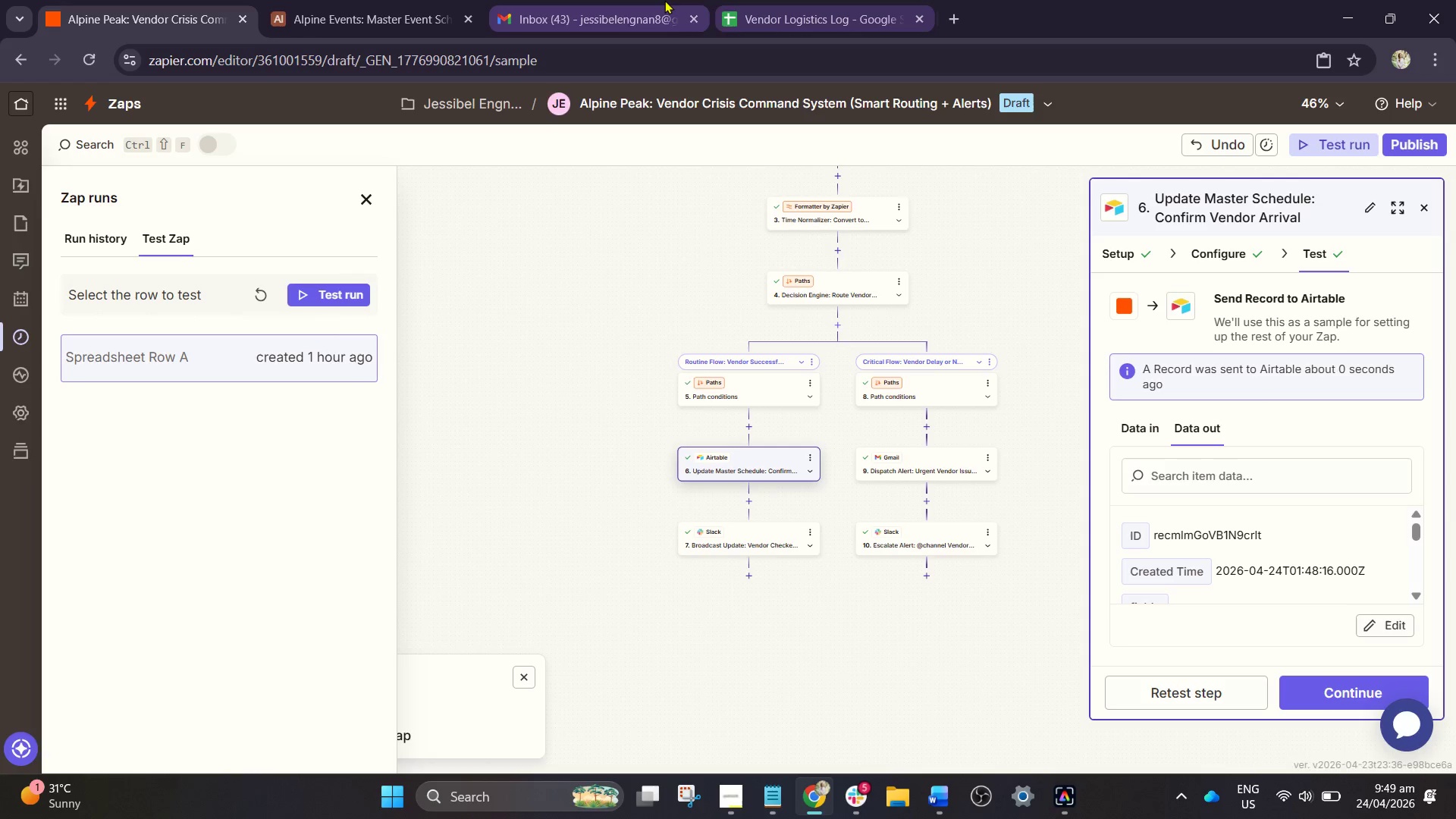 
left_click([466, 0])
 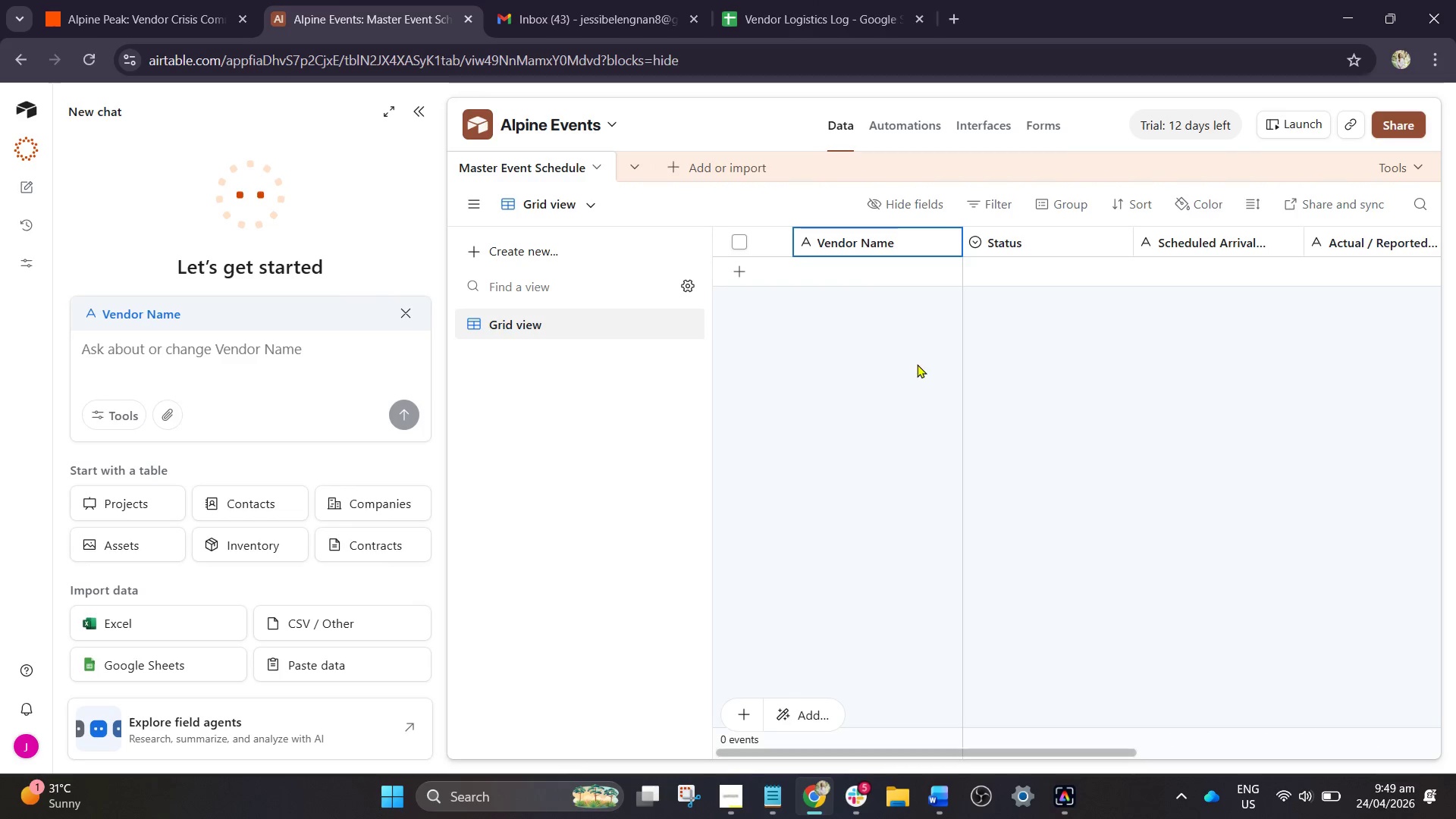 
scroll: coordinate [920, 363], scroll_direction: up, amount: 2.0
 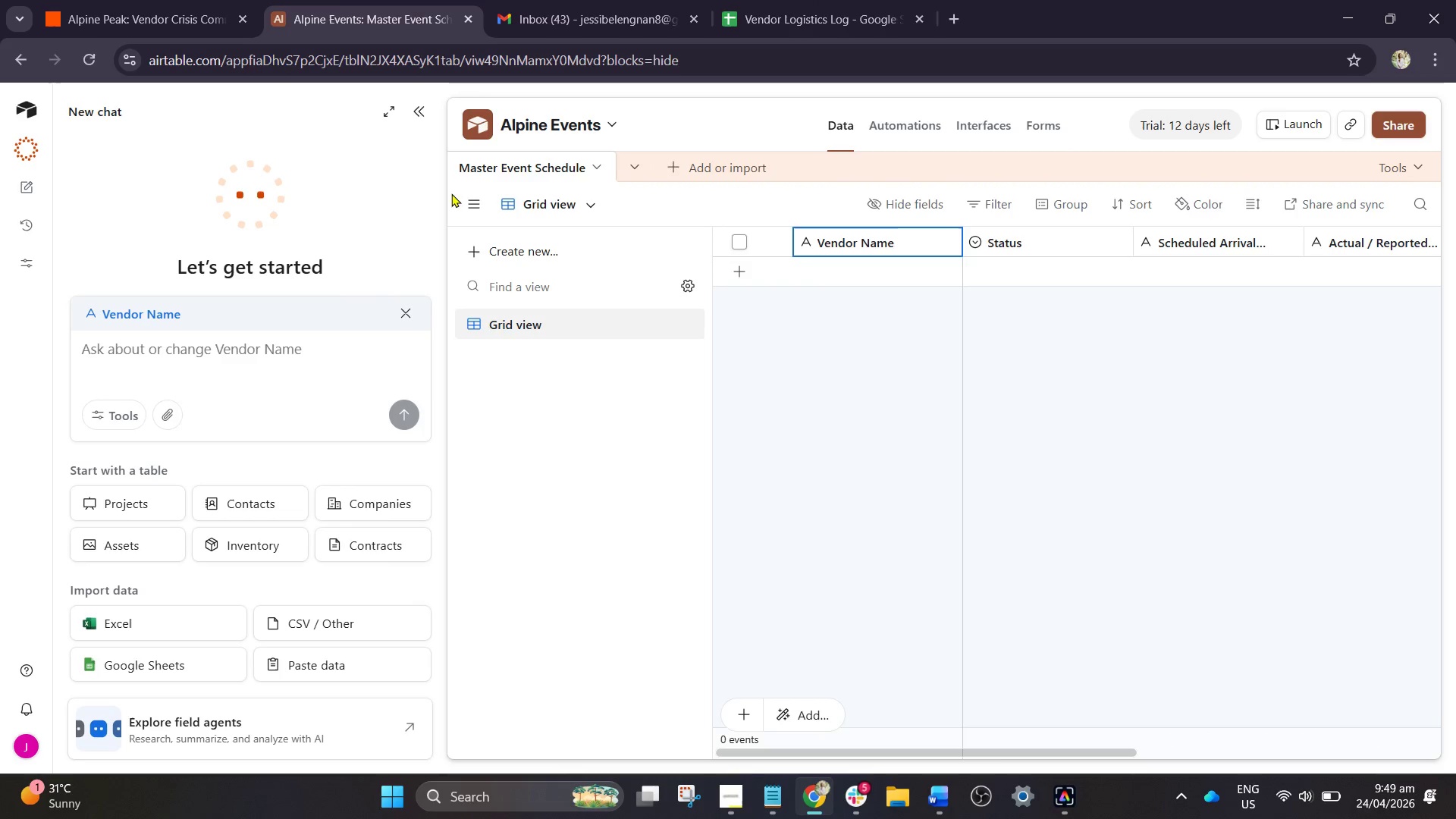 
left_click_drag(start_coordinate=[447, 190], to_coordinate=[0, 192])
 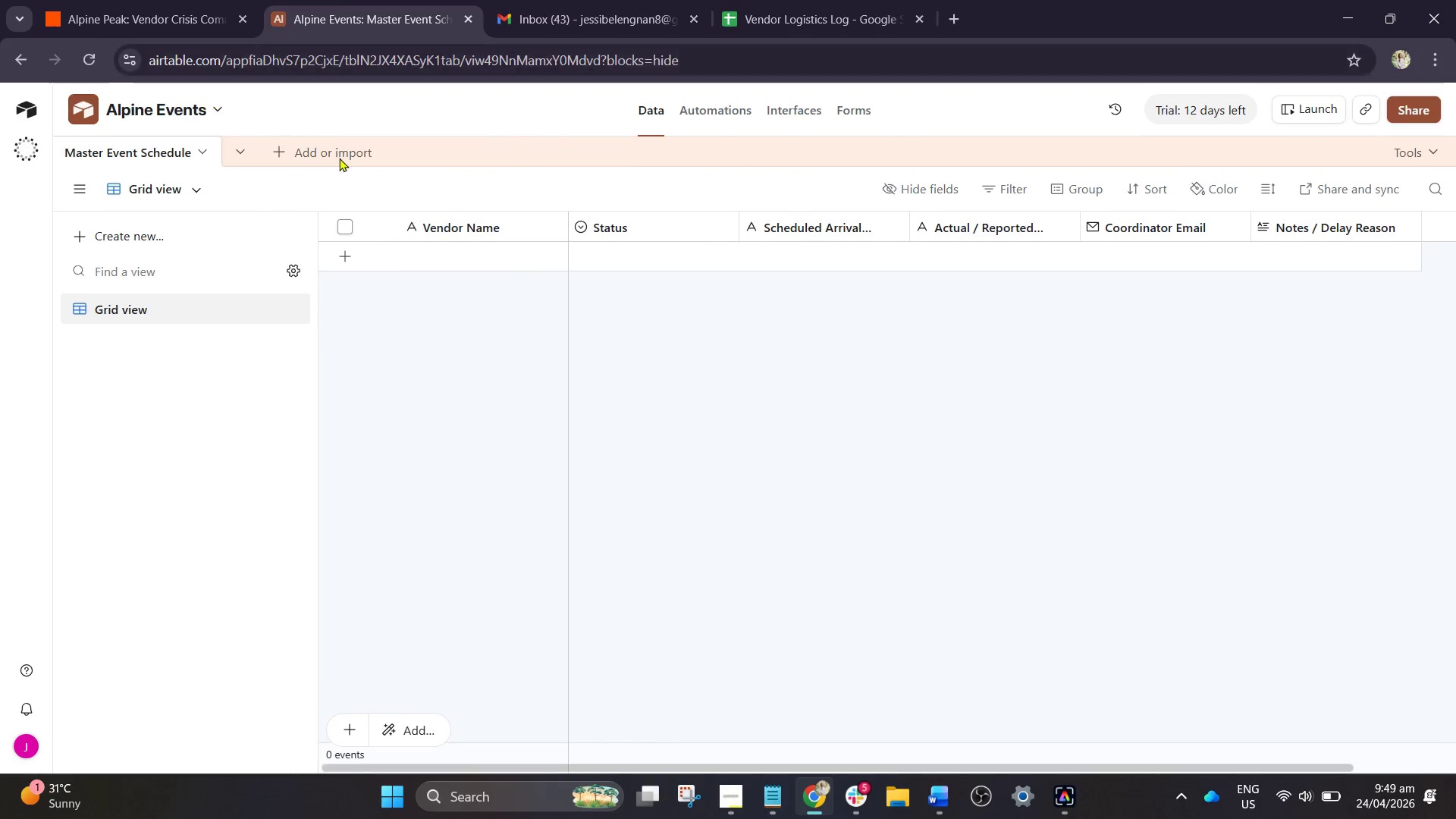 
scroll: coordinate [797, 371], scroll_direction: up, amount: 2.0
 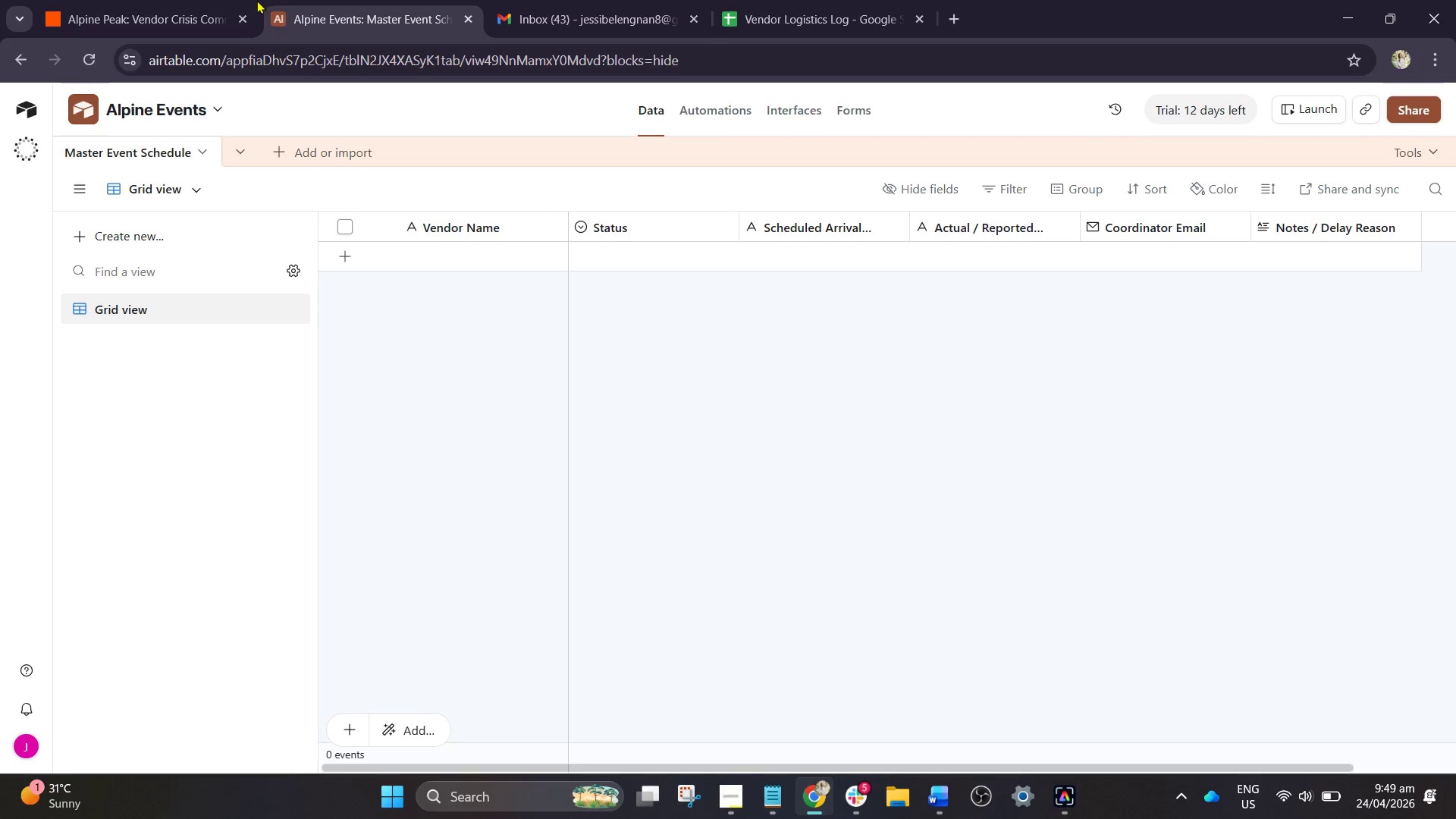 
left_click([165, 0])
 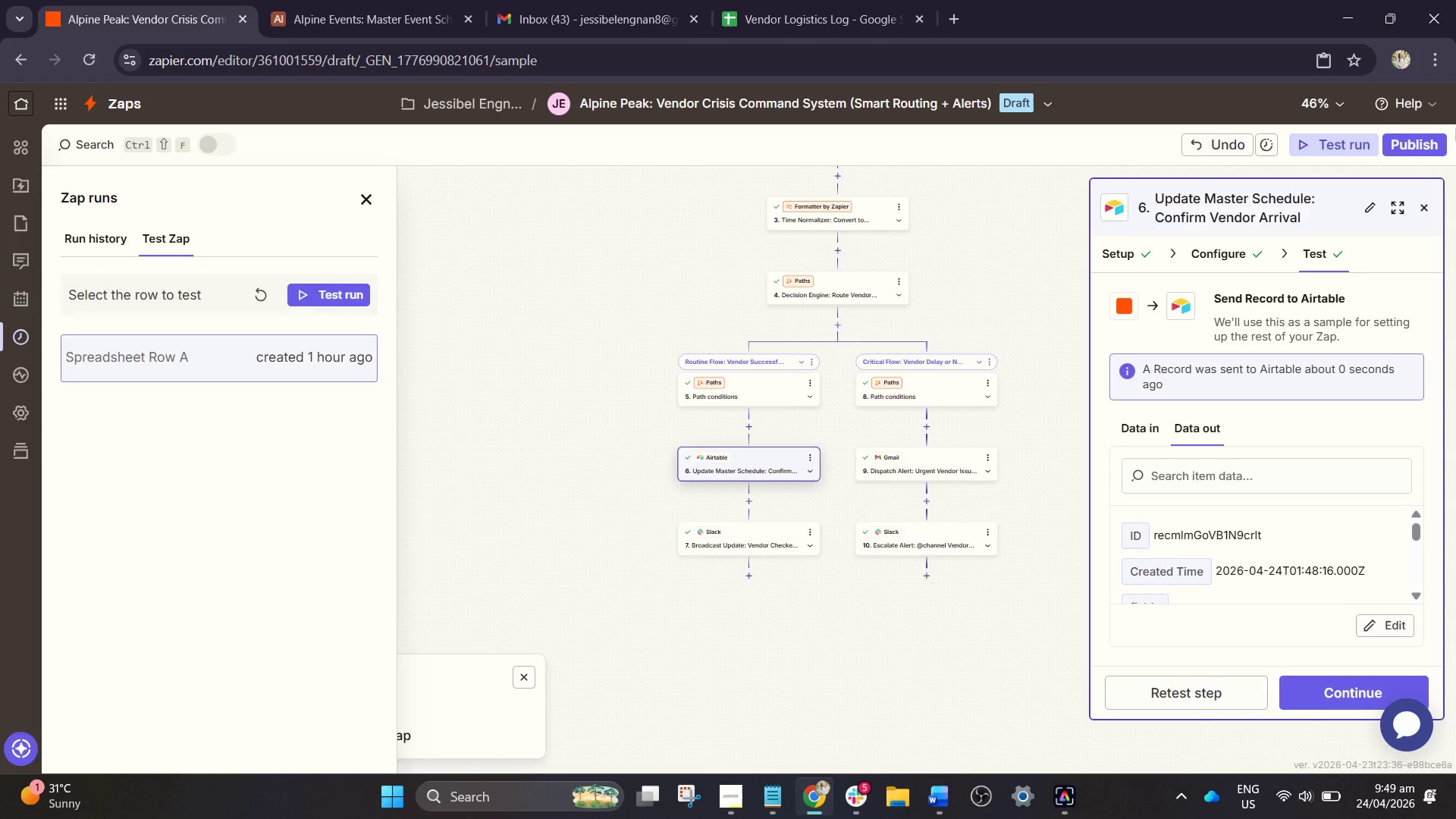 
left_click([776, 0])
 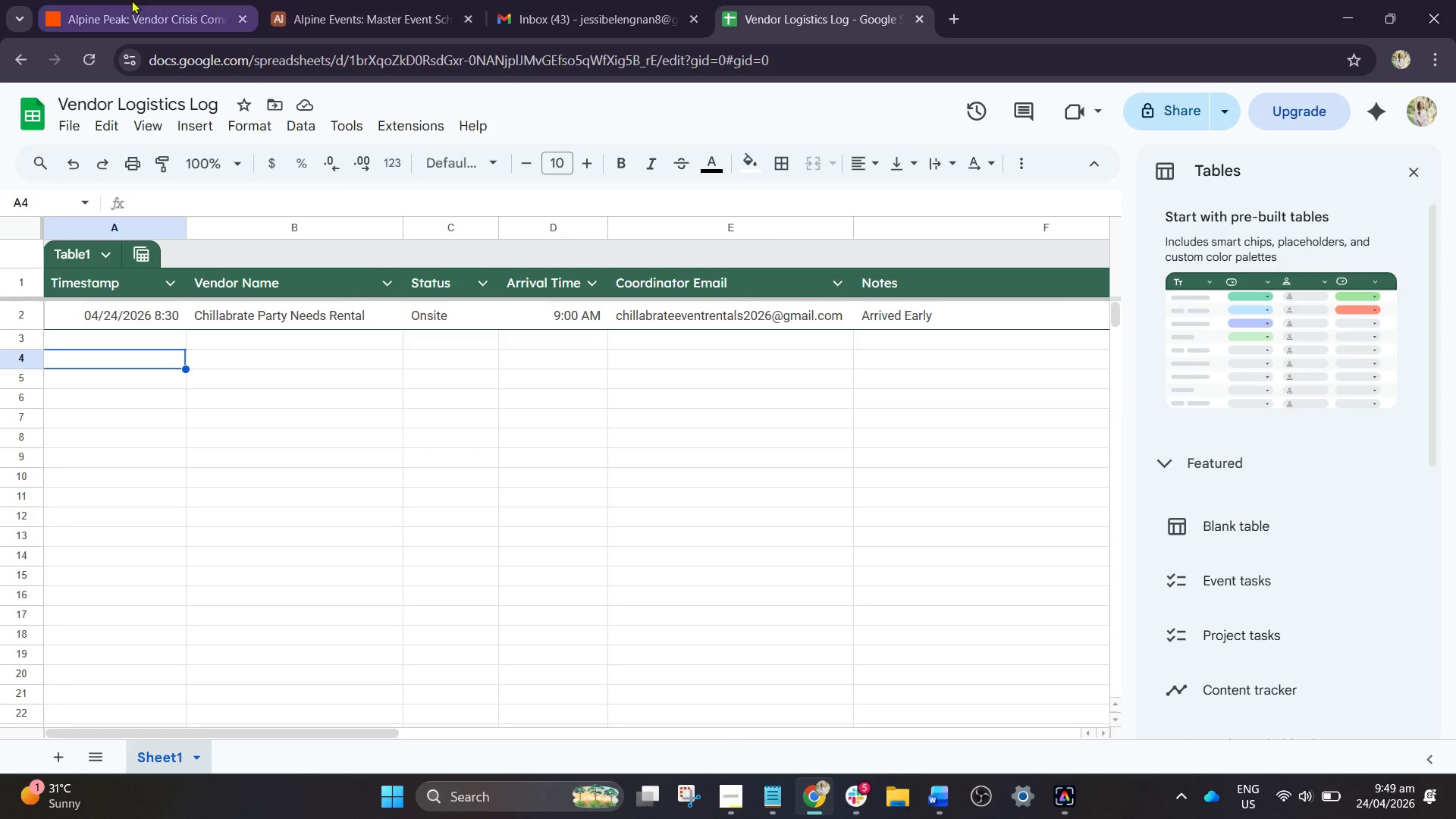 
left_click([129, 0])
 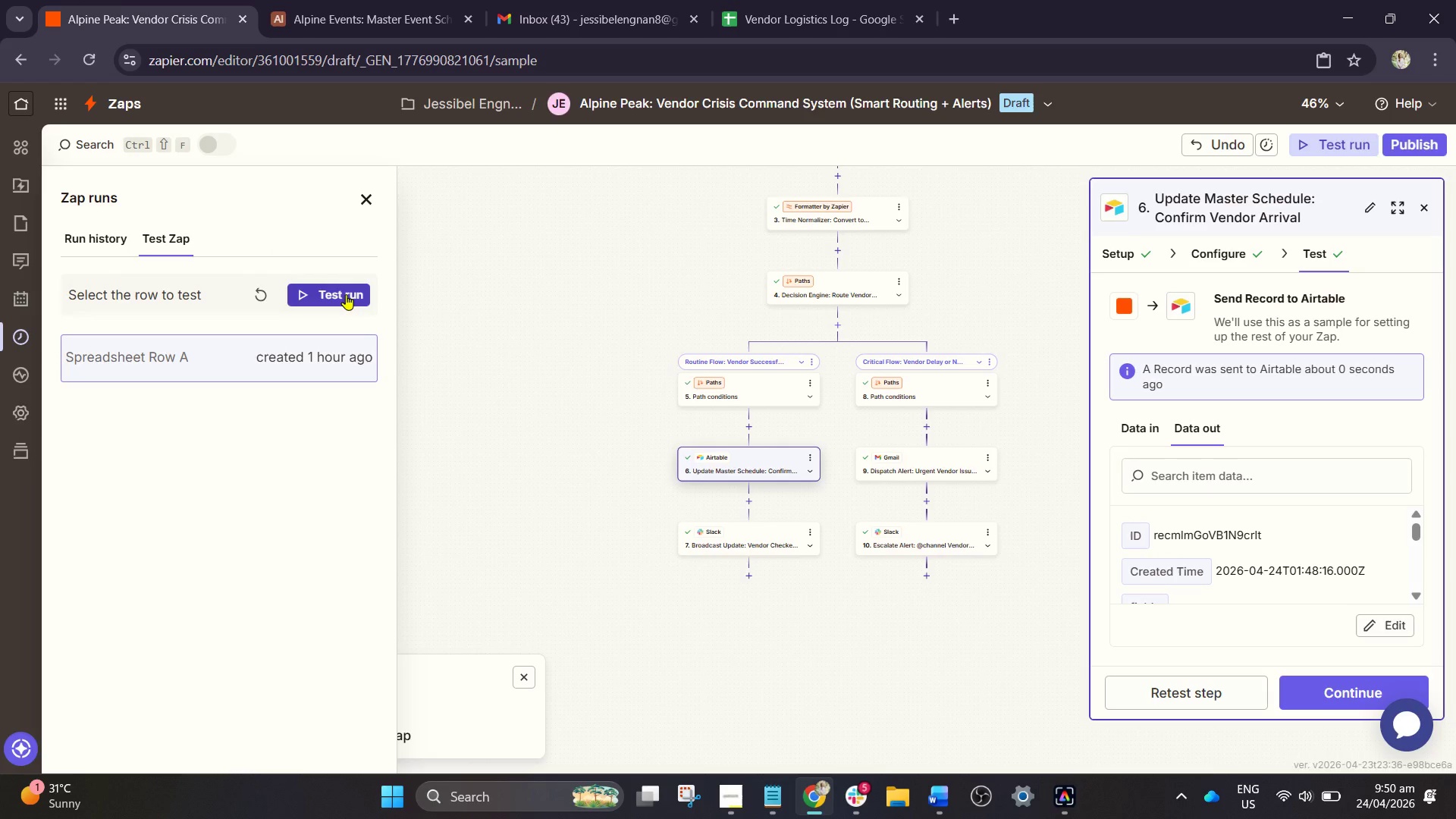 
left_click([346, 294])
 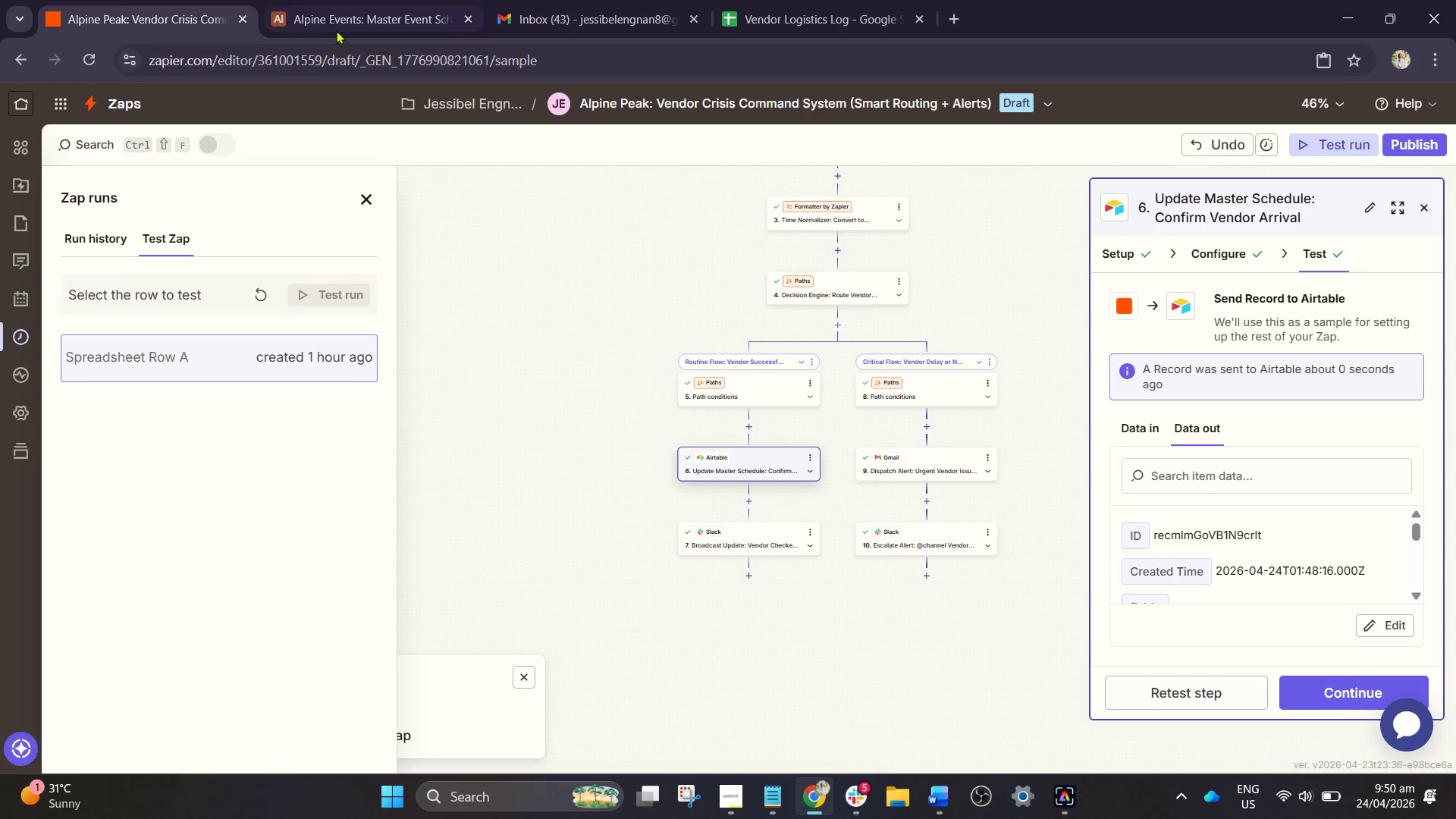 
left_click([356, 8])
 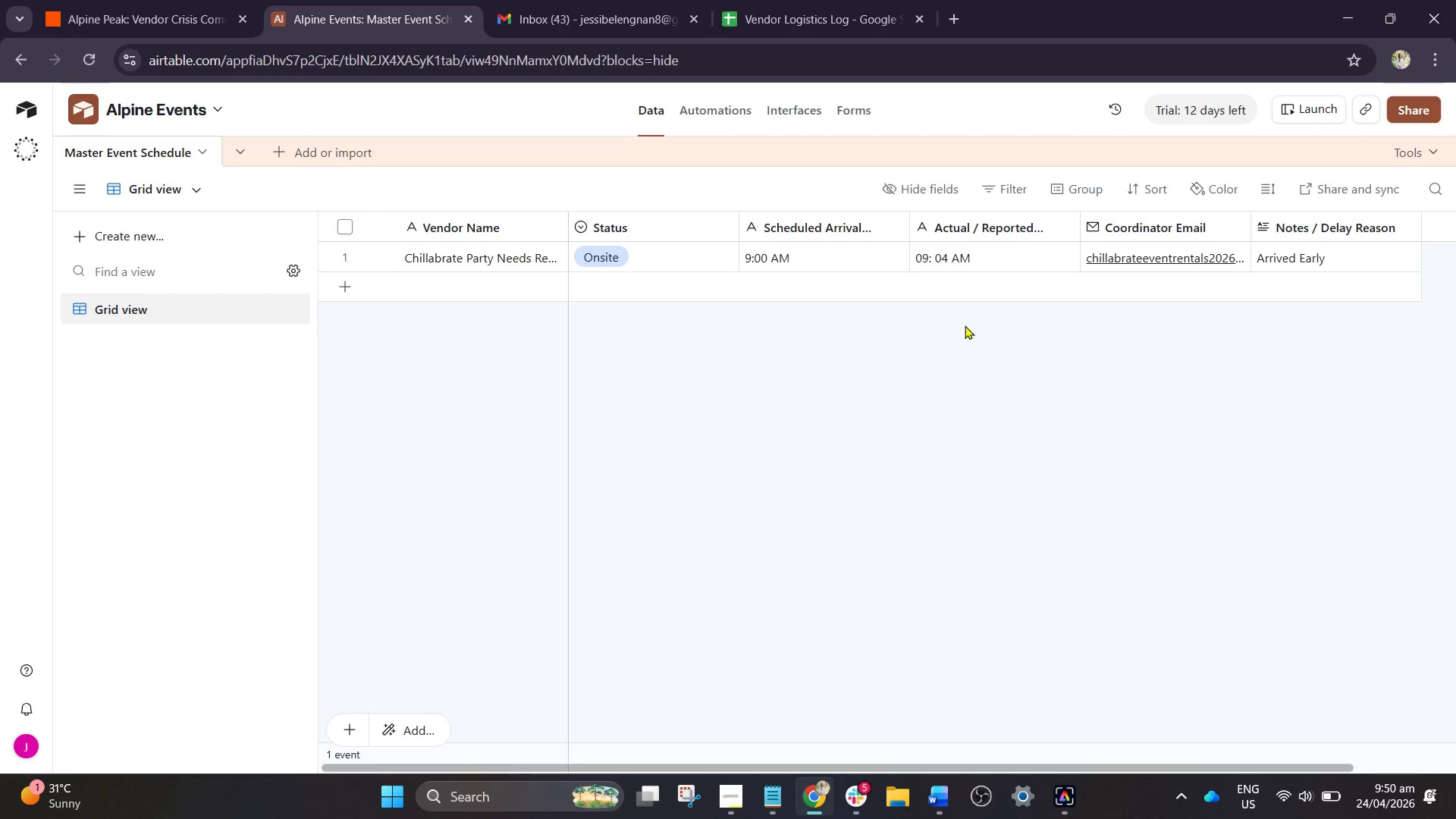 
wait(6.17)
 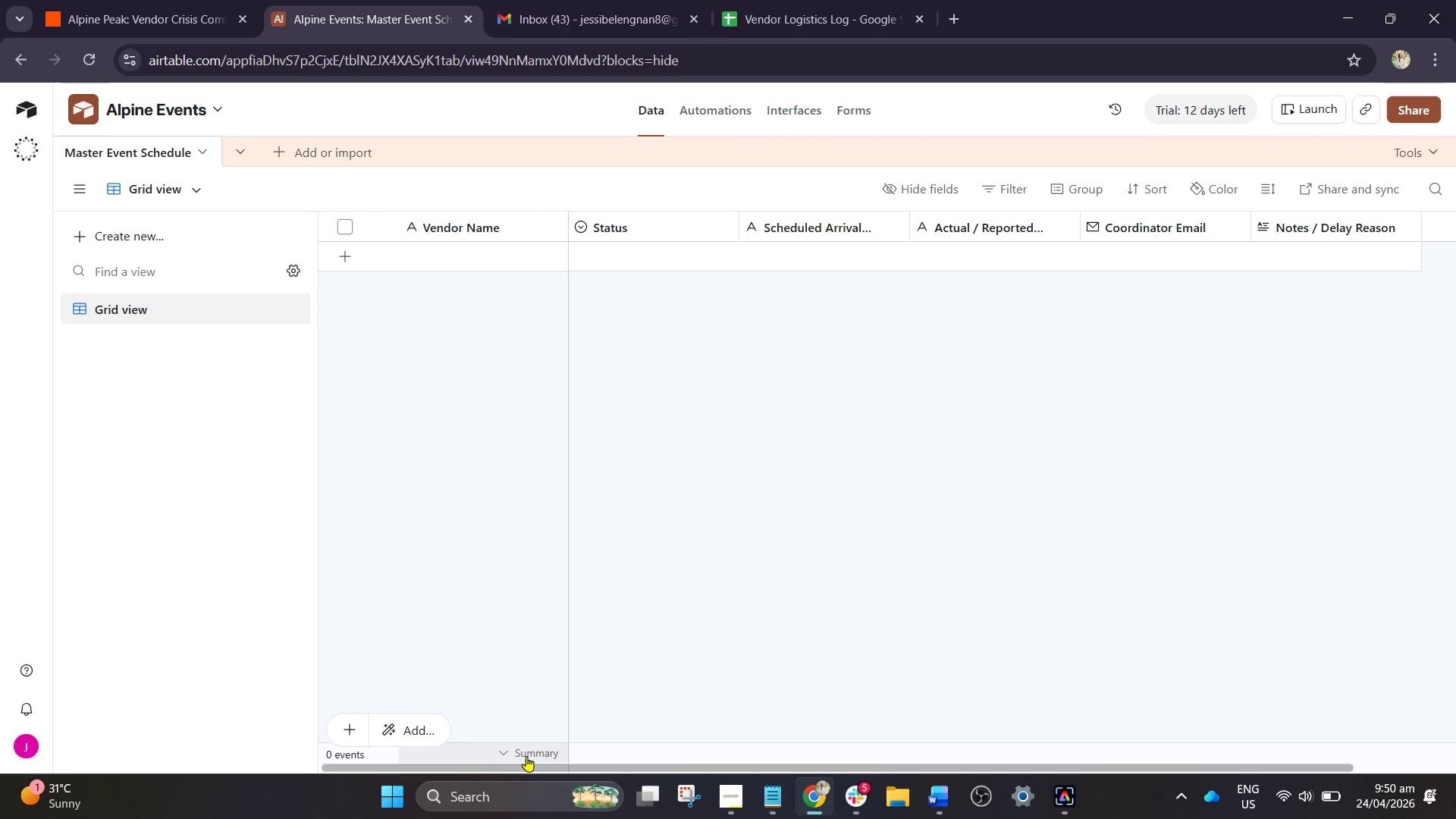 
mouse_move([437, 268])
 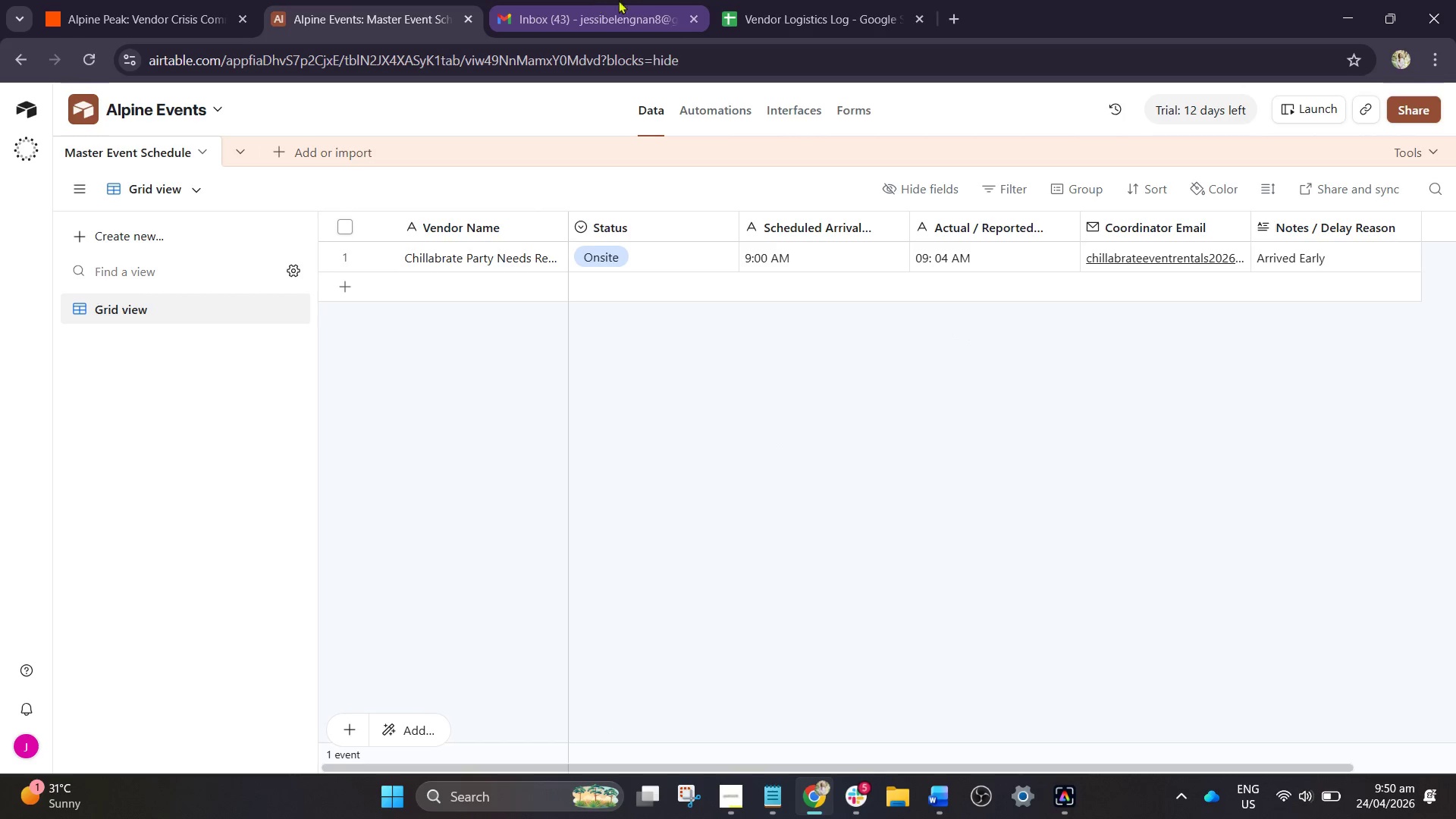 
left_click([755, 0])
 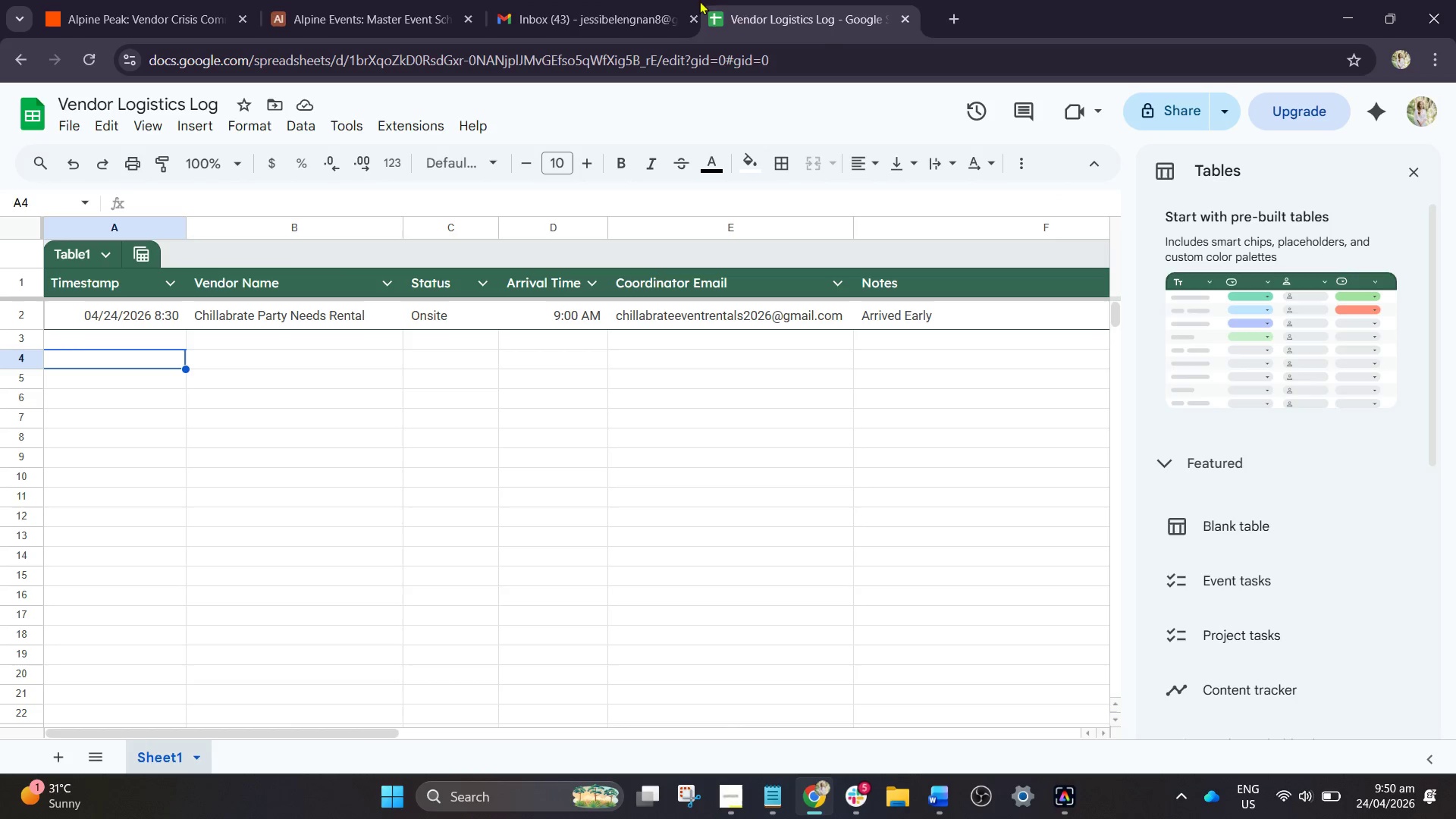 
left_click_drag(start_coordinate=[750, 0], to_coordinate=[525, 2])
 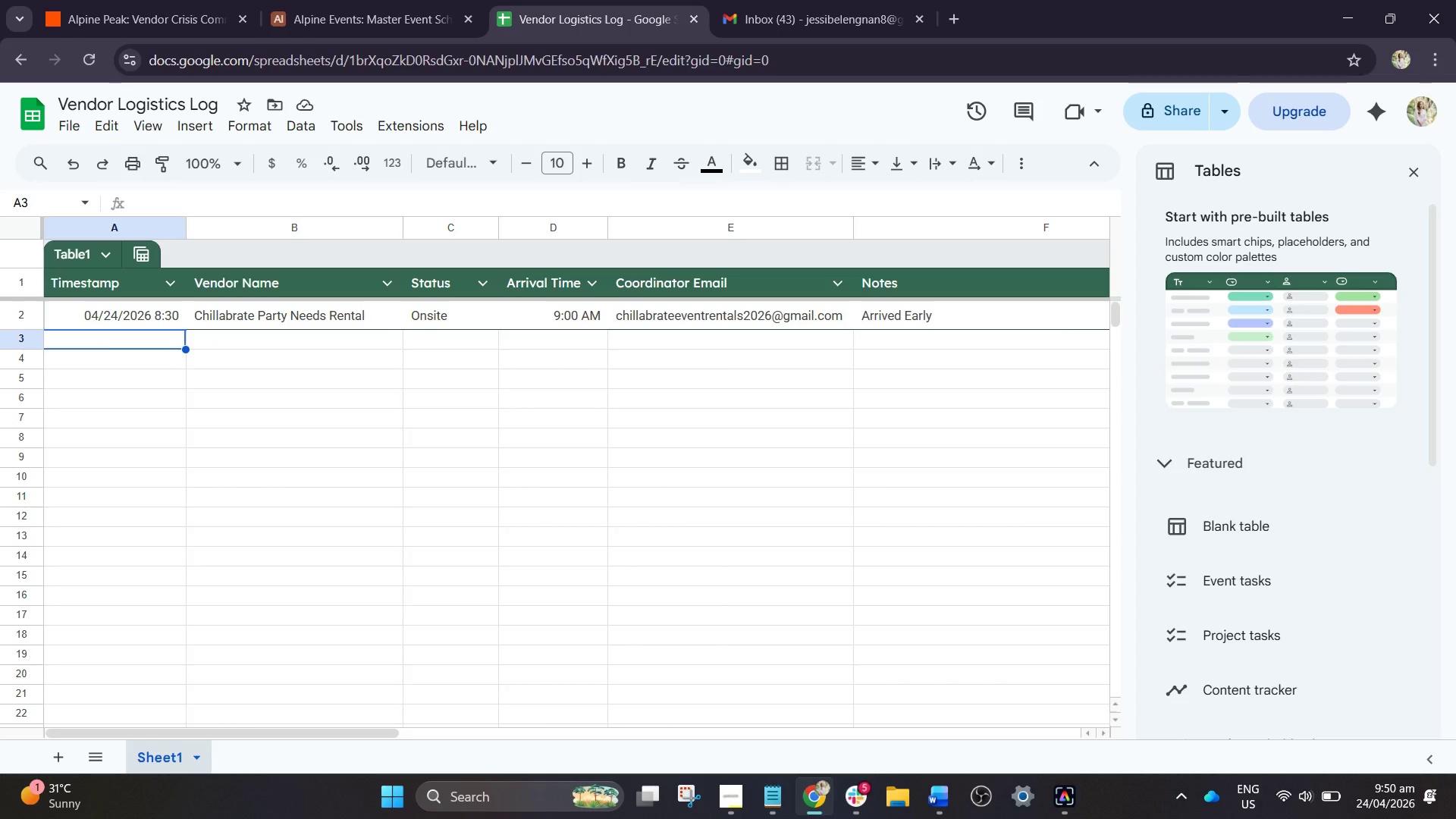 
wait(22.28)
 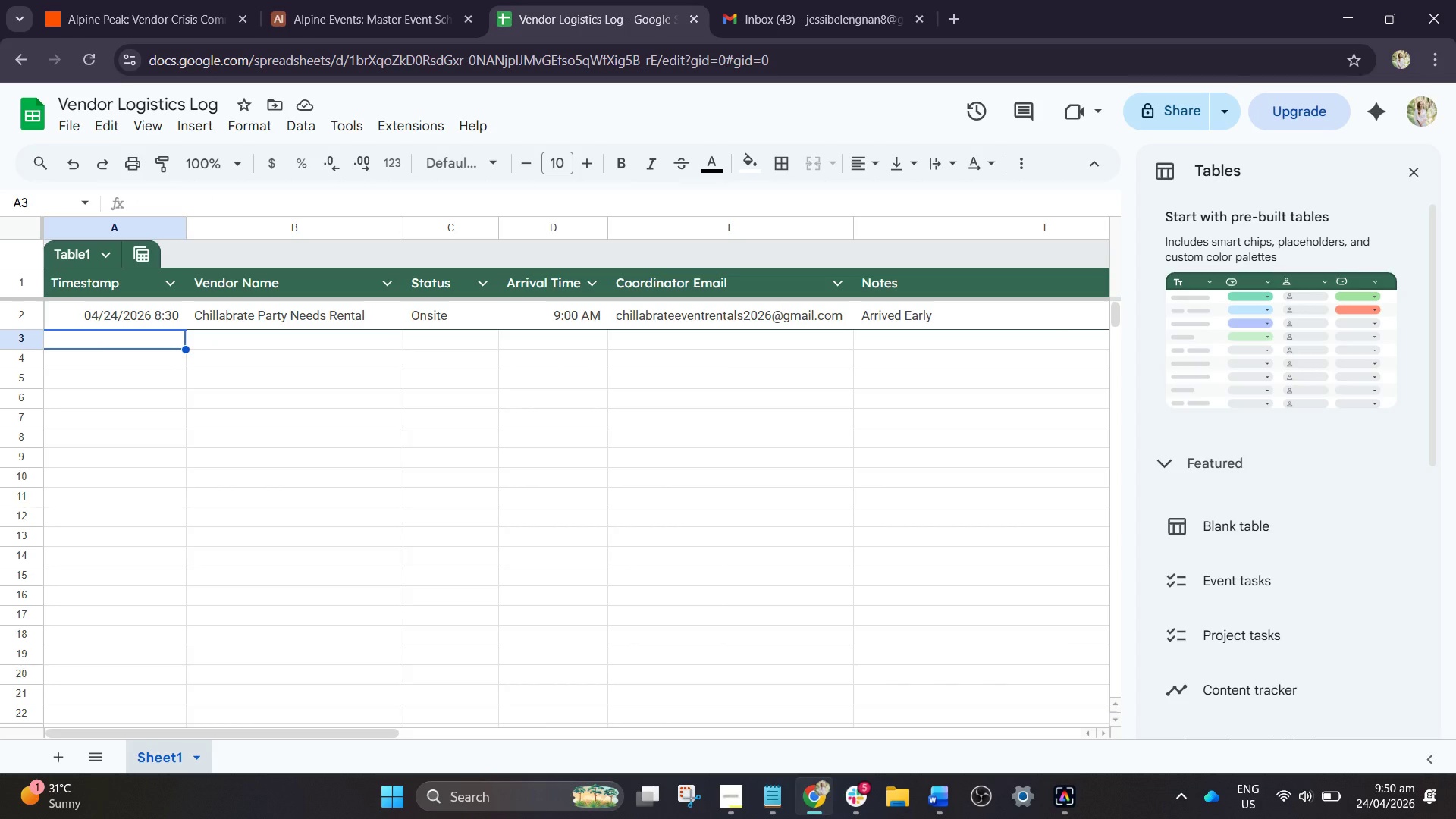 
key(0)
 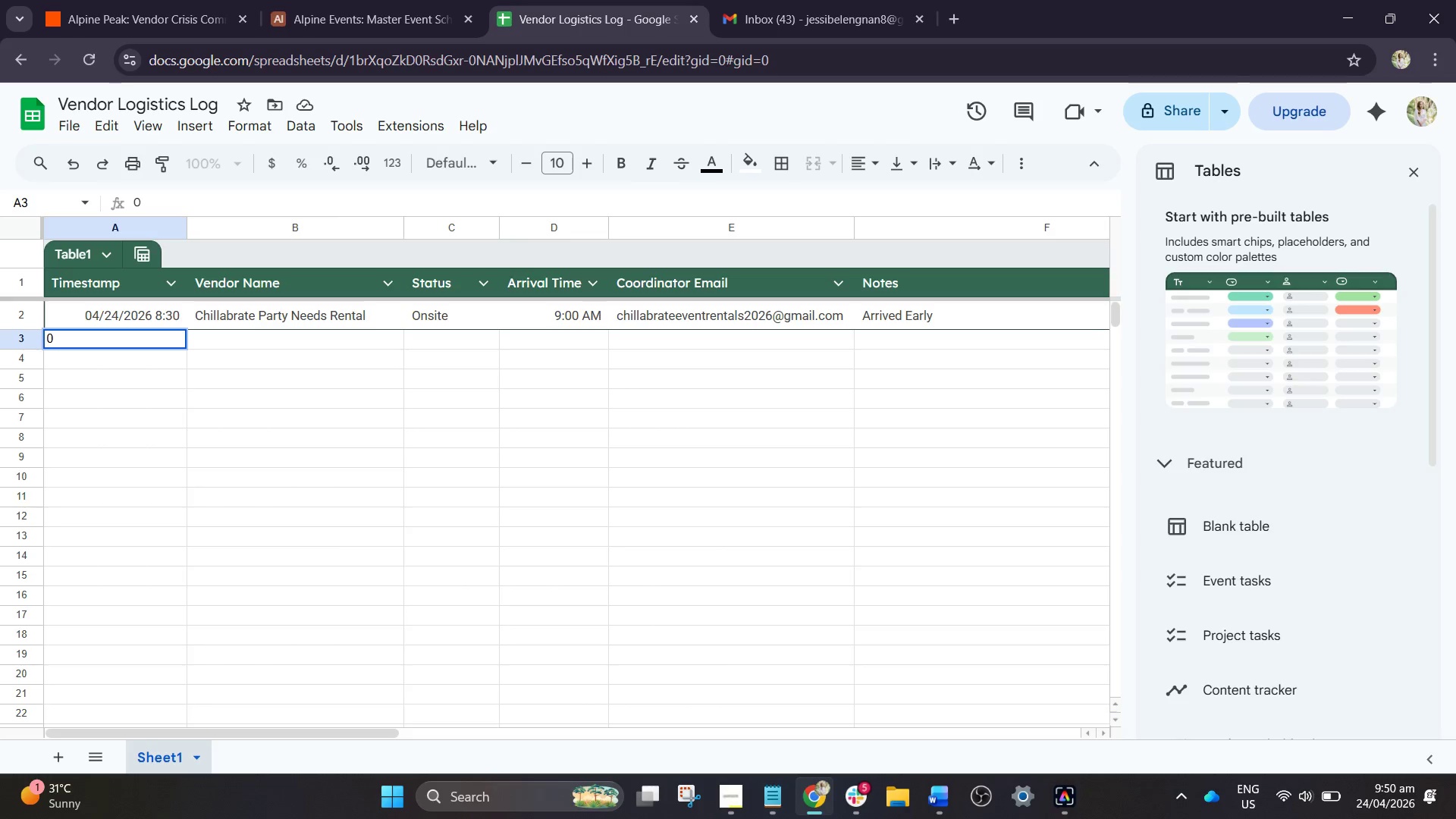 
key(Backspace)
type([Insert]04/)
 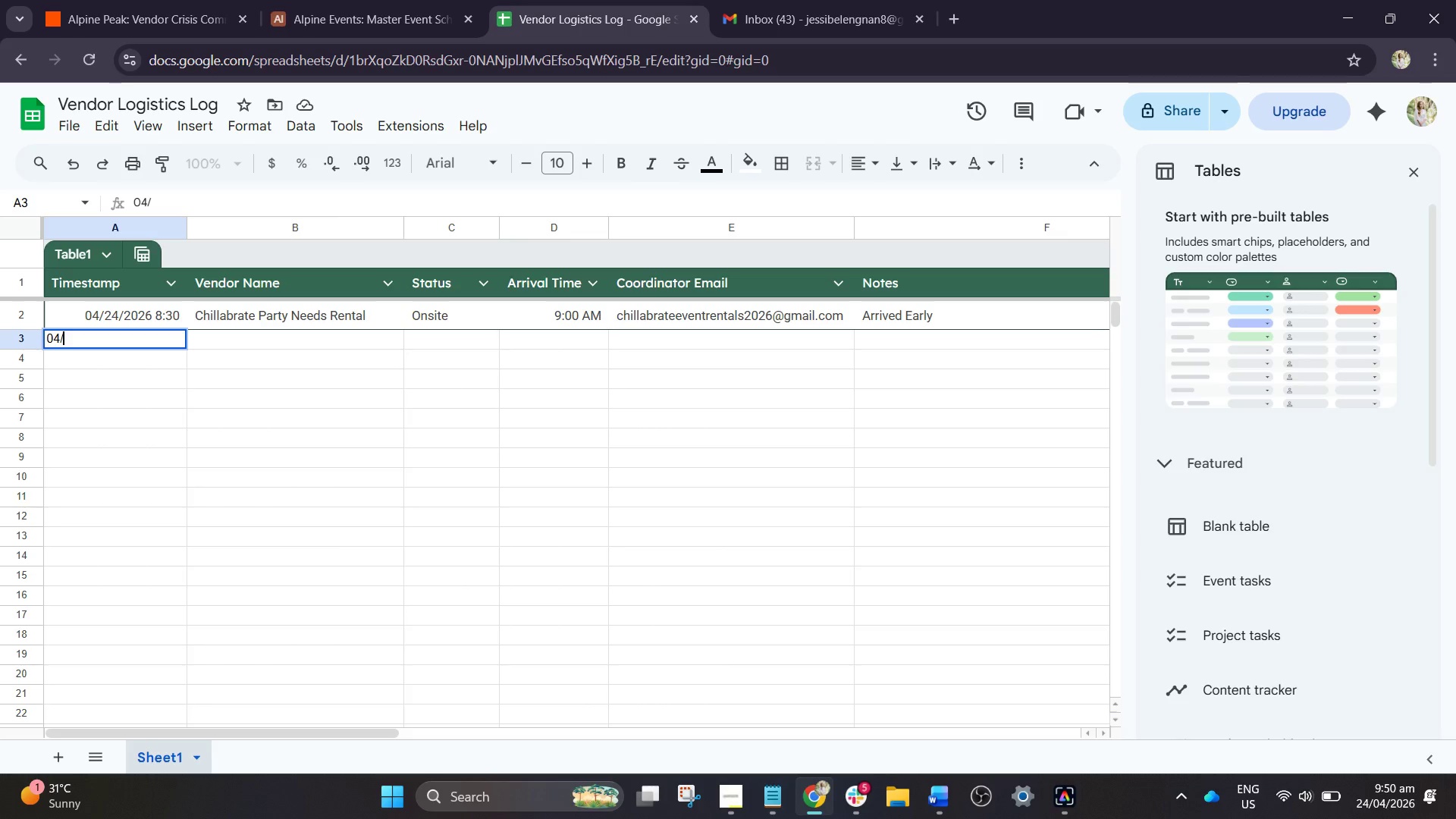 
type(24/2026)
 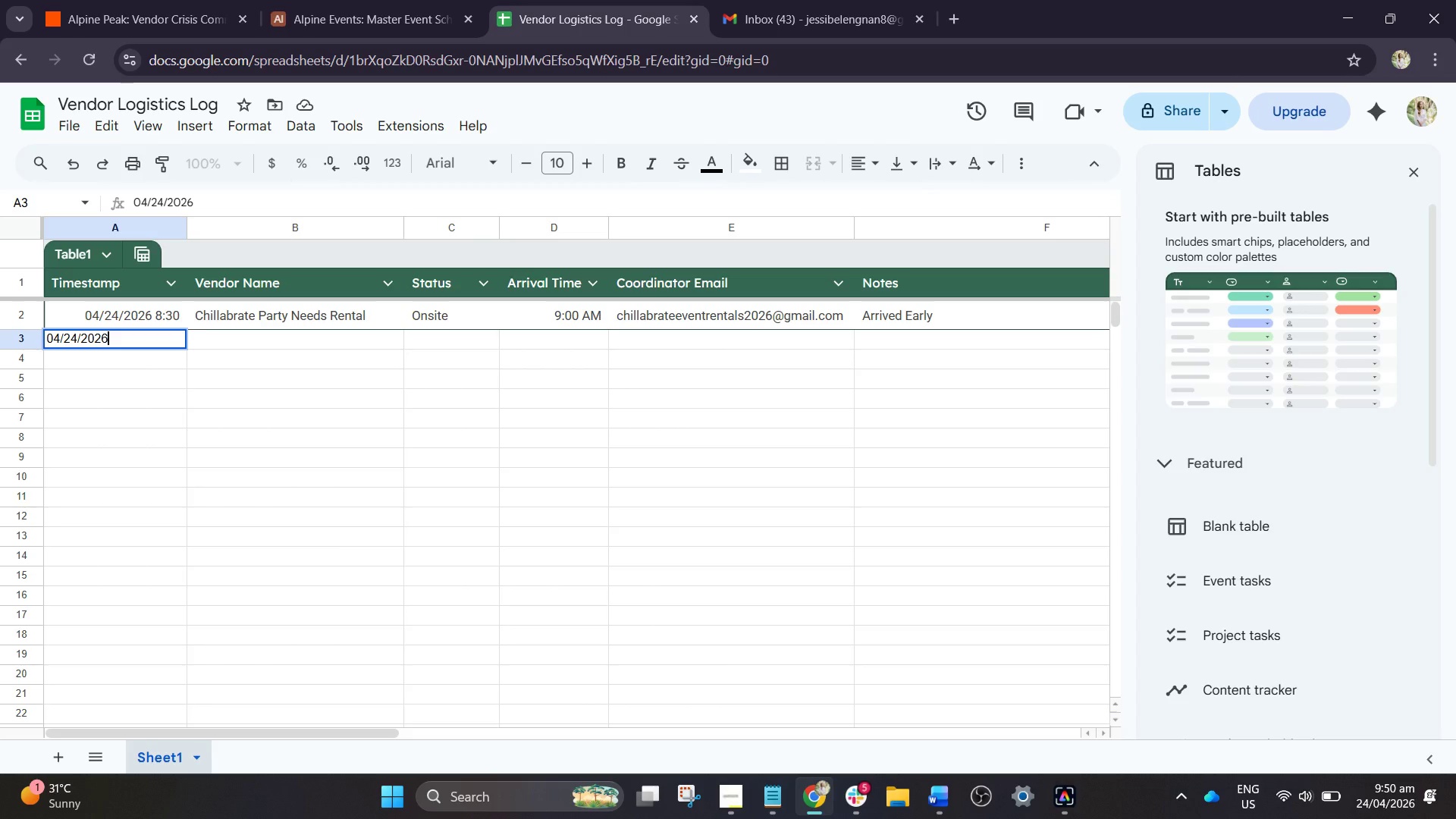 
key(Space)
 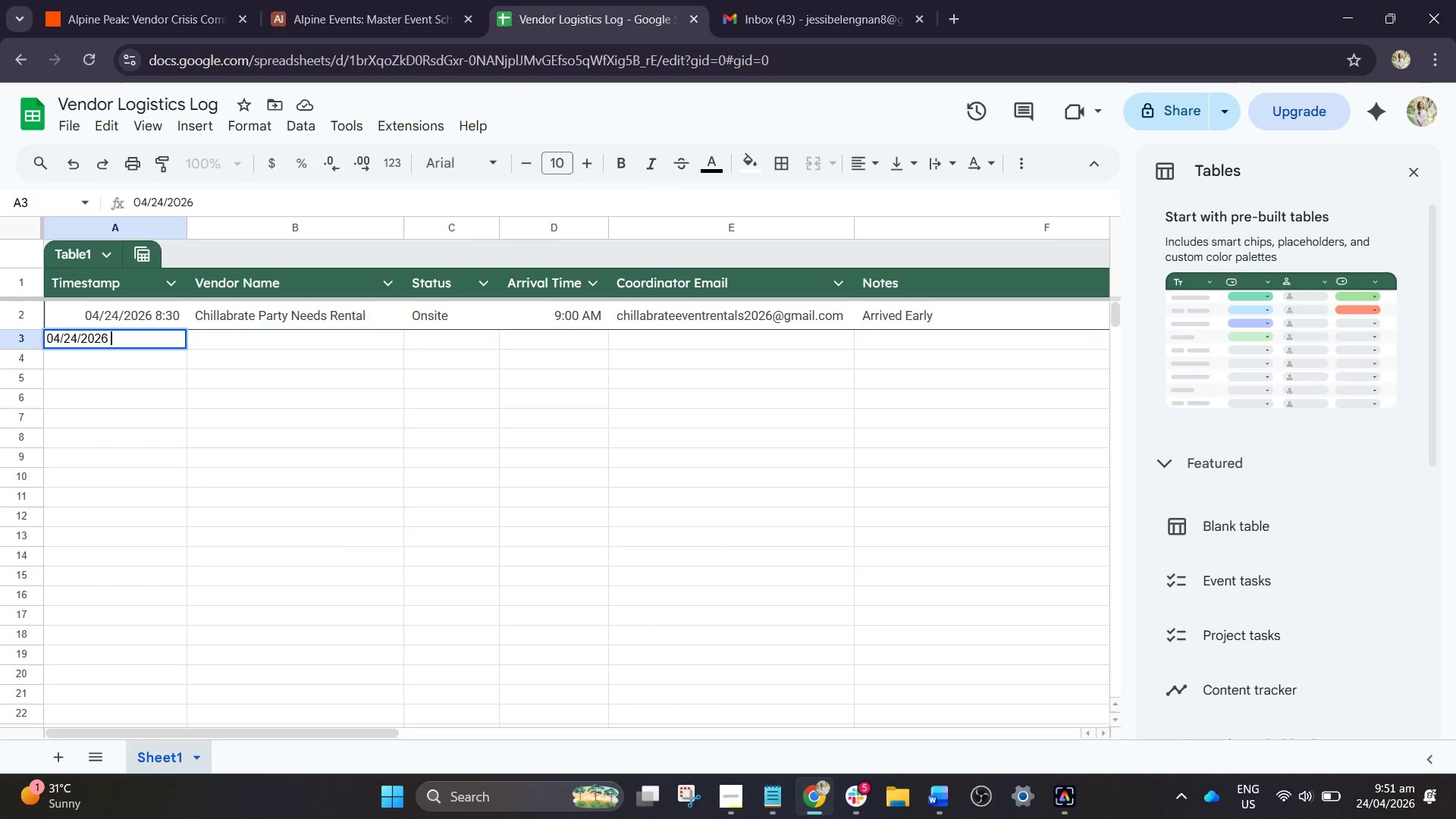 
key(0)
 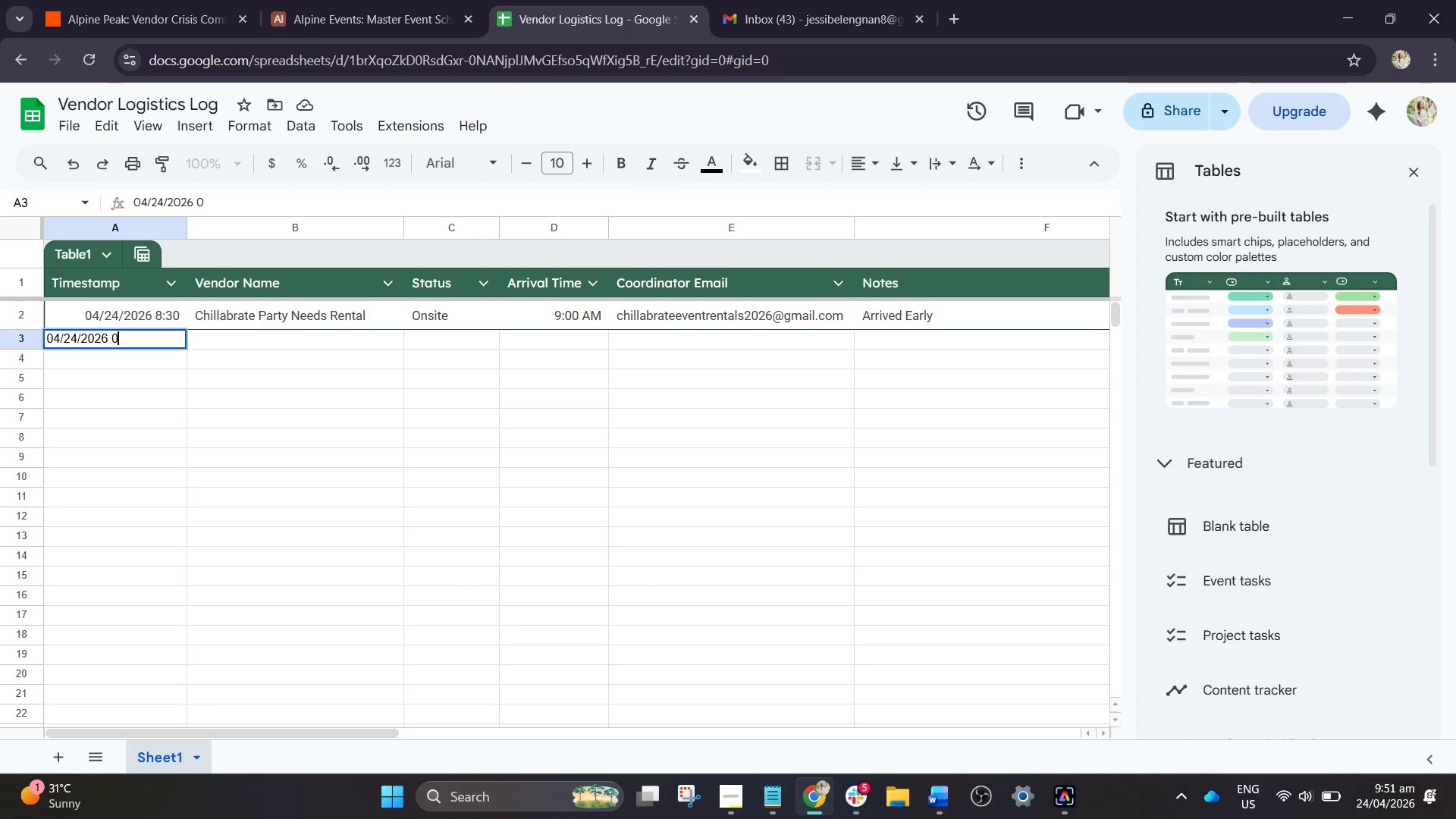 
key(Semicolon)
 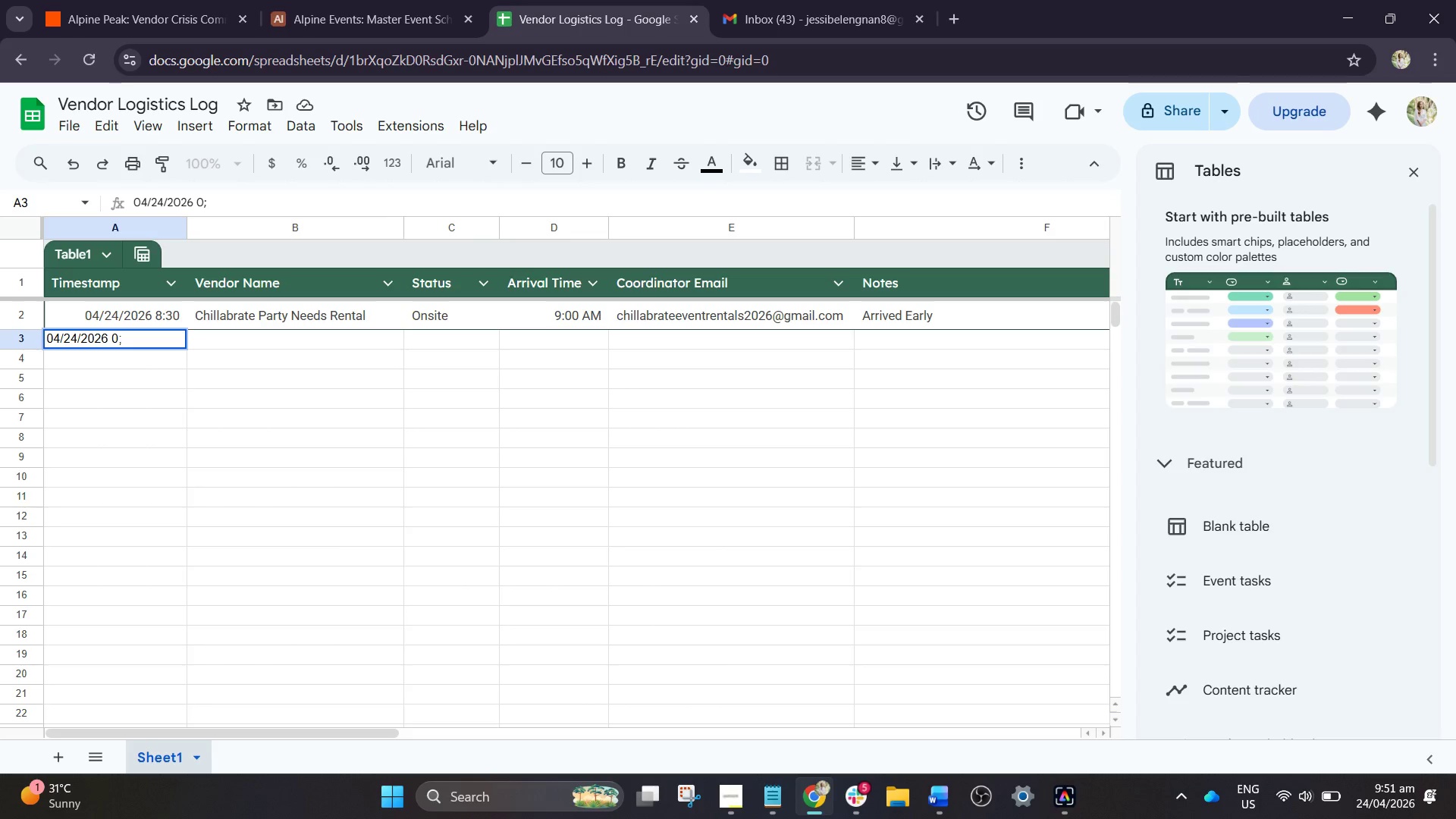 
key(Backspace)
 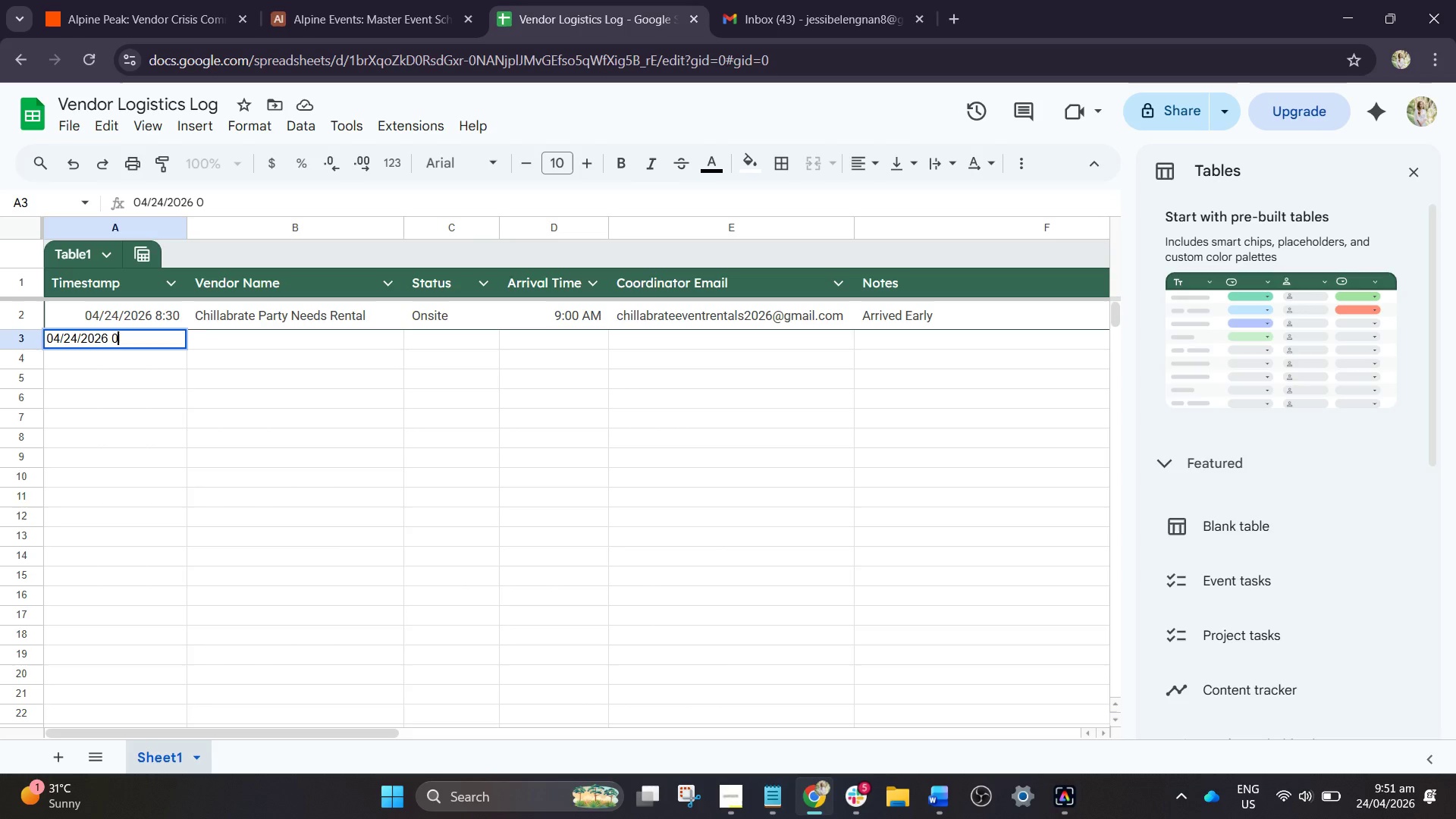 
key(6)
 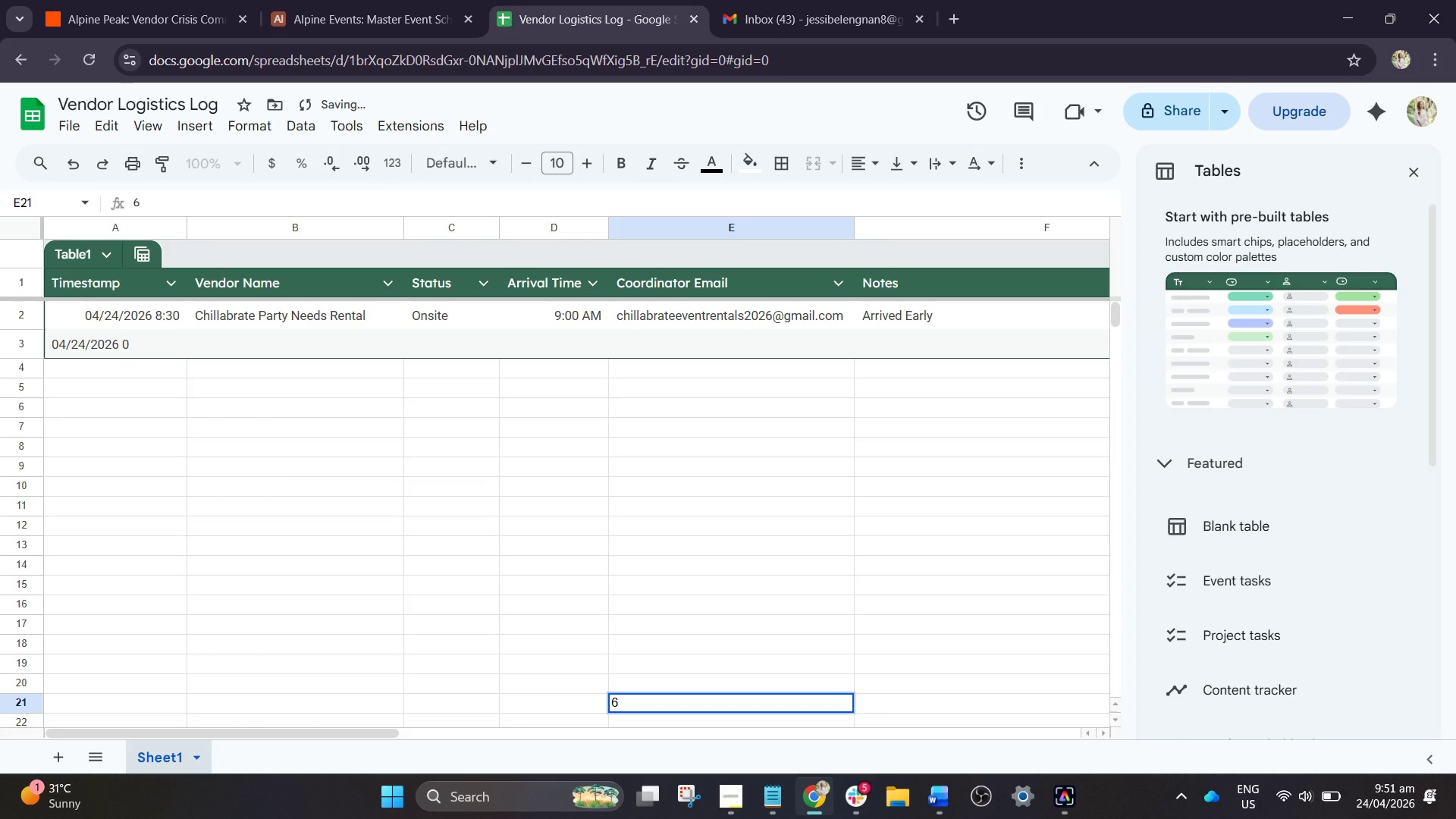 
hold_key(key=ShiftLeft, duration=0.59)
 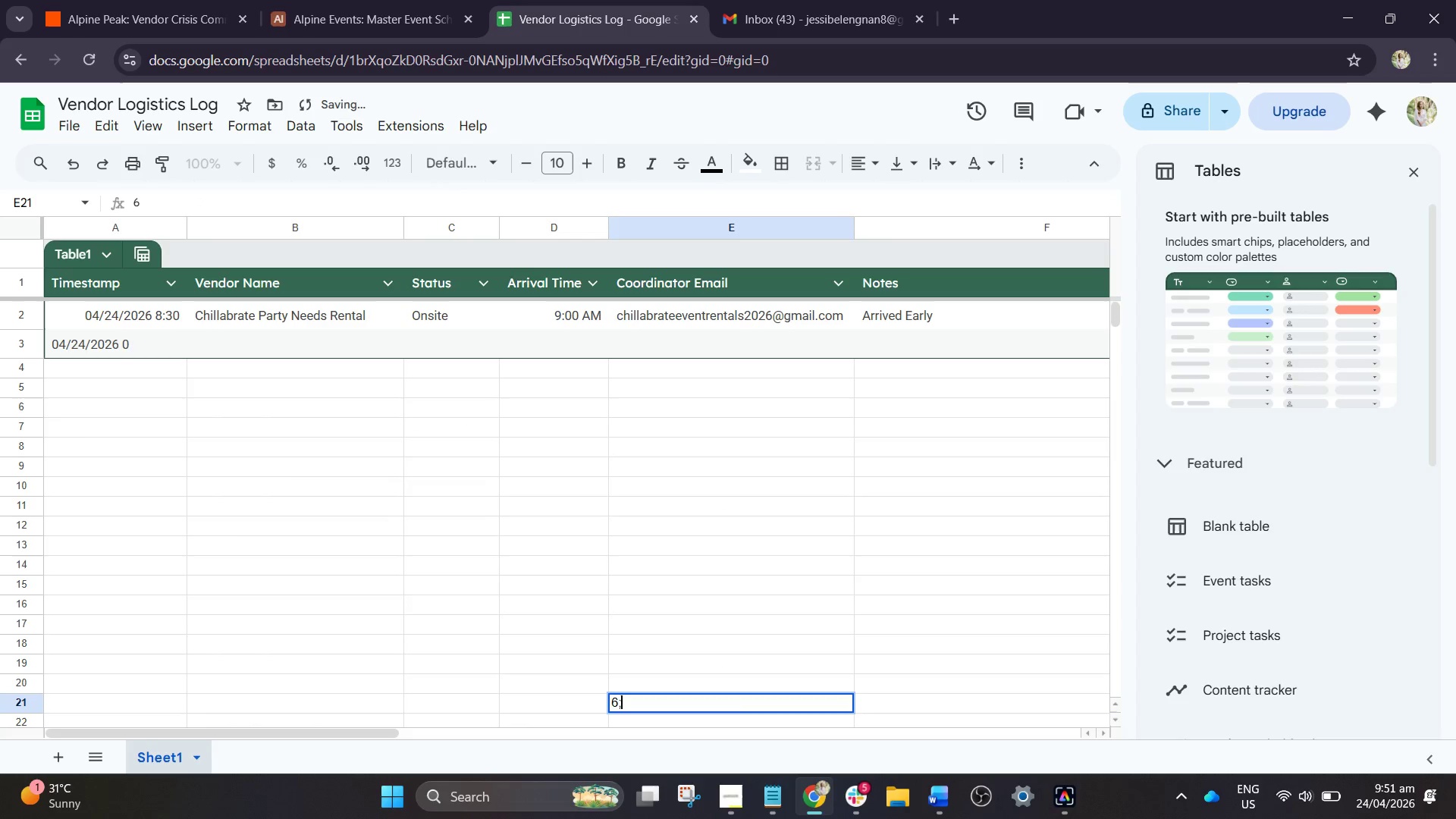 
key(Semicolon)
 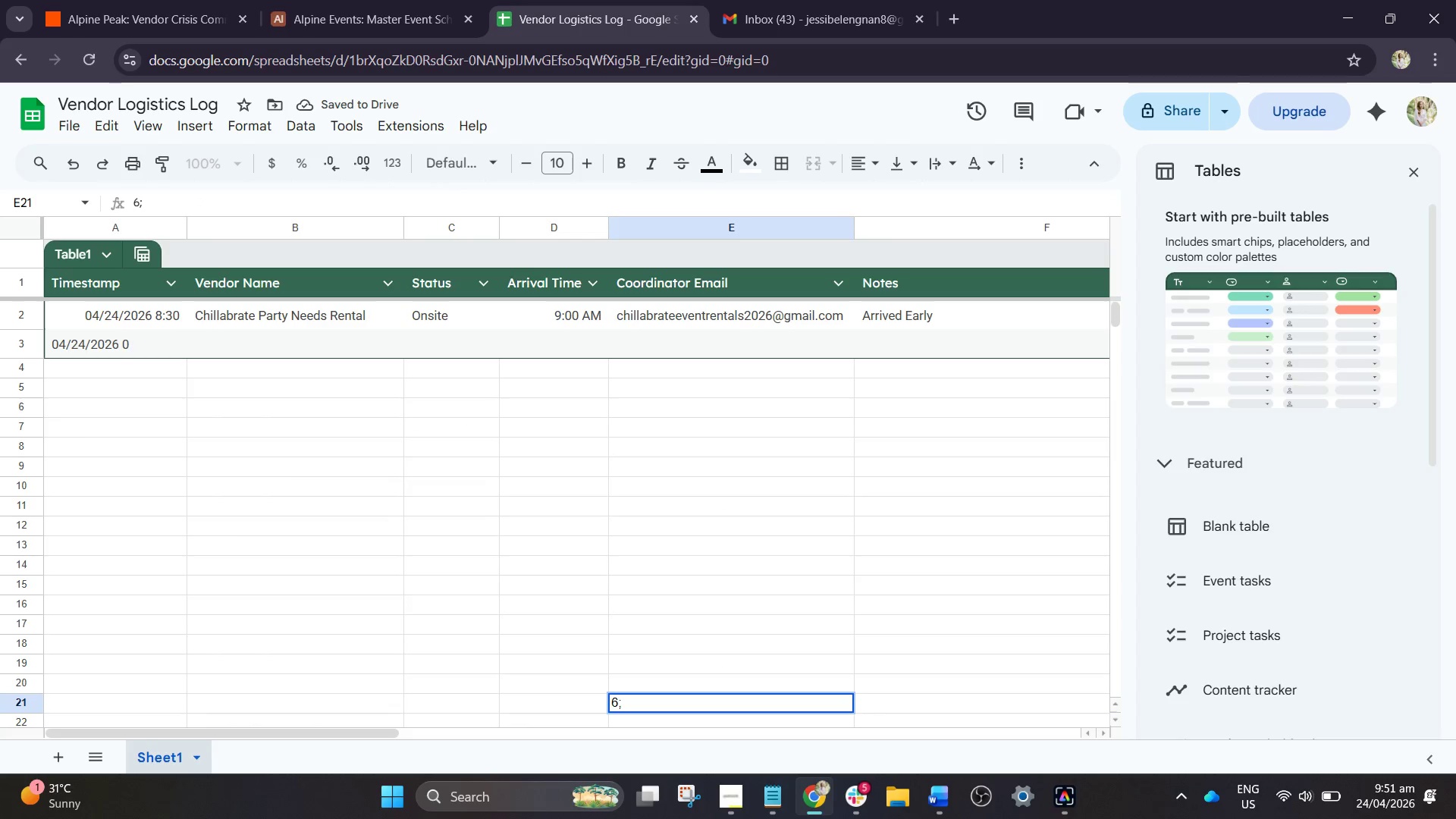 
key(Backspace)
 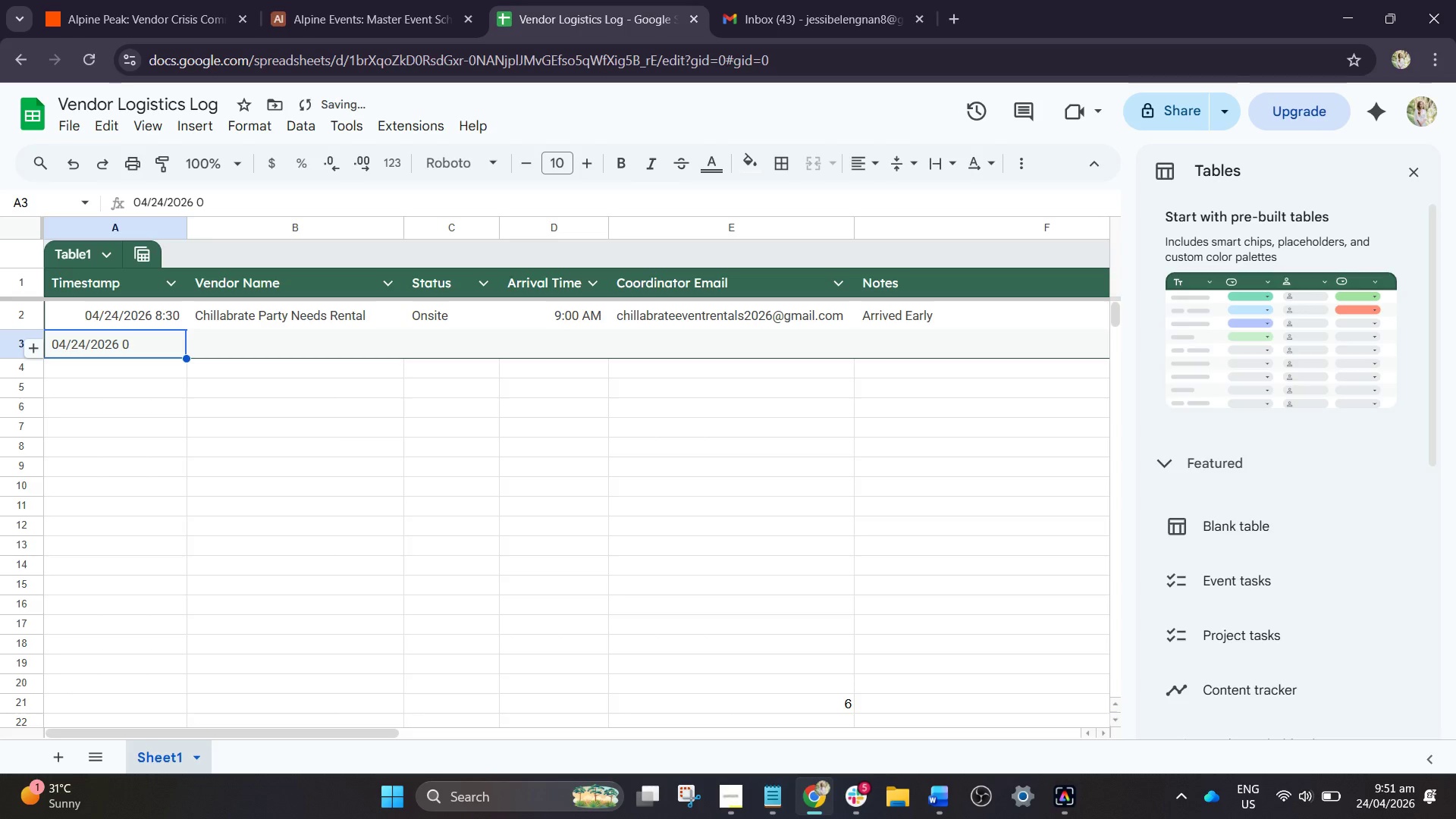 
key(6)
 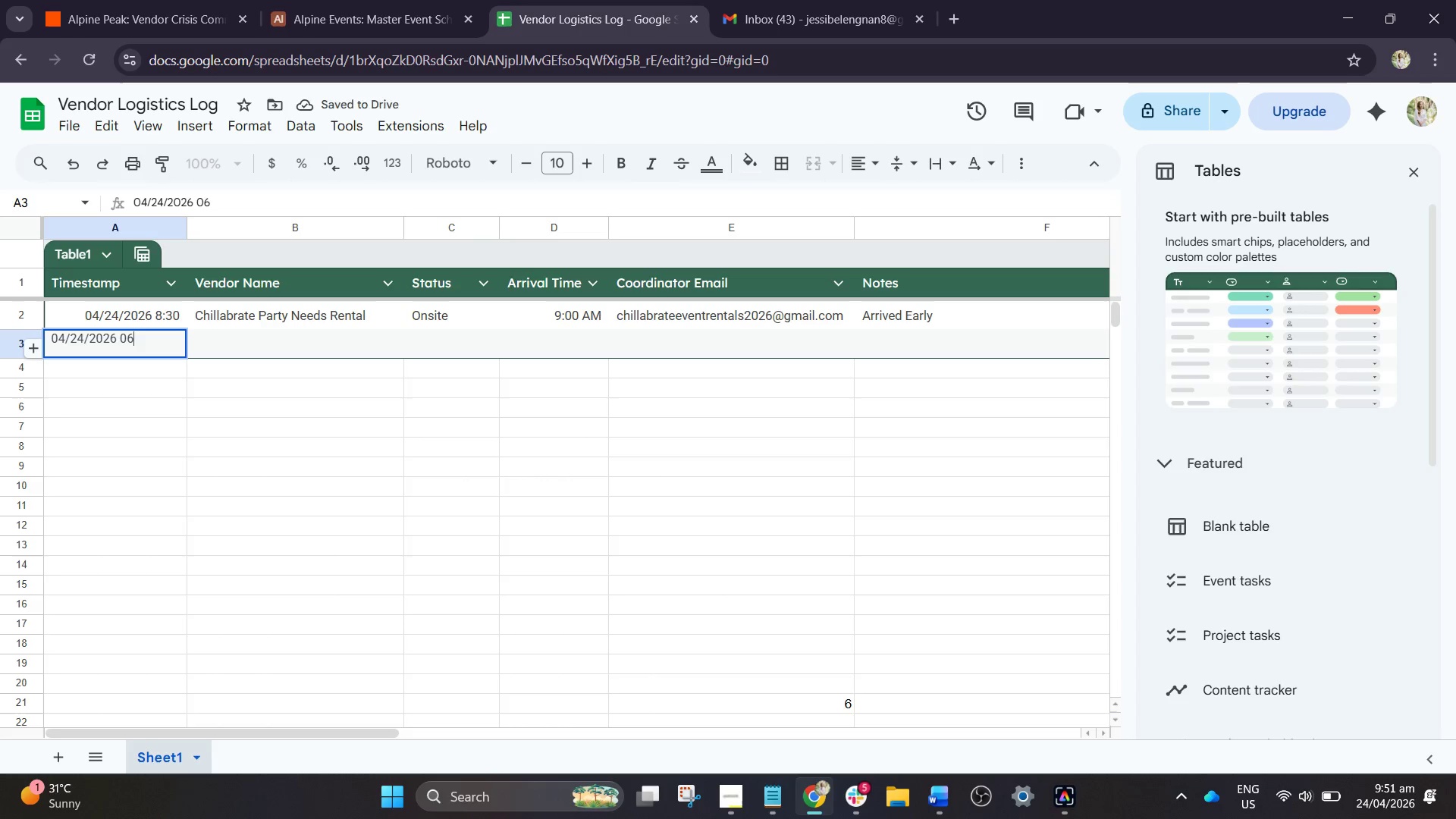 
key(Shift+Semicolon)
 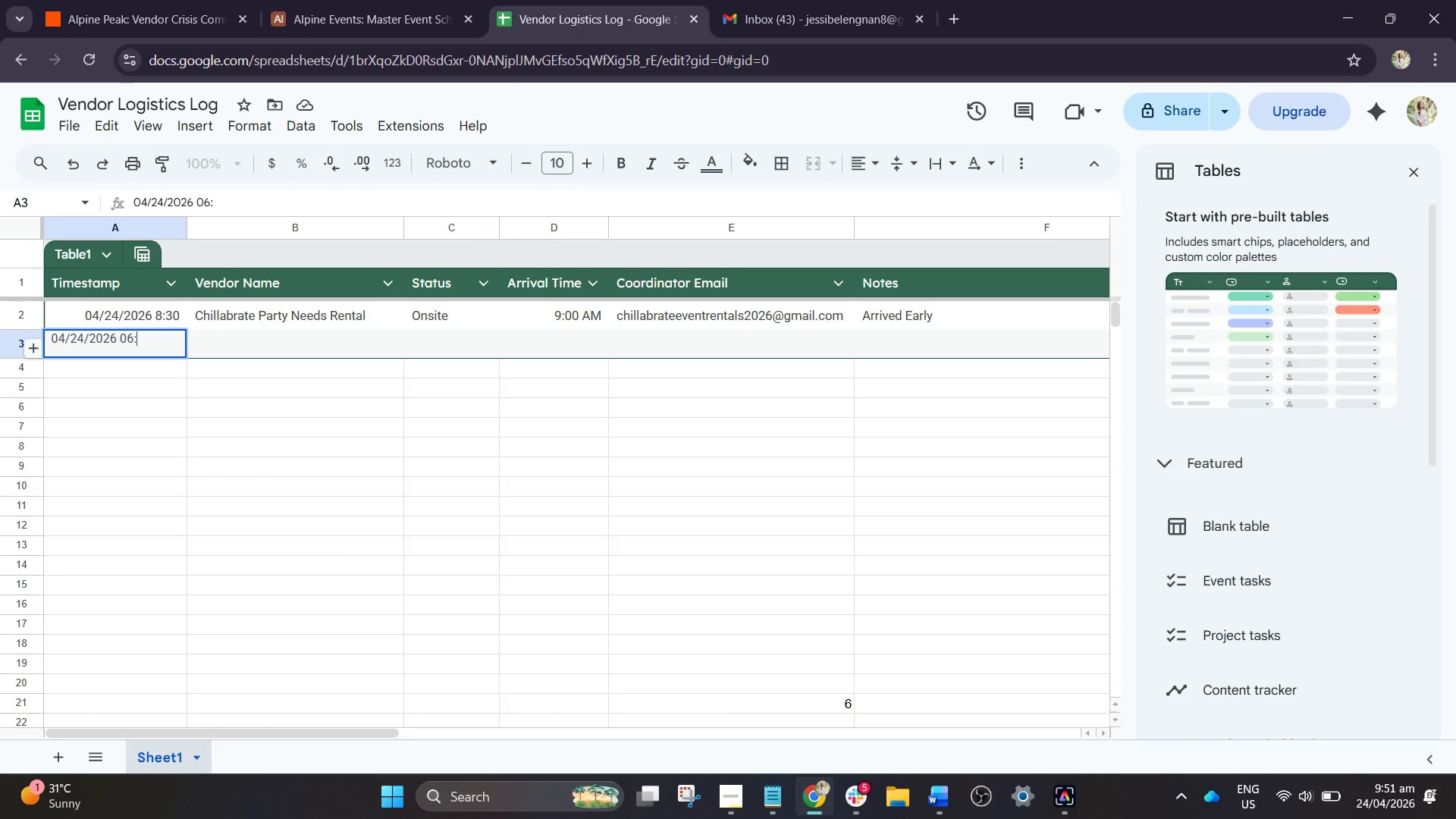 
wait(9.44)
 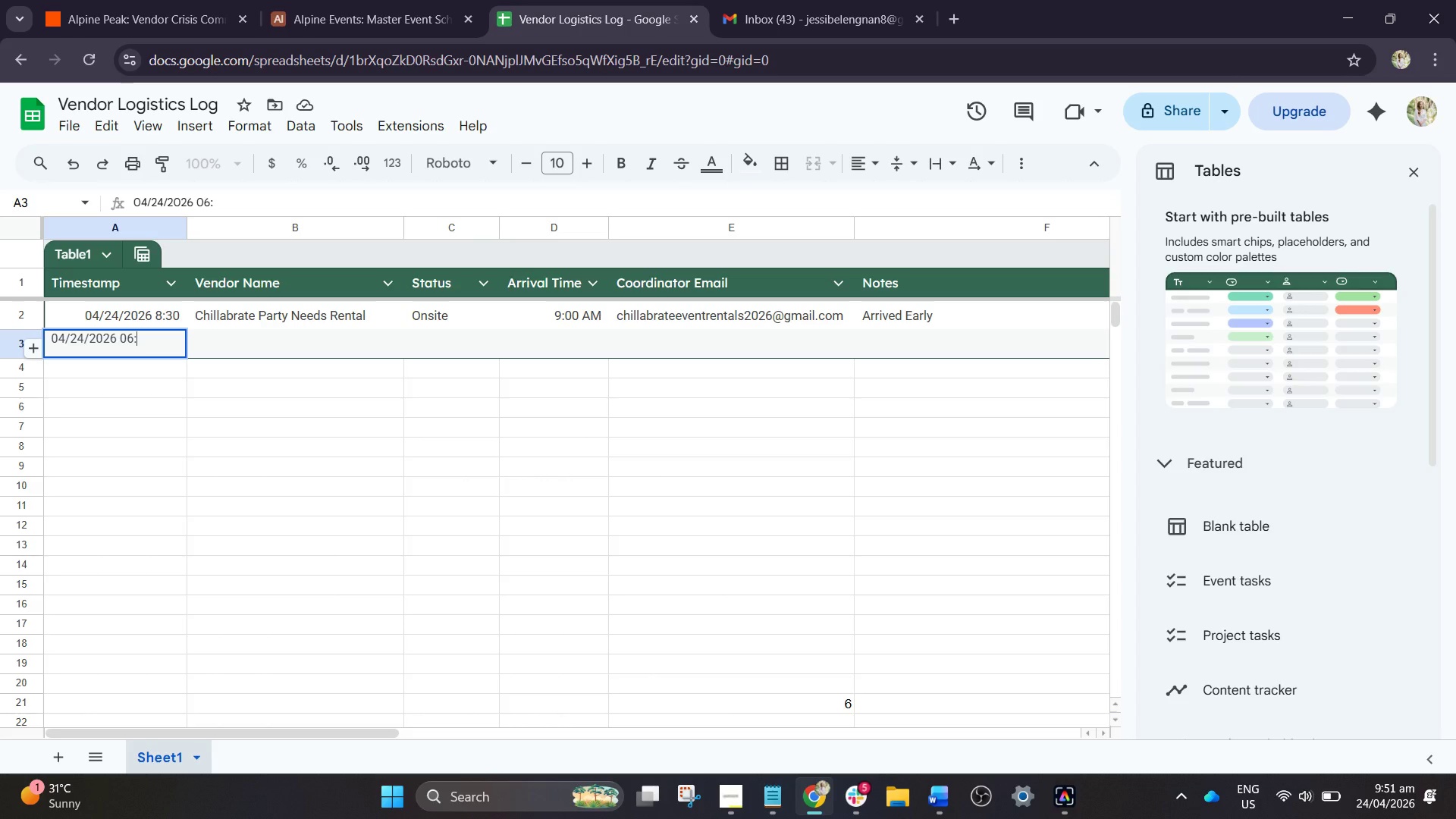 
type(45)
 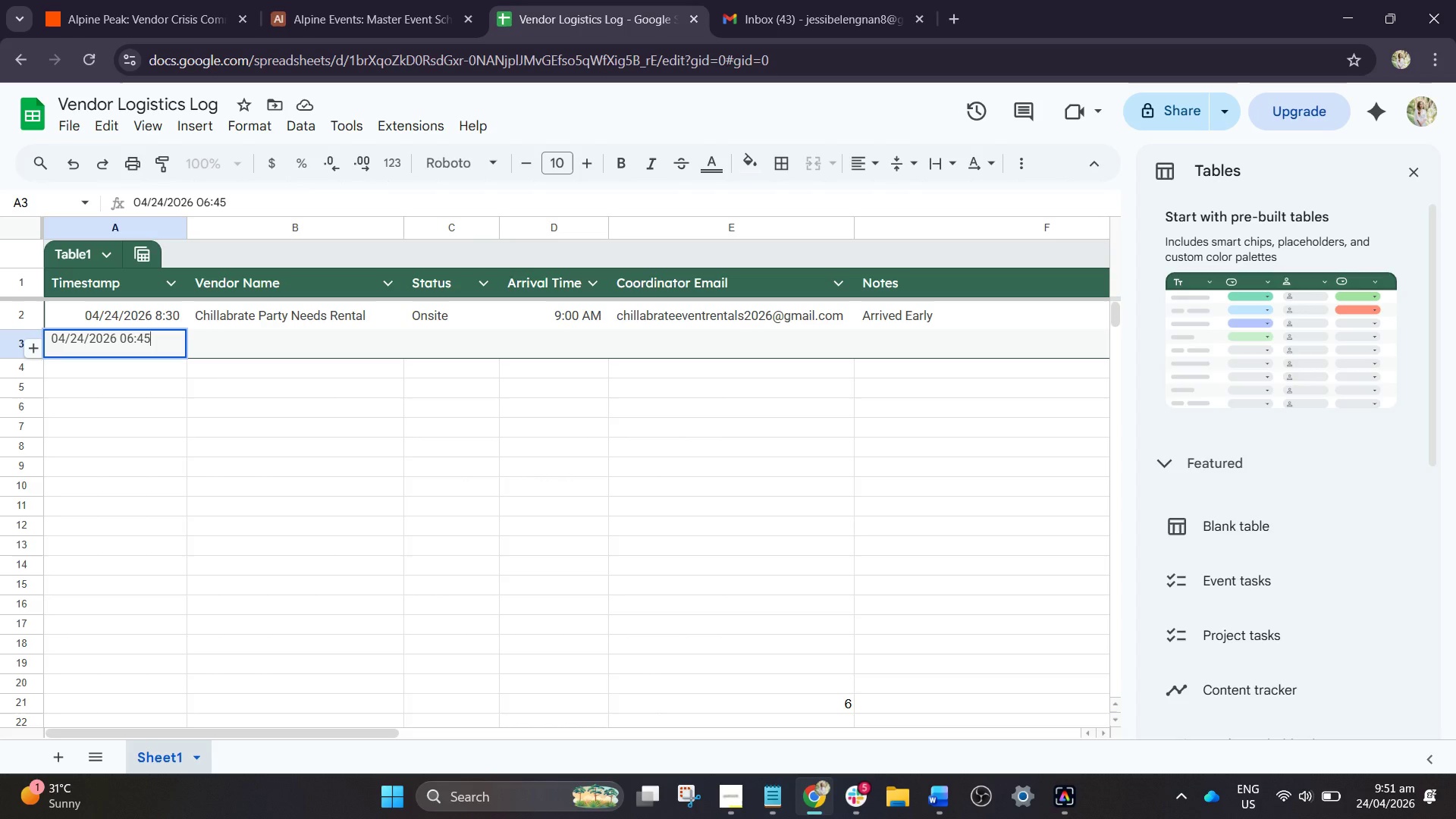 
wait(5.66)
 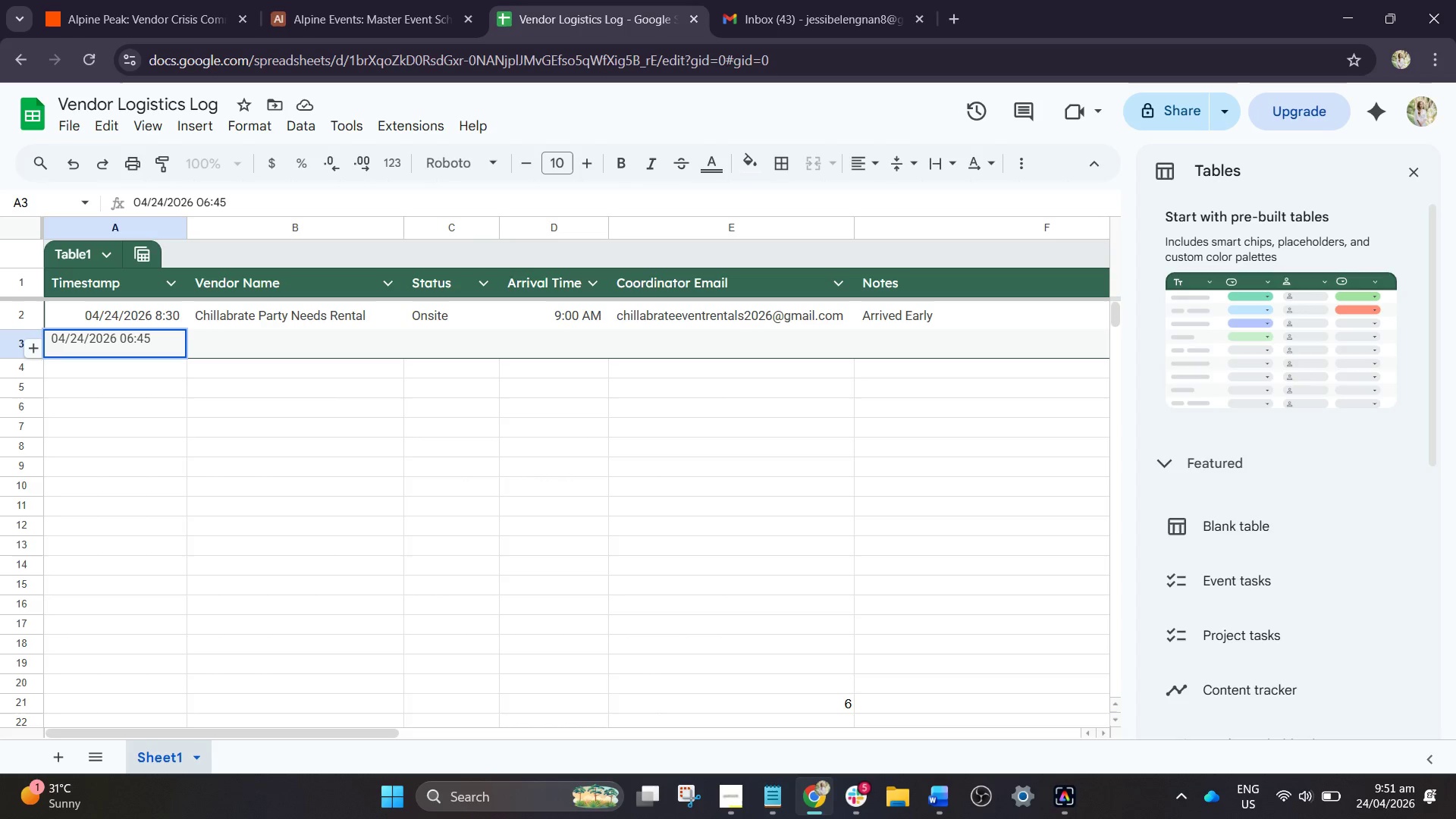 
key(Tab)
 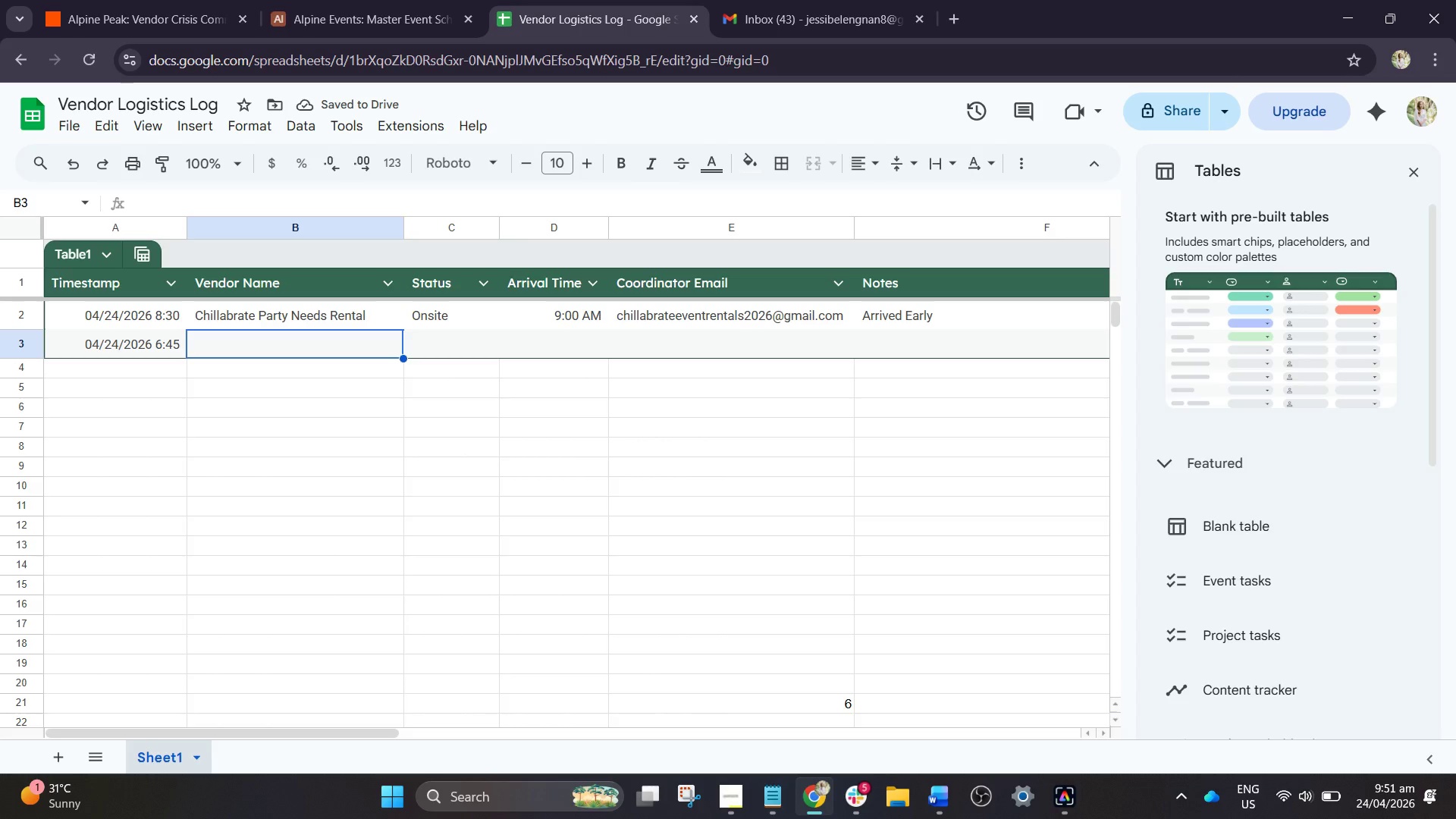 
type(Summit Catering Co)
 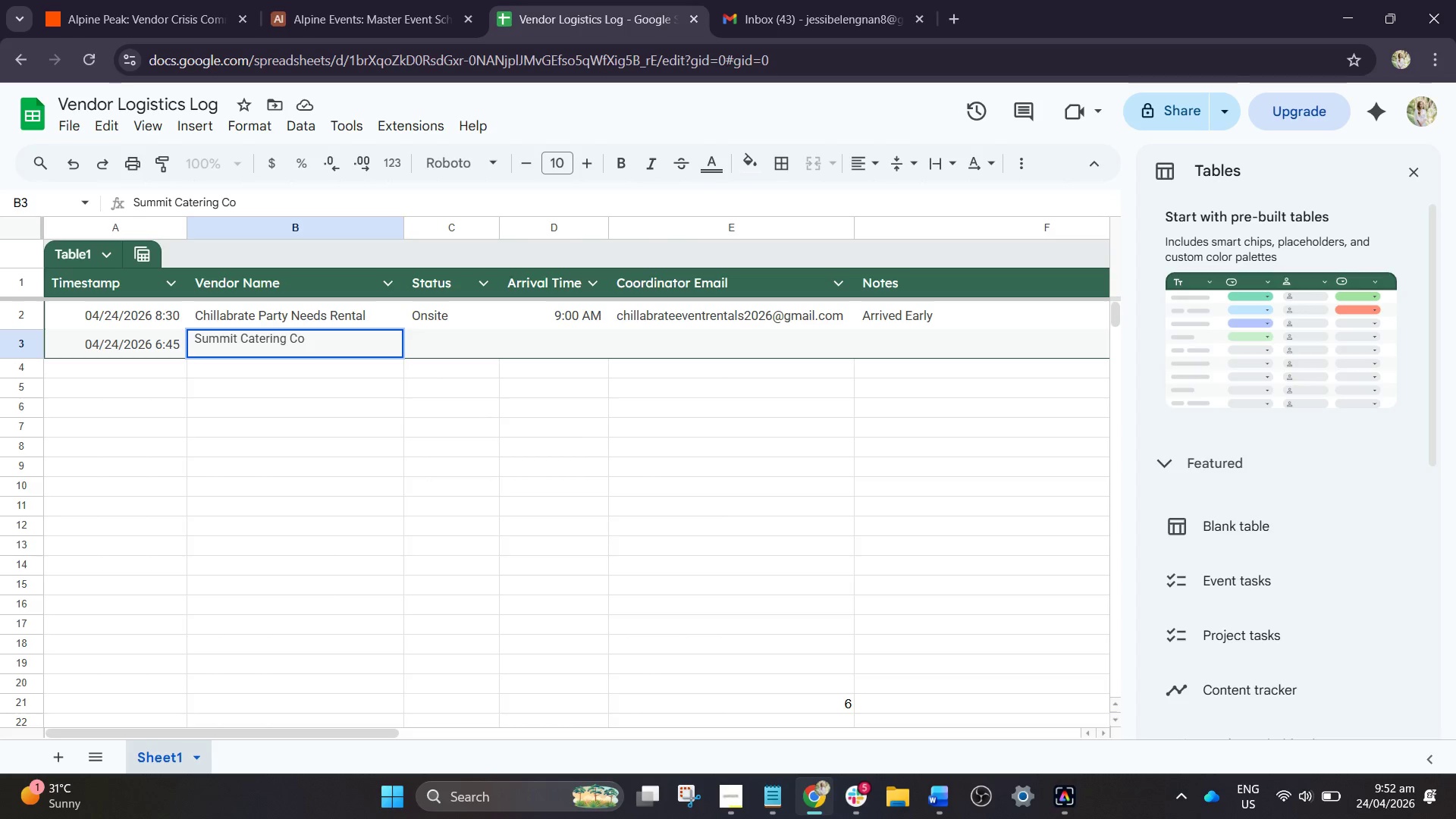 
key(Period)
 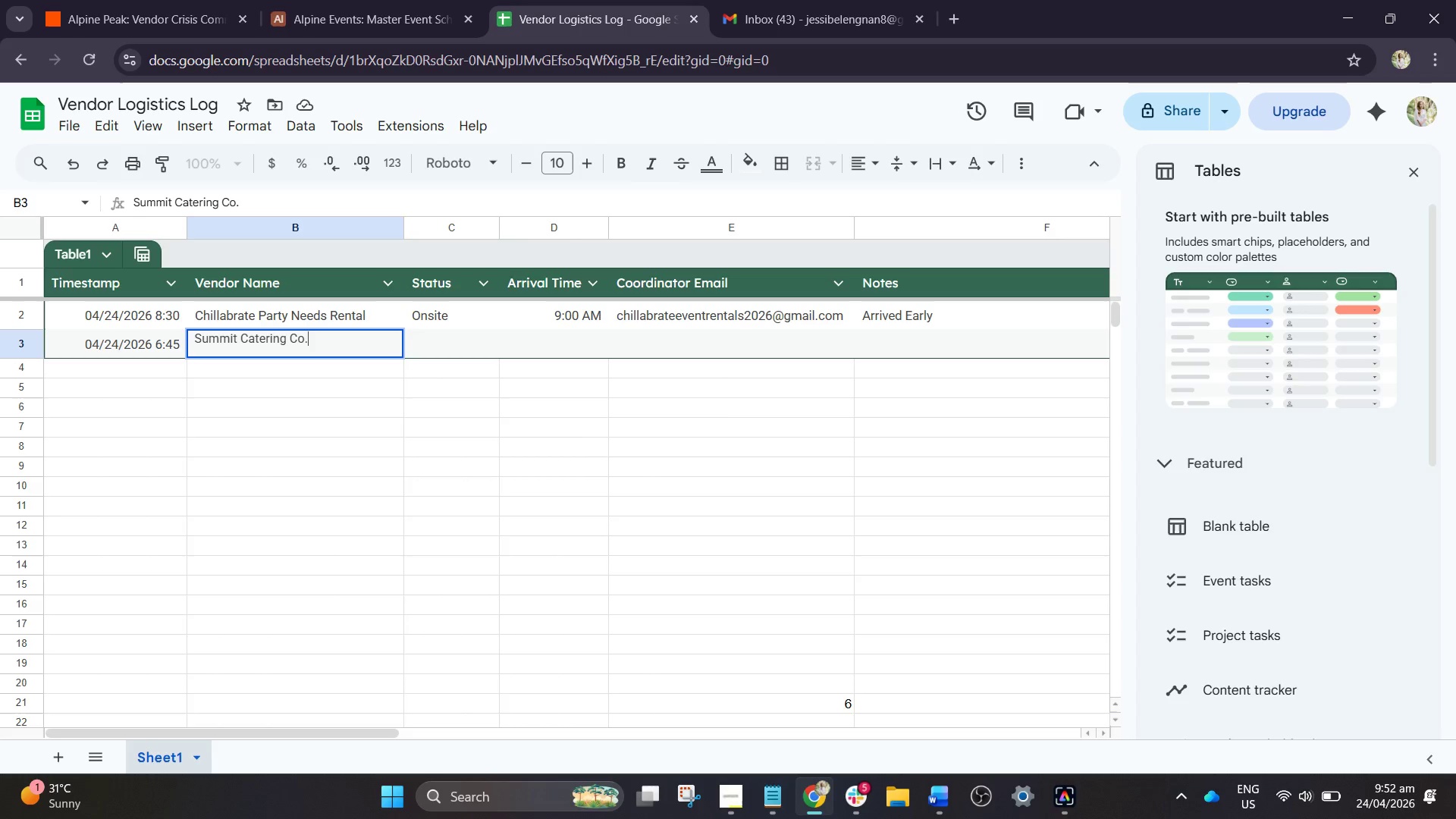 
key(Tab)
 